 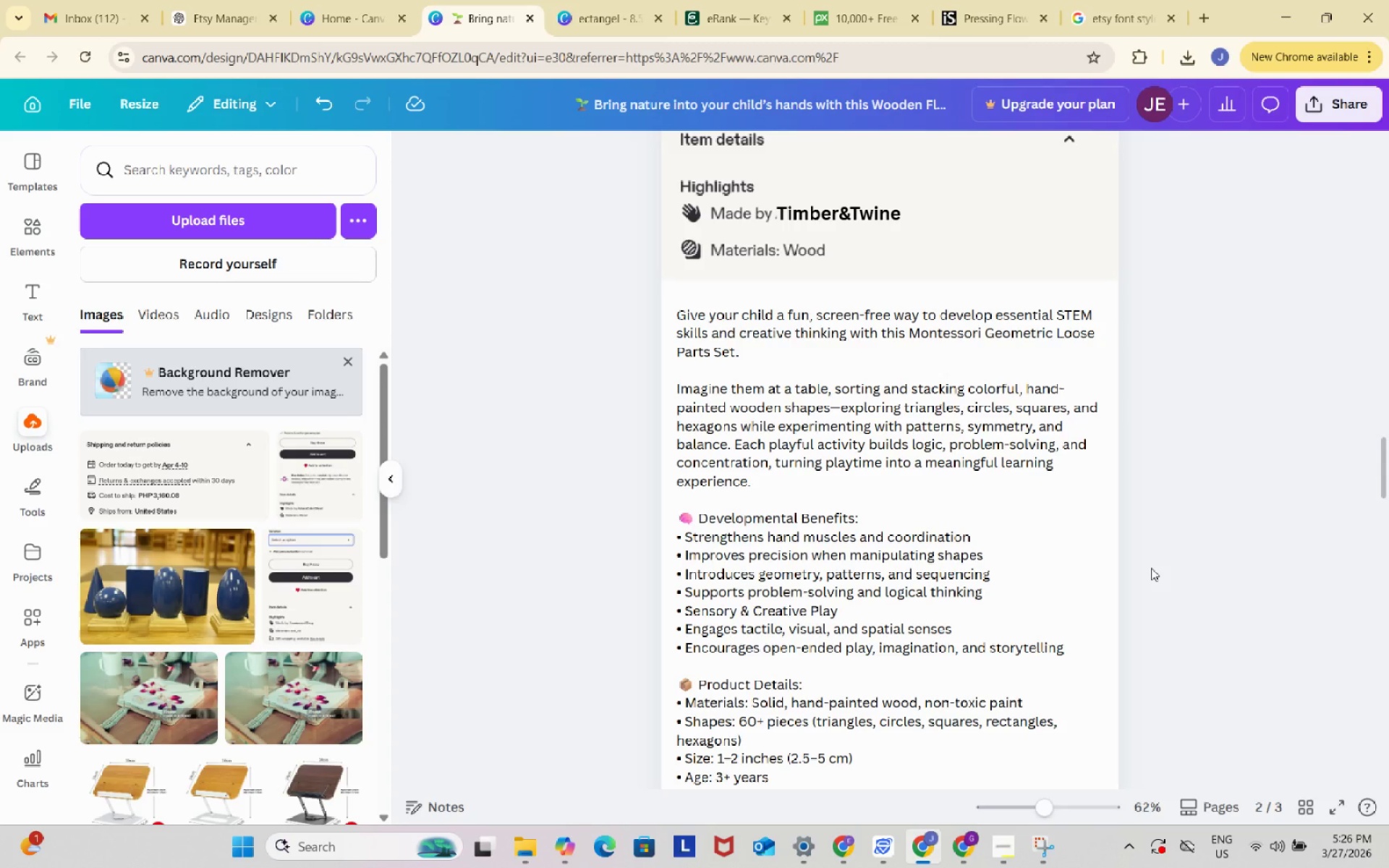 
scroll: coordinate [1149, 560], scroll_direction: up, amount: 26.0
 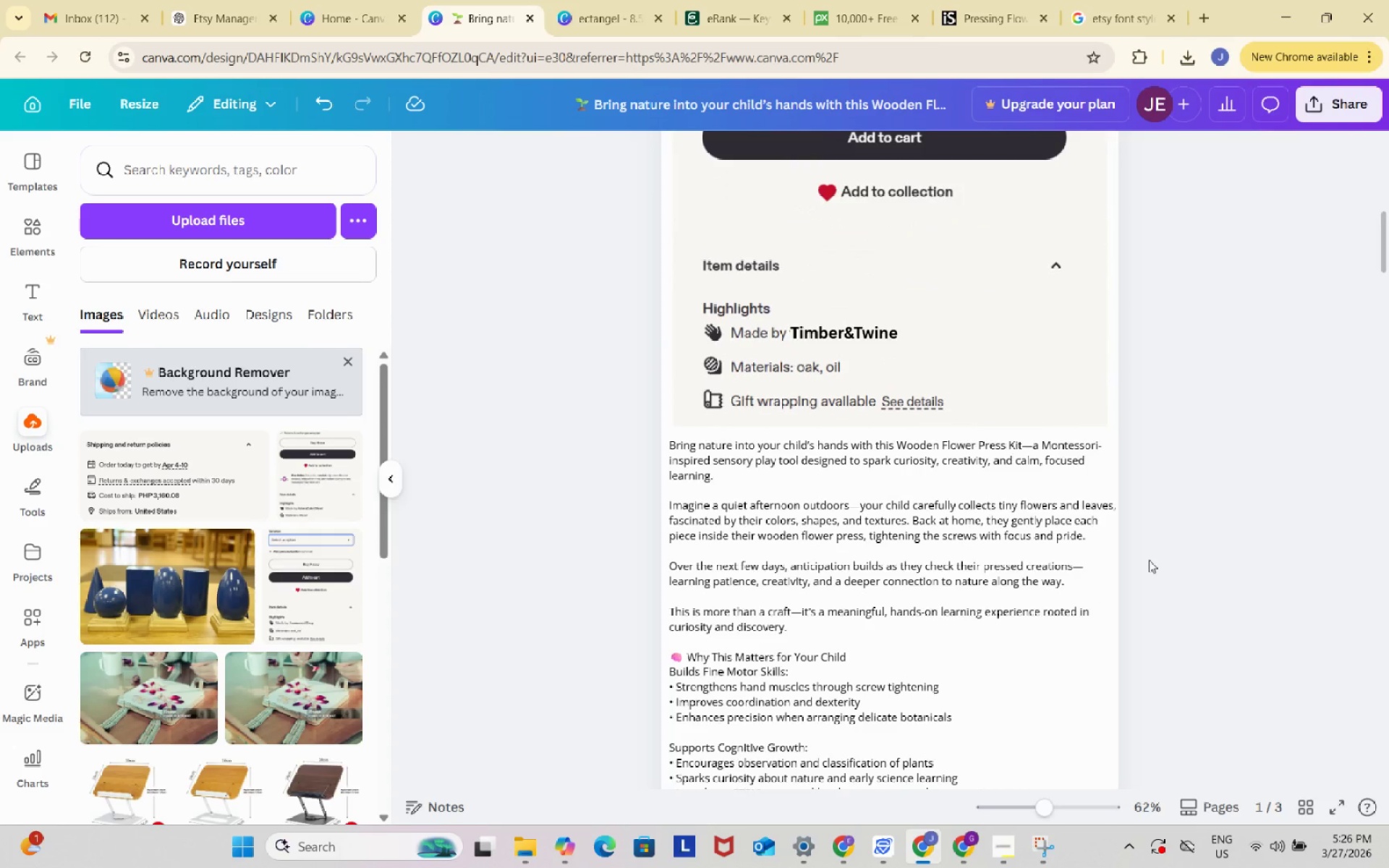 
scroll: coordinate [1149, 560], scroll_direction: down, amount: 8.0
 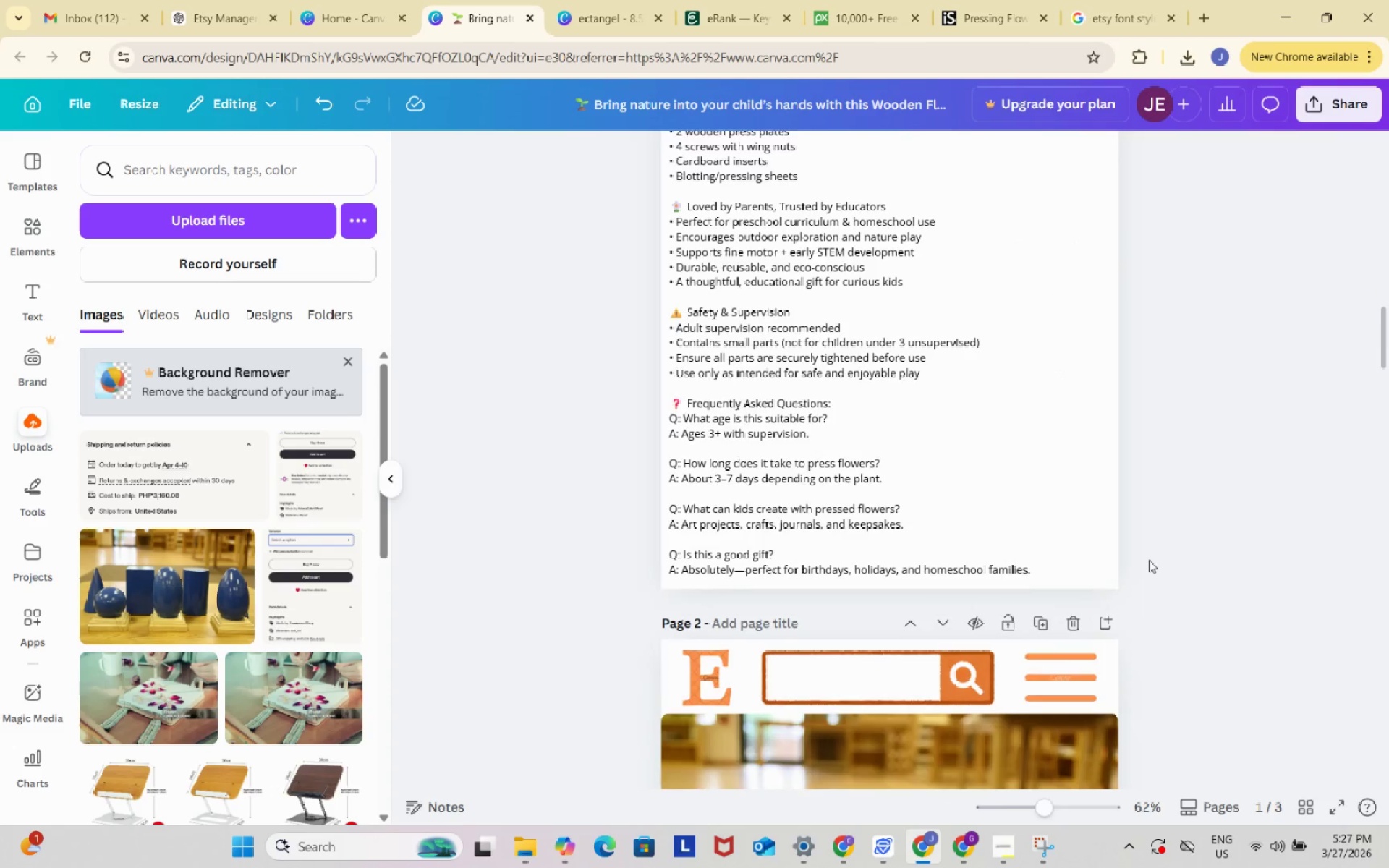 
scroll: coordinate [1146, 561], scroll_direction: none, amount: 0.0
 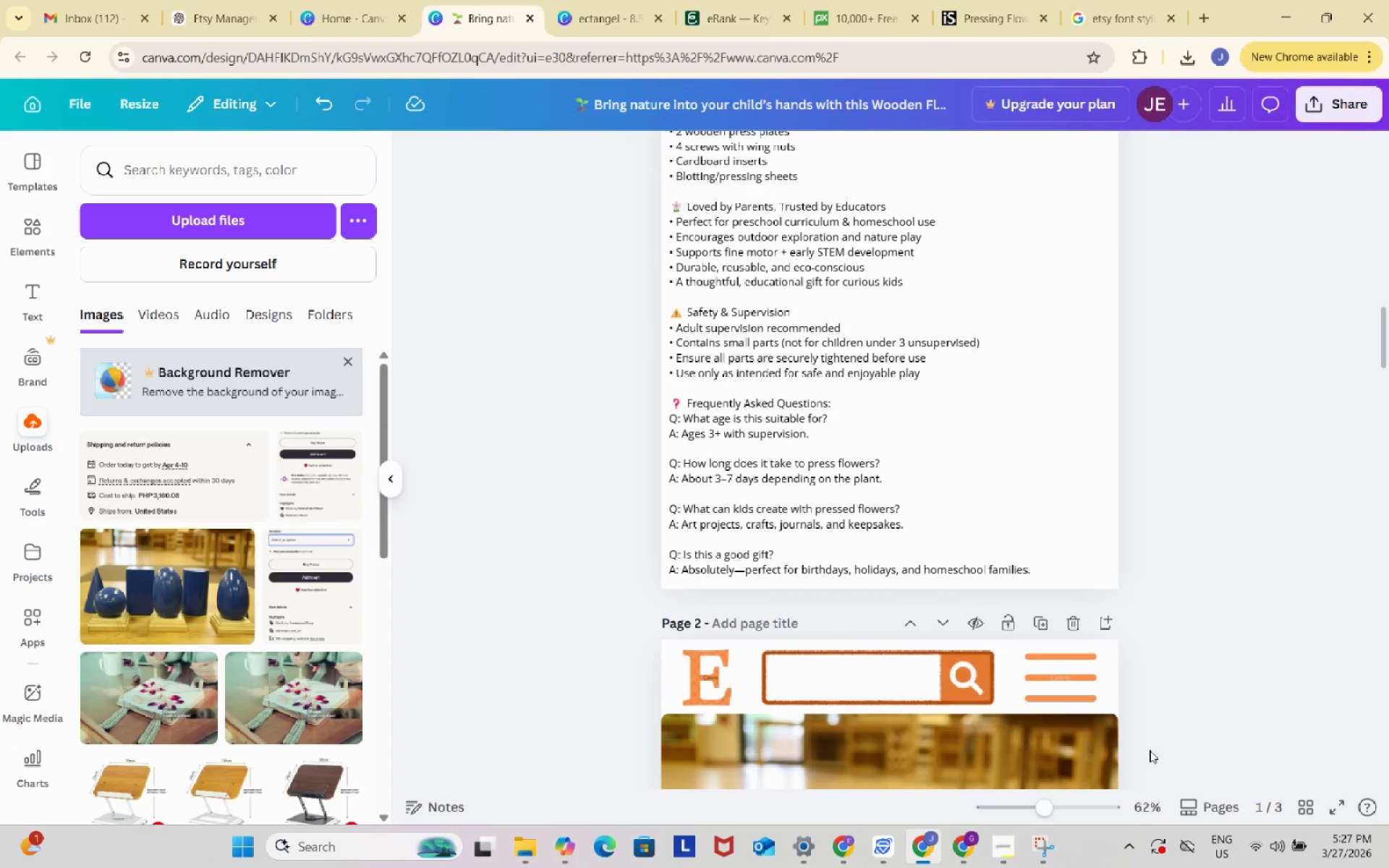 
left_click([968, 848])
 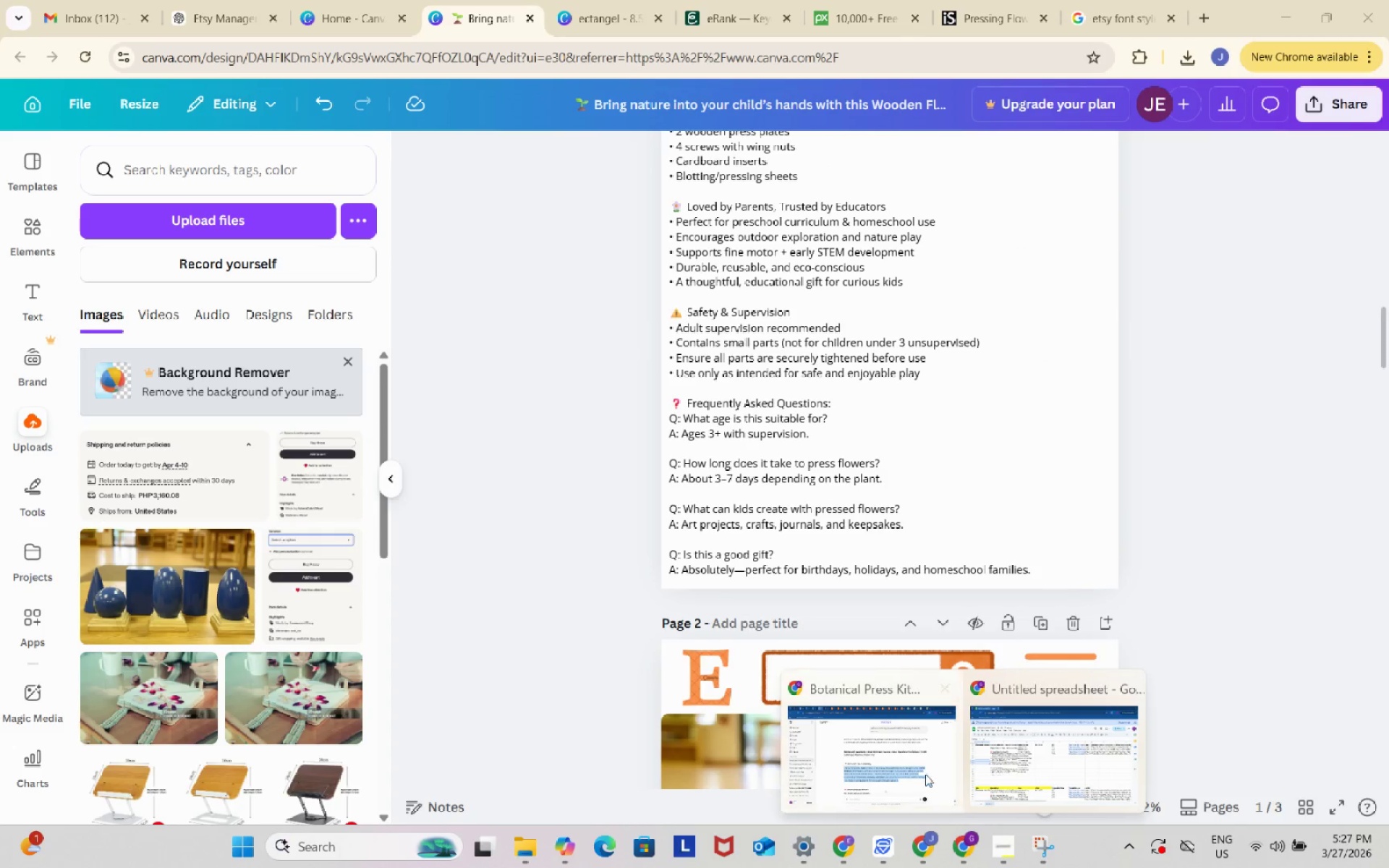 
left_click([908, 742])
 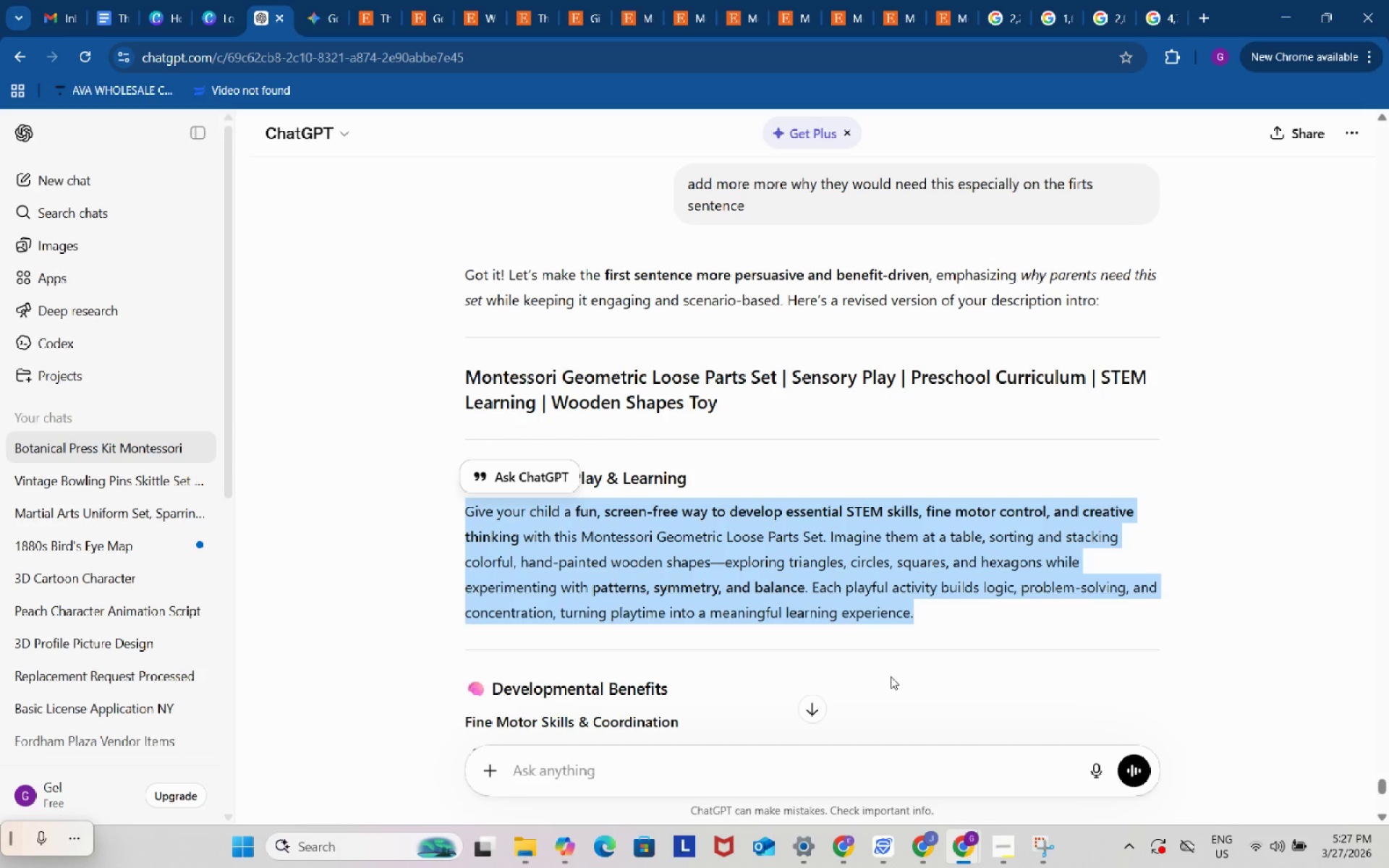 
wait(42.31)
 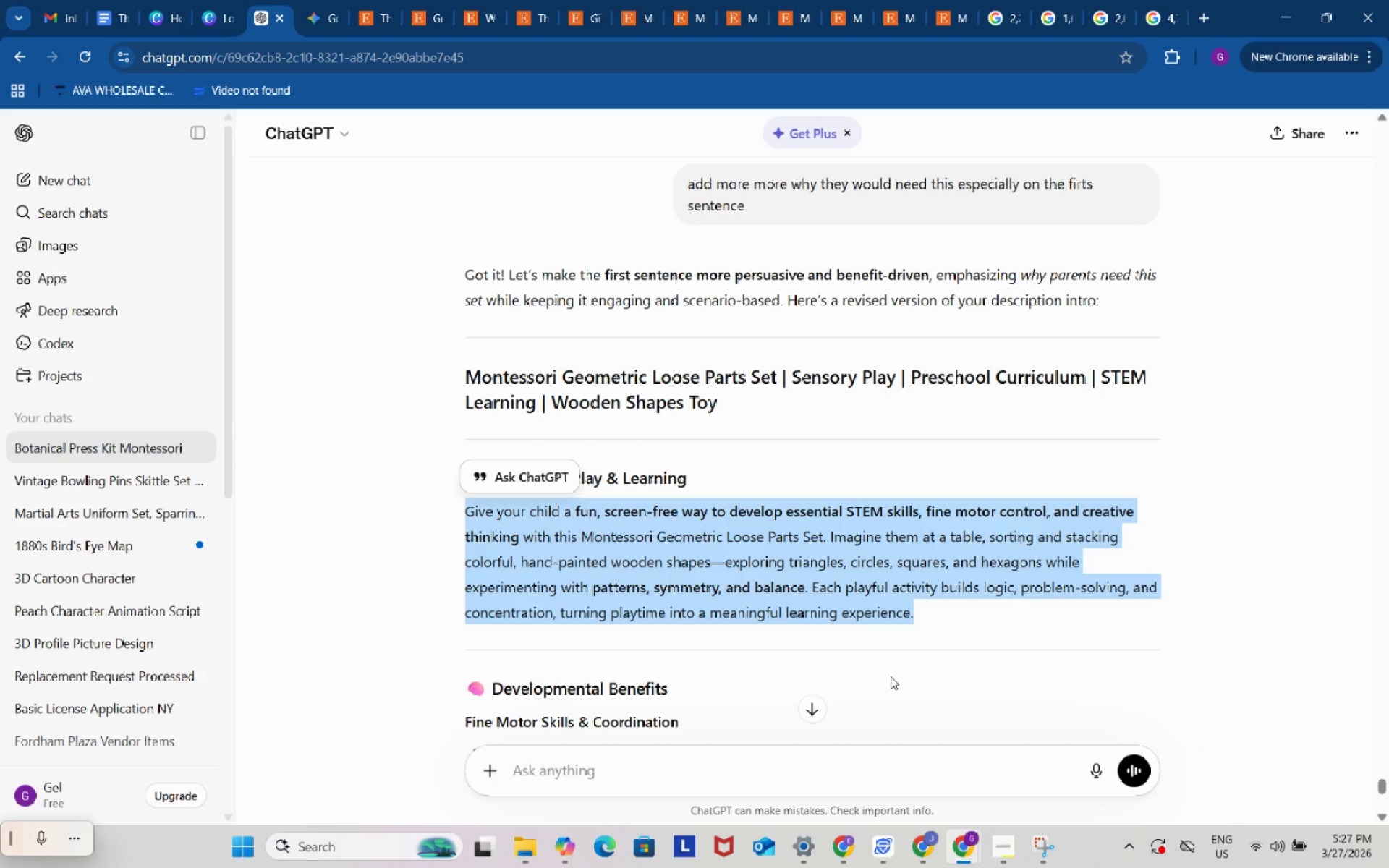 
left_click([570, 0])
 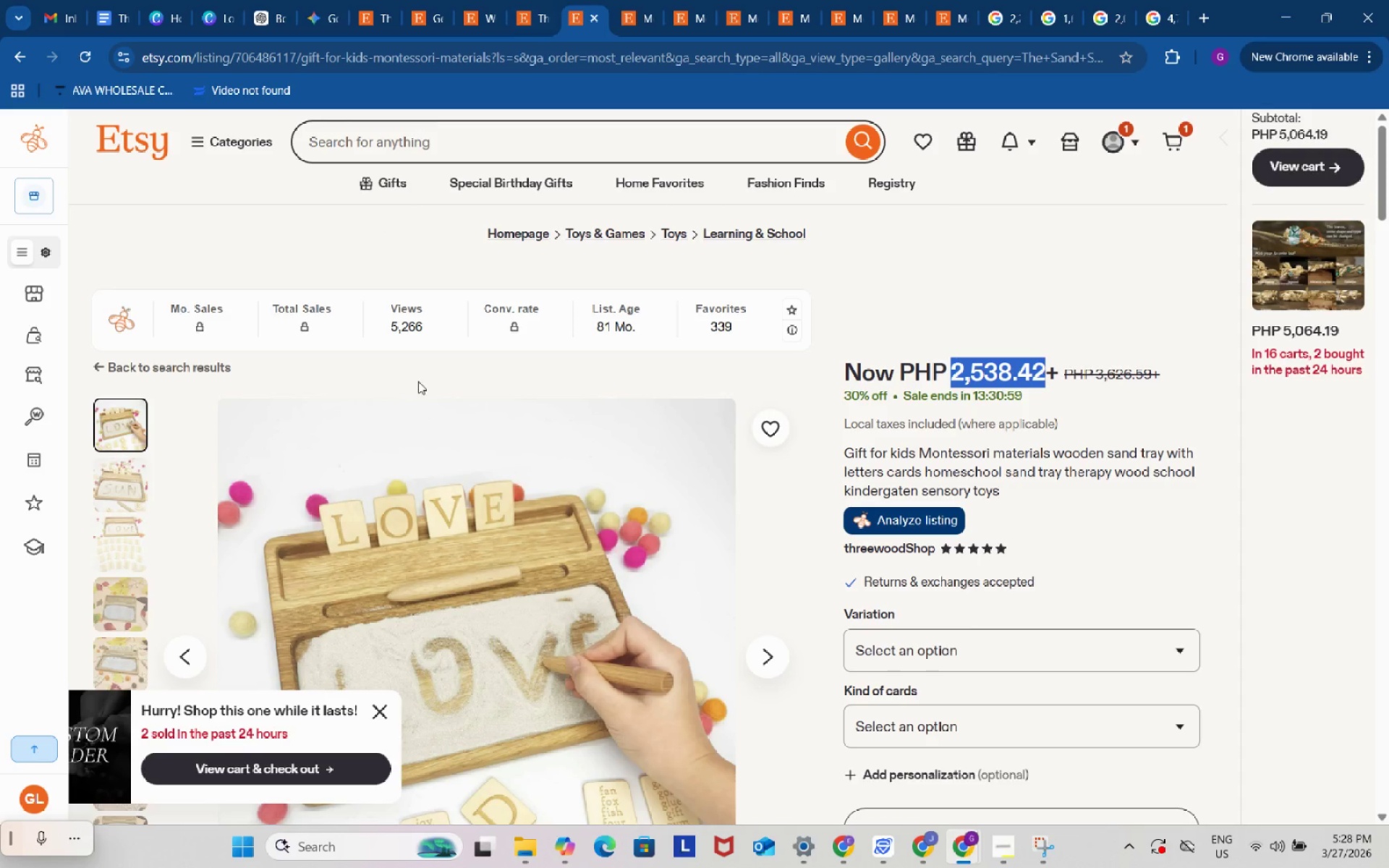 
wait(68.08)
 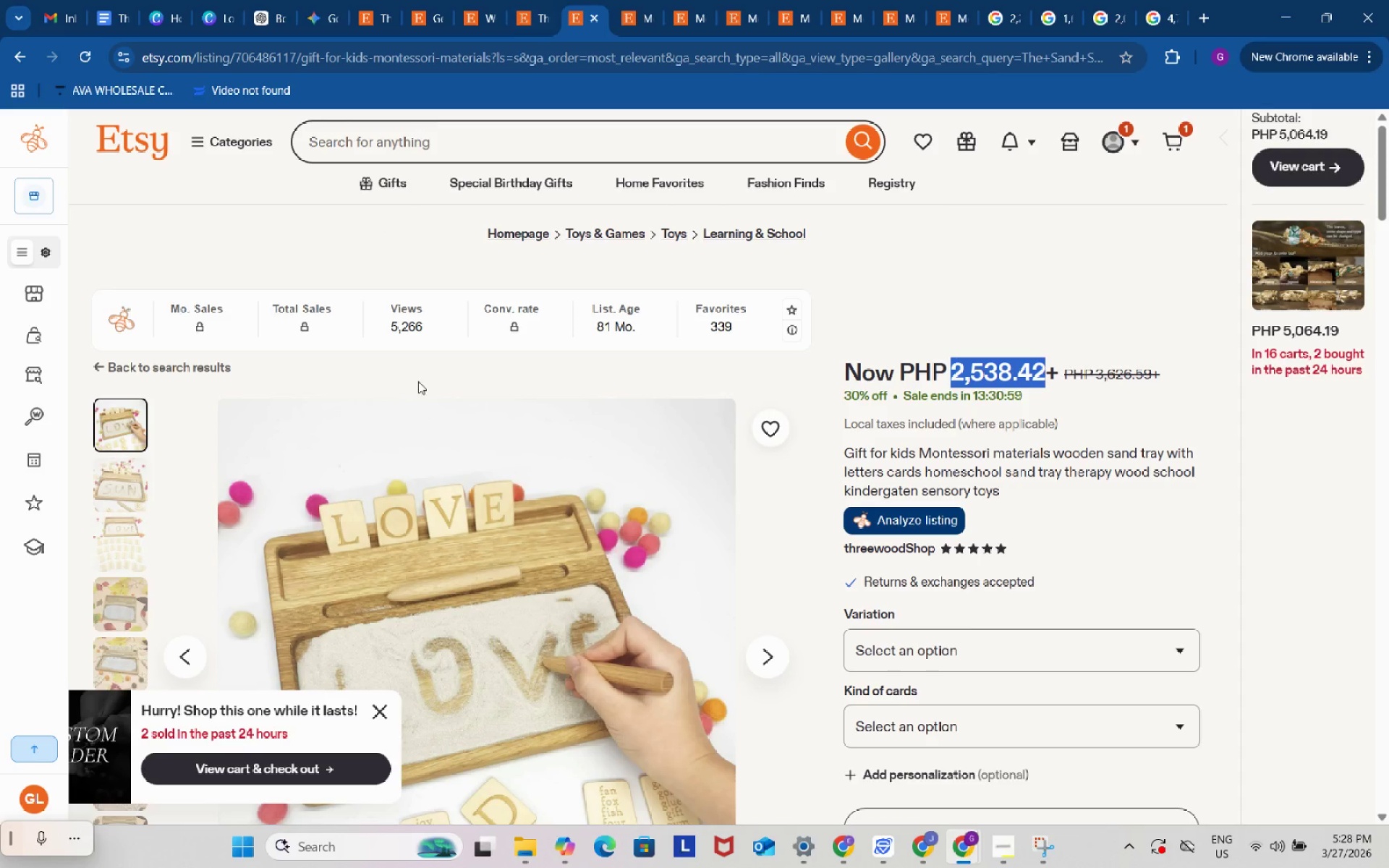 
scroll: coordinate [993, 399], scroll_direction: down, amount: 6.0
 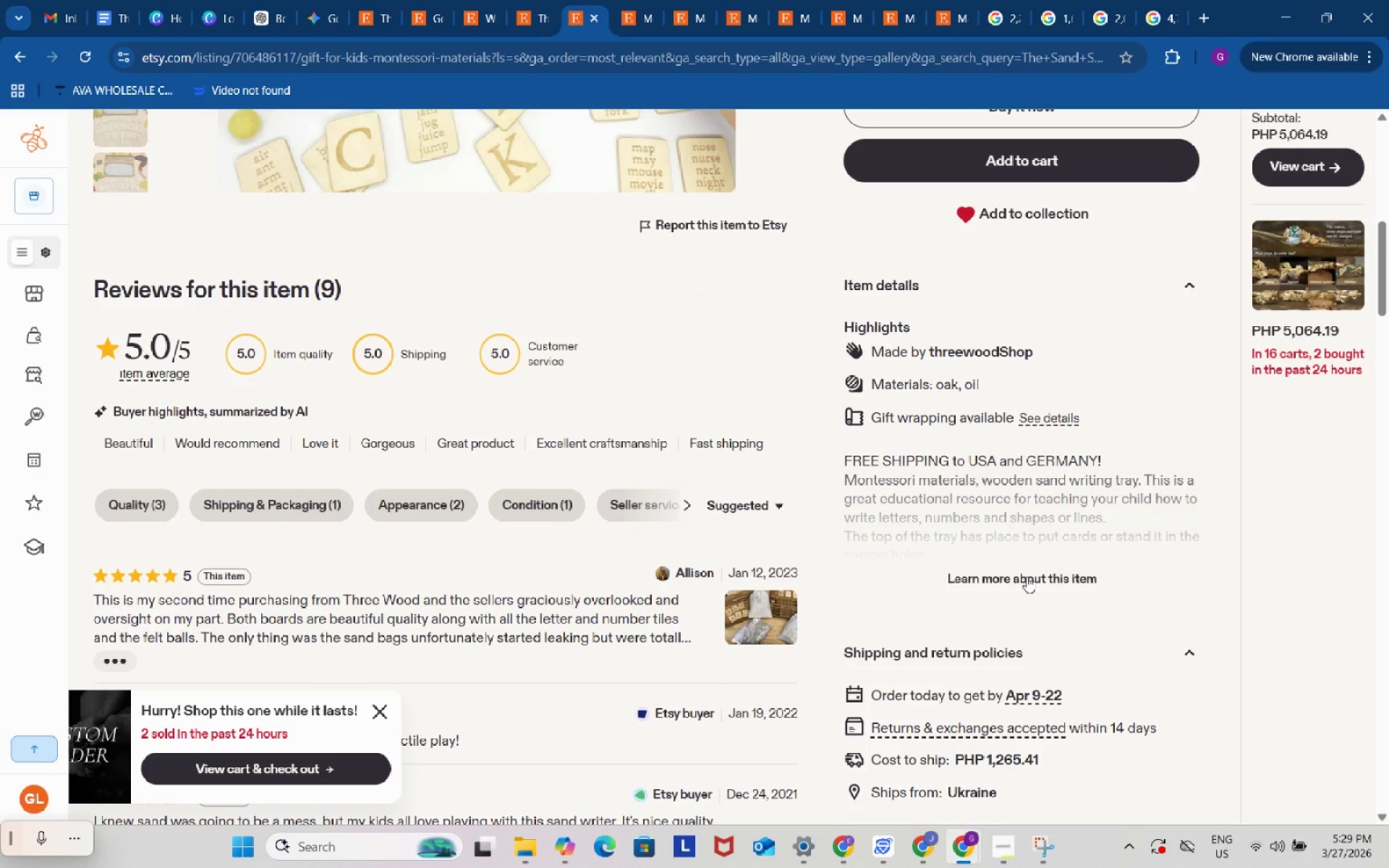 
left_click([1027, 577])
 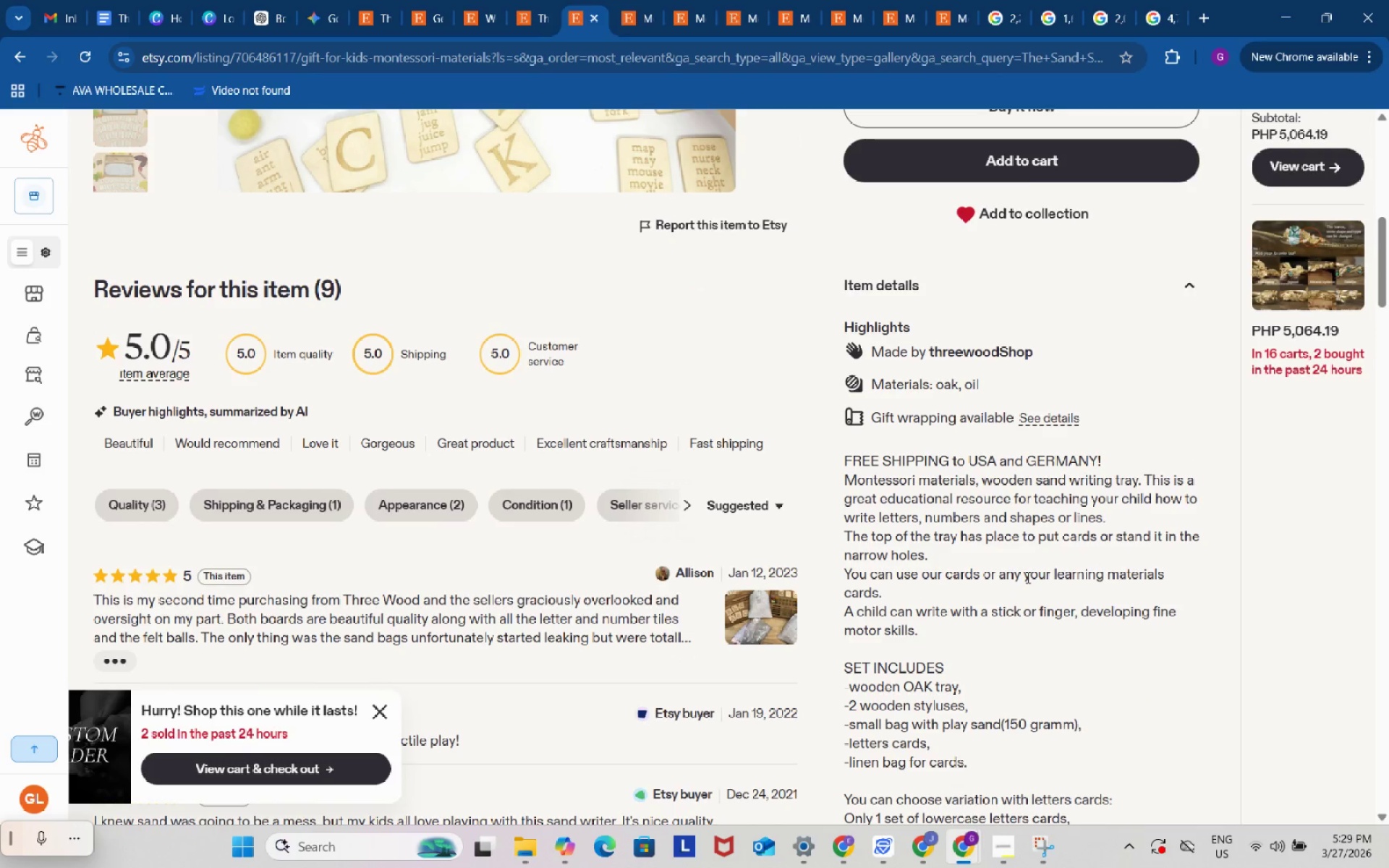 
scroll: coordinate [1023, 576], scroll_direction: down, amount: 11.0
 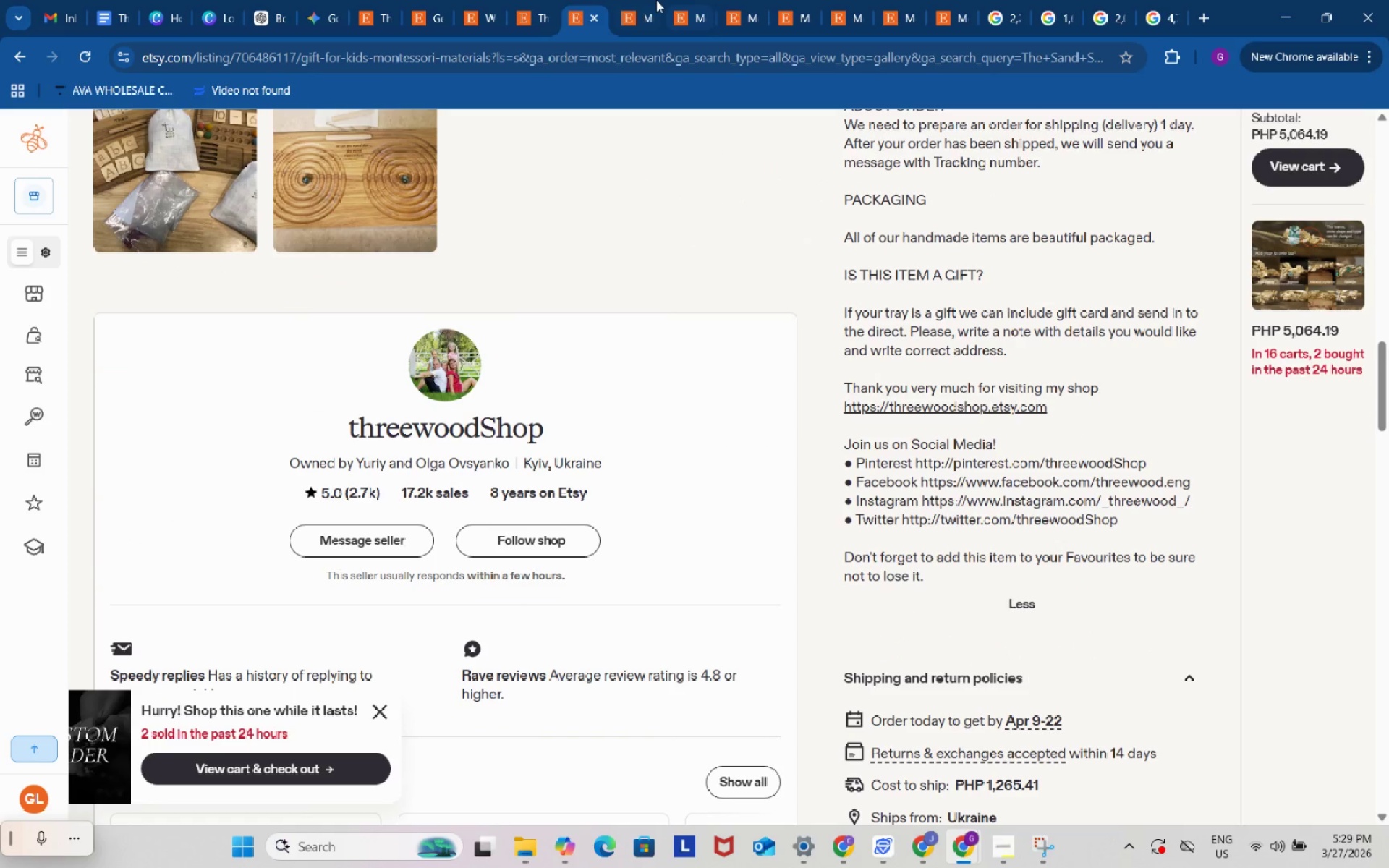 
left_click([655, 0])
 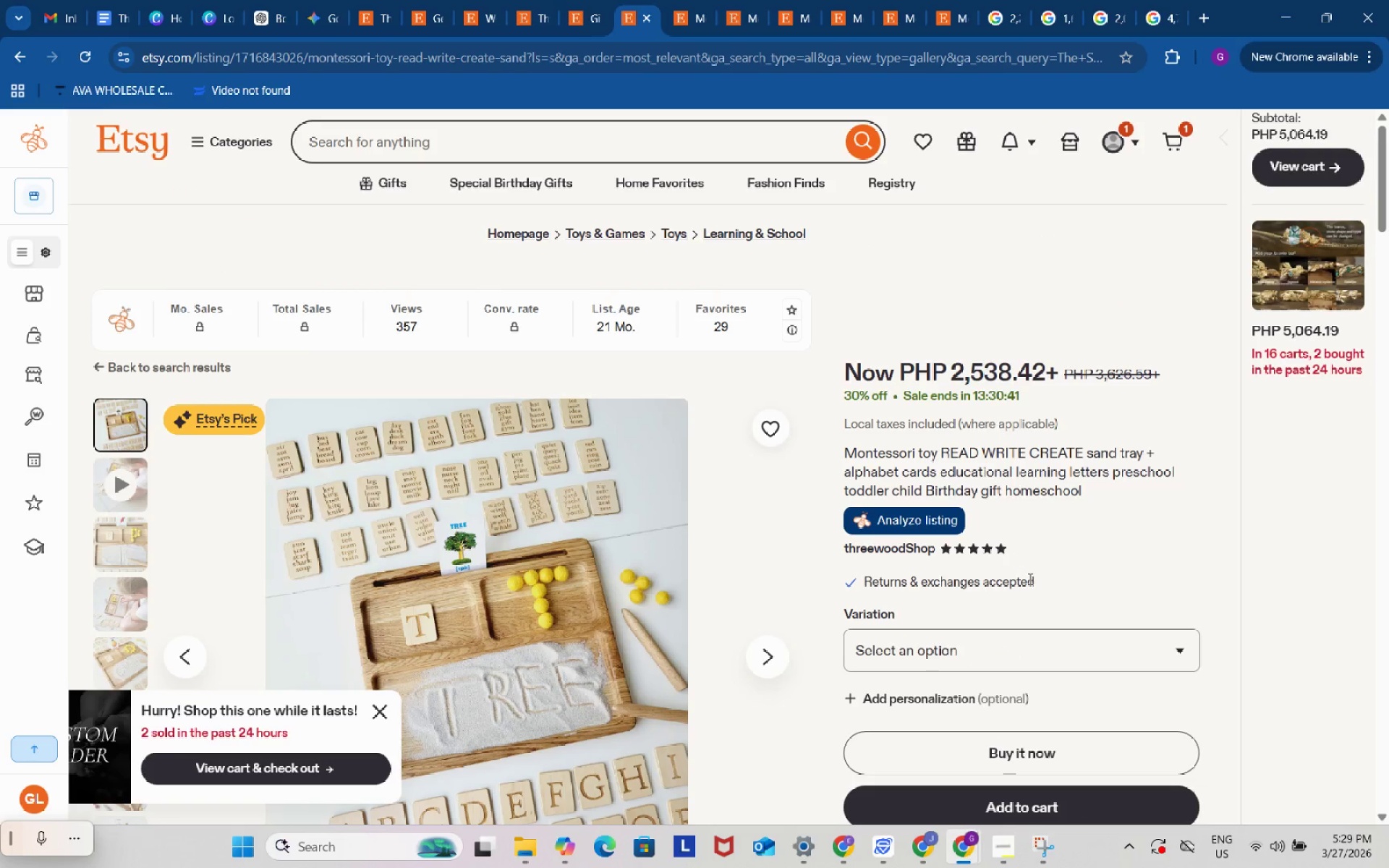 
scroll: coordinate [1019, 632], scroll_direction: down, amount: 8.0
 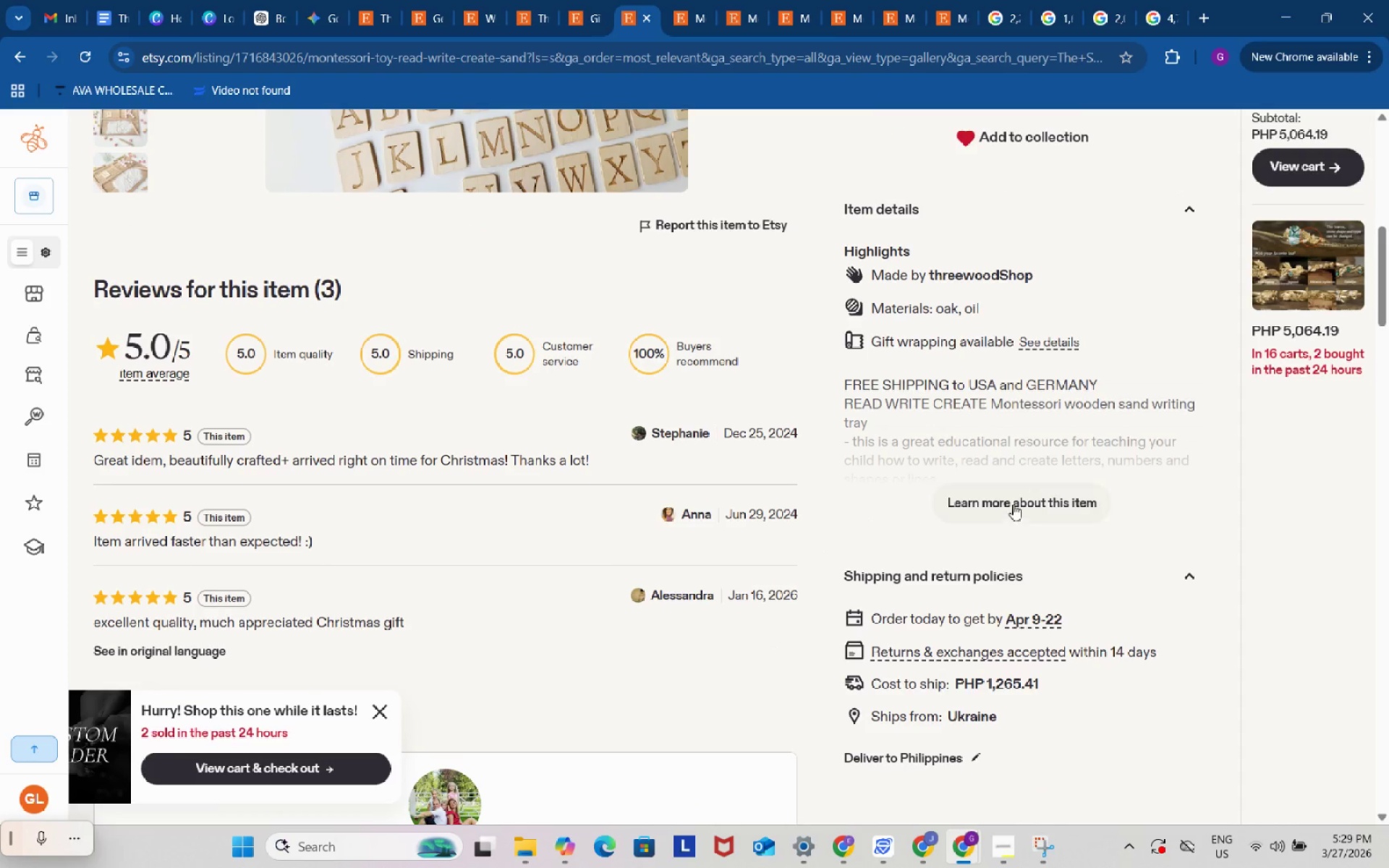 
left_click([1012, 500])
 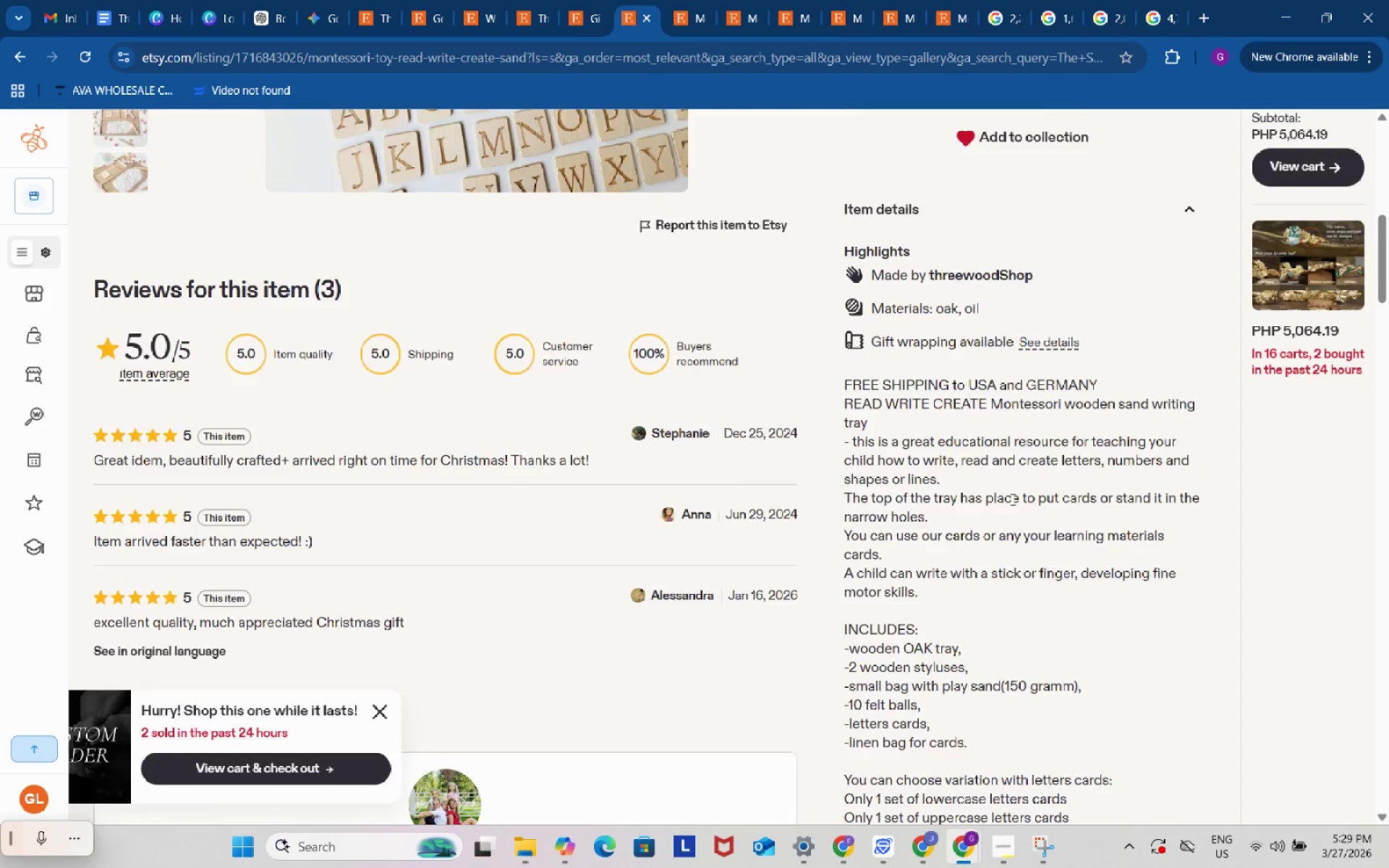 
scroll: coordinate [1011, 499], scroll_direction: down, amount: 9.0
 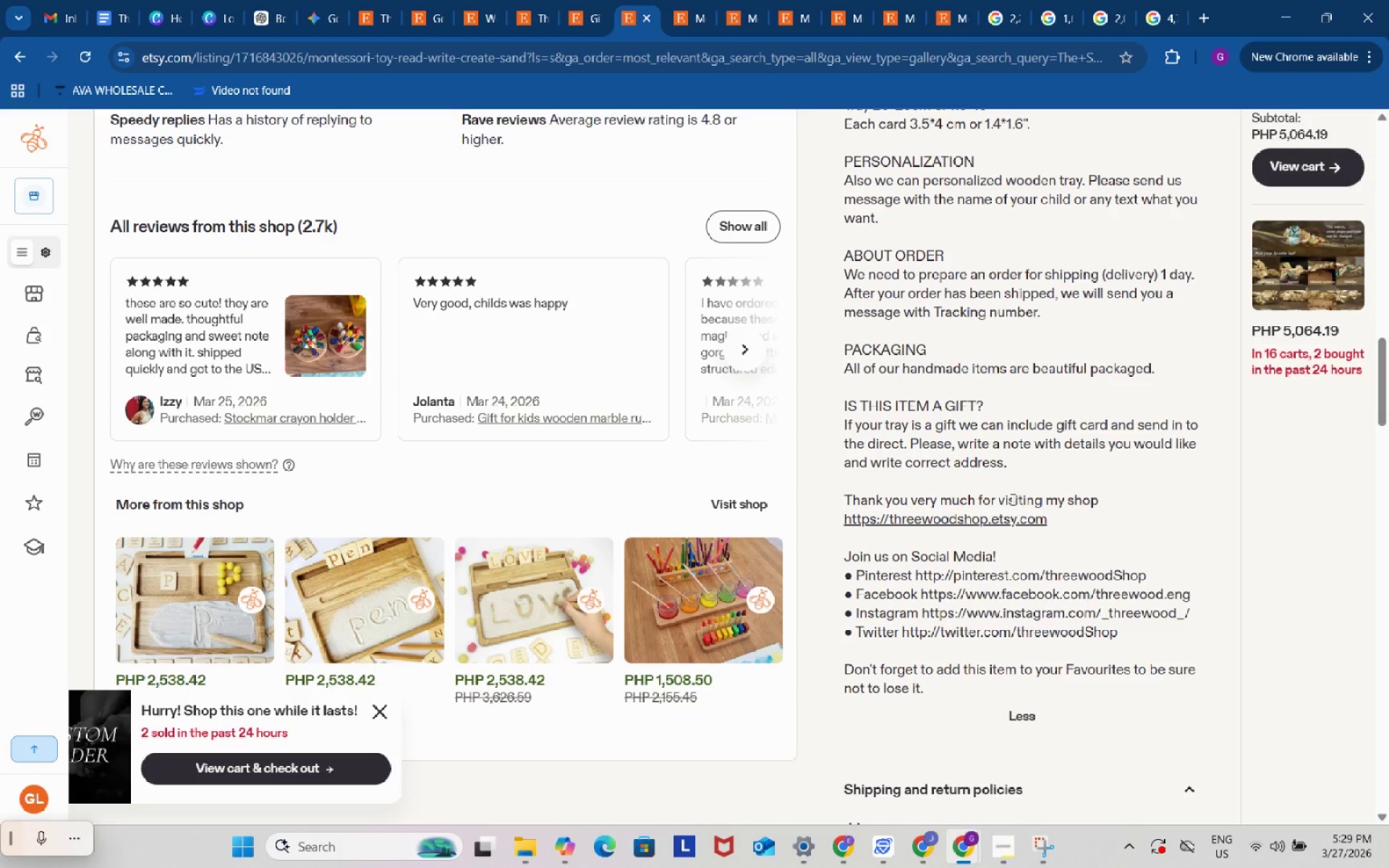 
scroll: coordinate [1011, 499], scroll_direction: up, amount: 2.0
 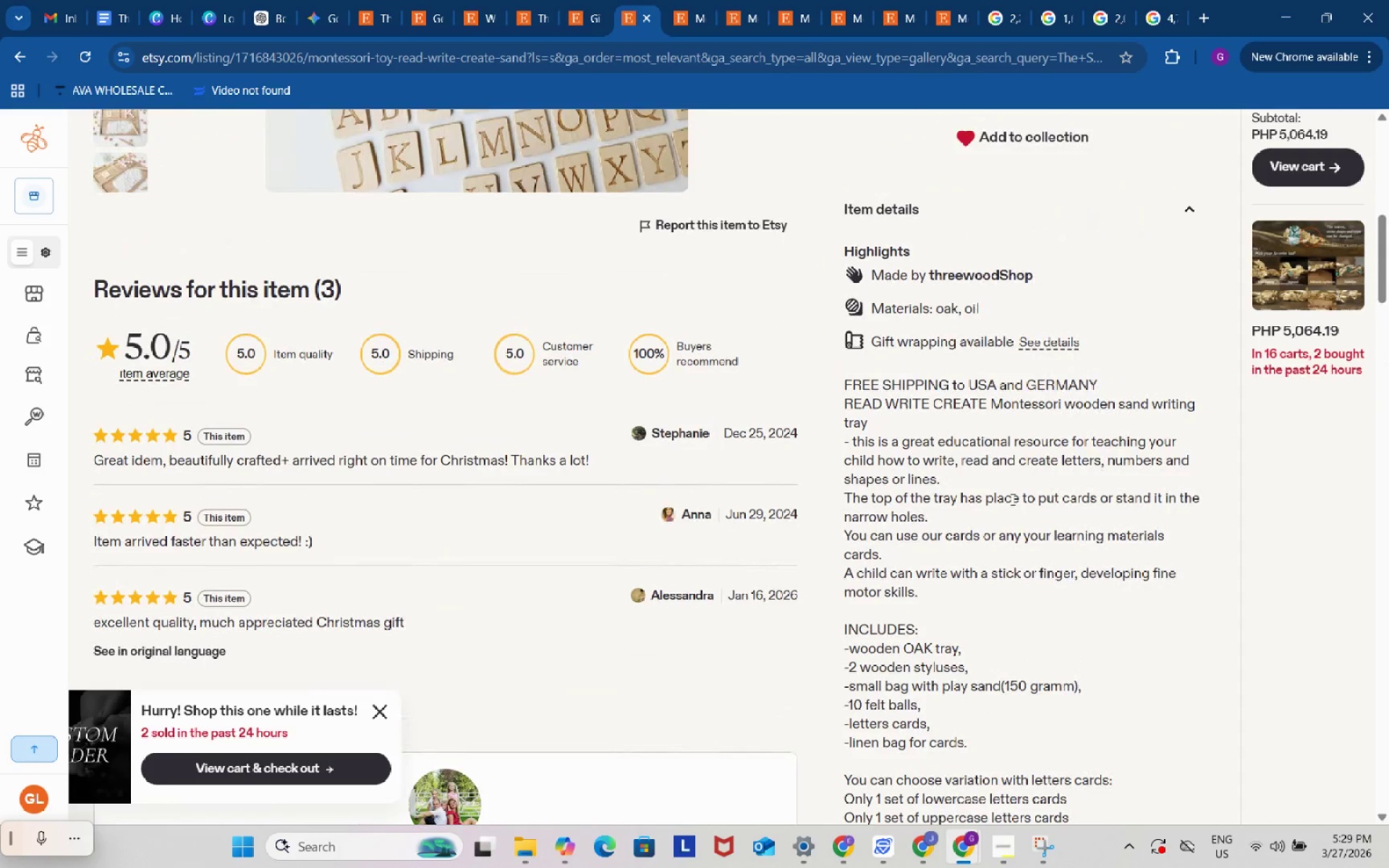 
left_click([928, 846])
 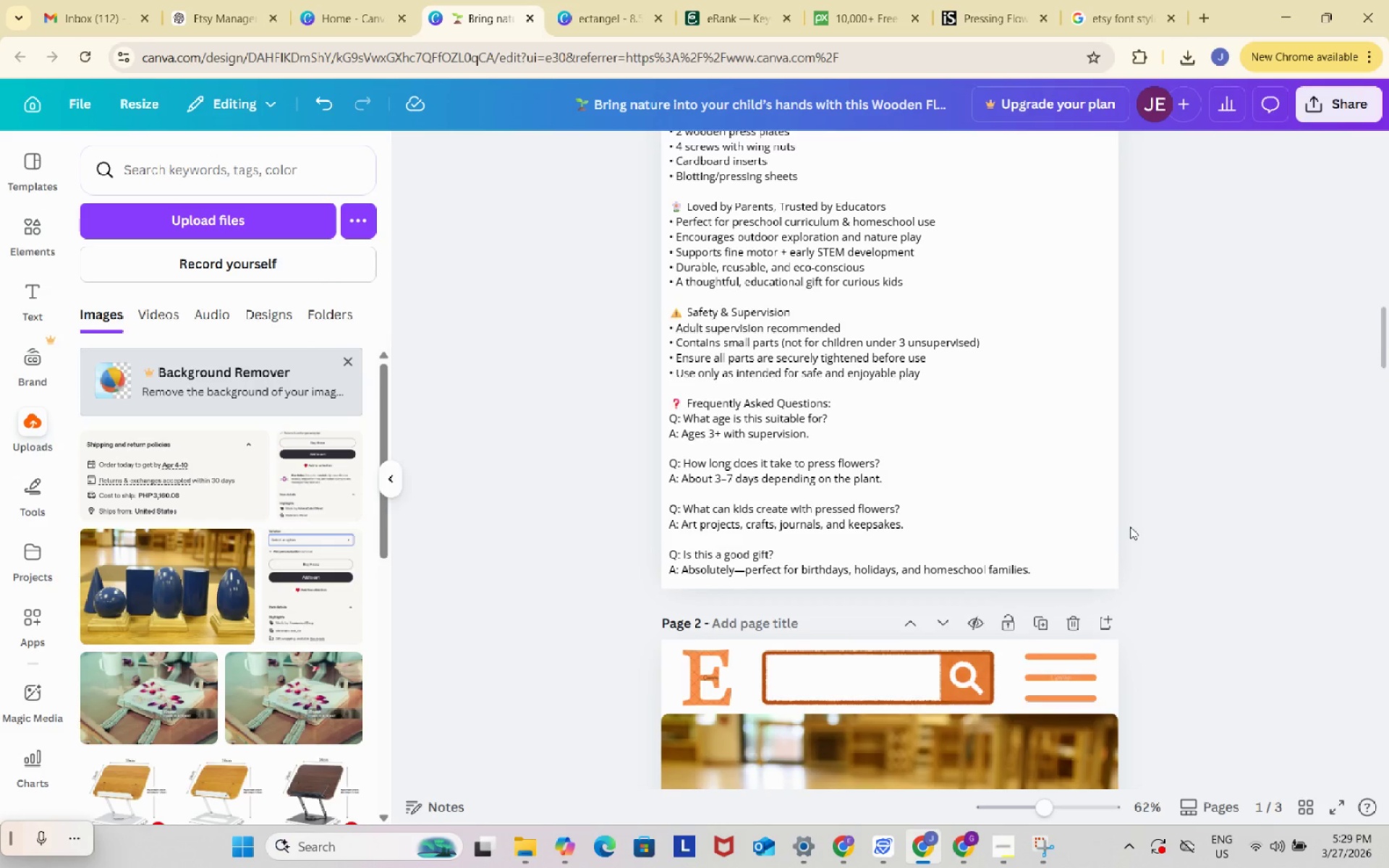 
scroll: coordinate [1130, 526], scroll_direction: down, amount: 16.0
 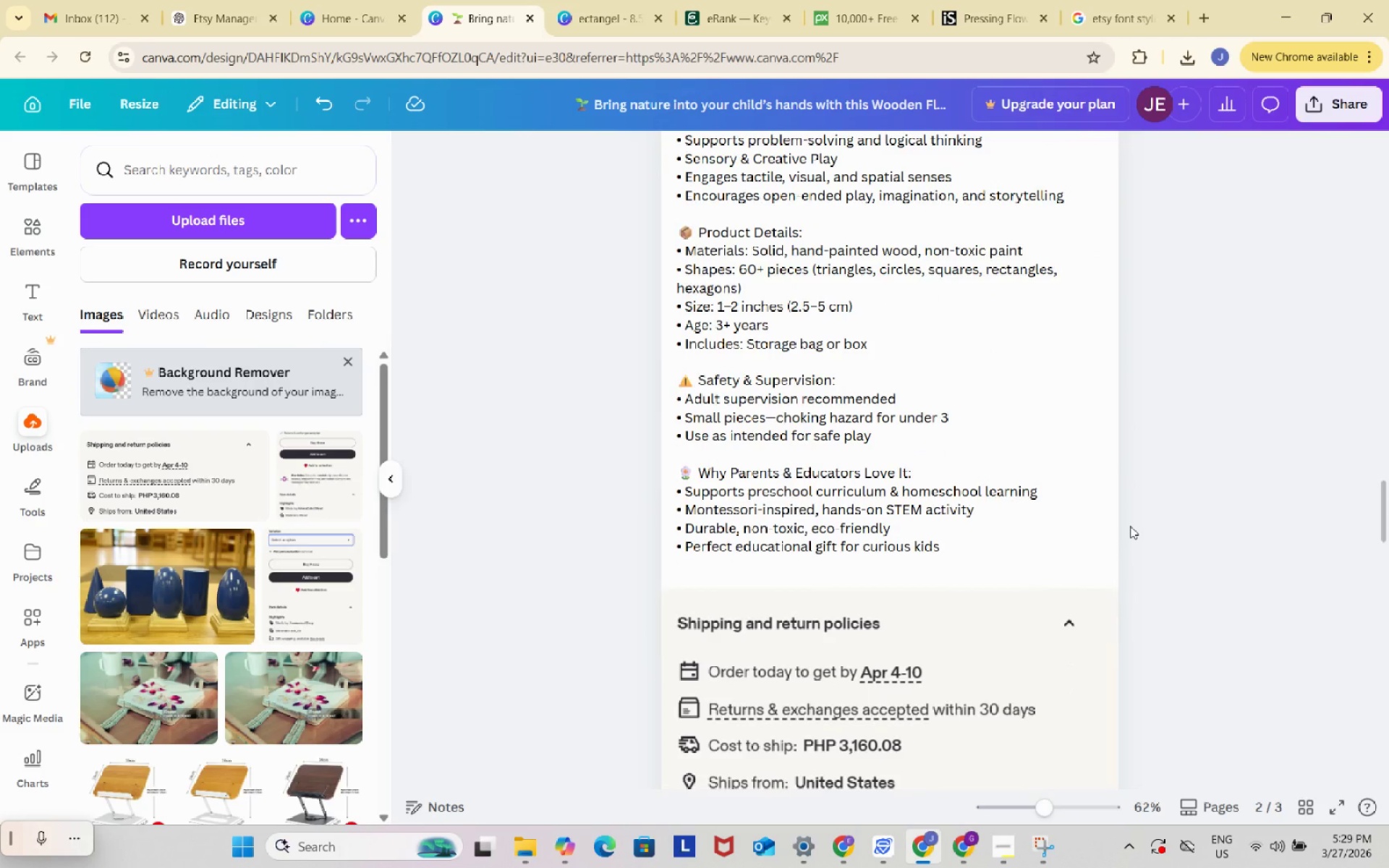 
wait(5.38)
 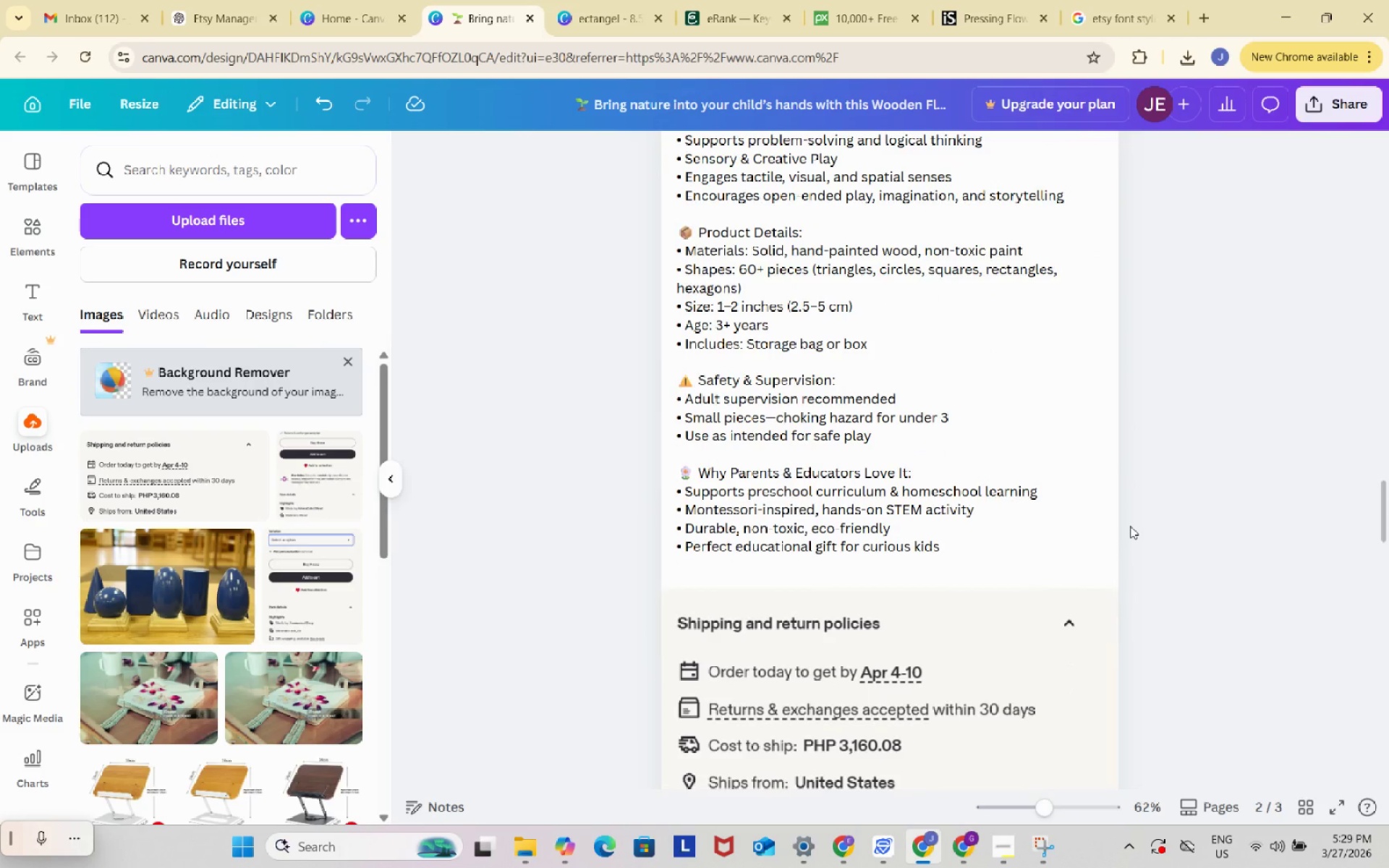 
scroll: coordinate [1134, 511], scroll_direction: up, amount: 16.0
 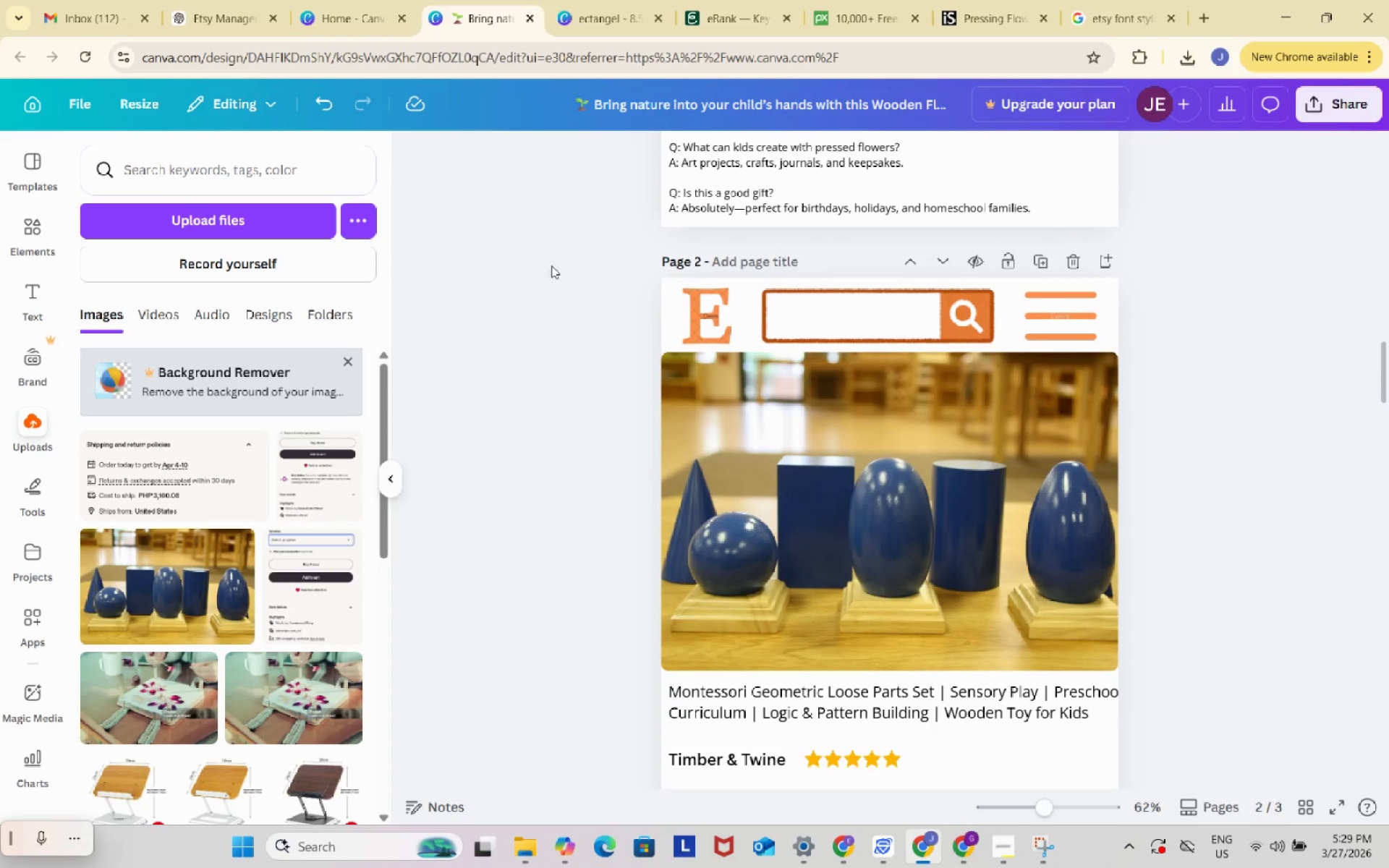 
left_click_drag(start_coordinate=[544, 258], to_coordinate=[1286, 449])
 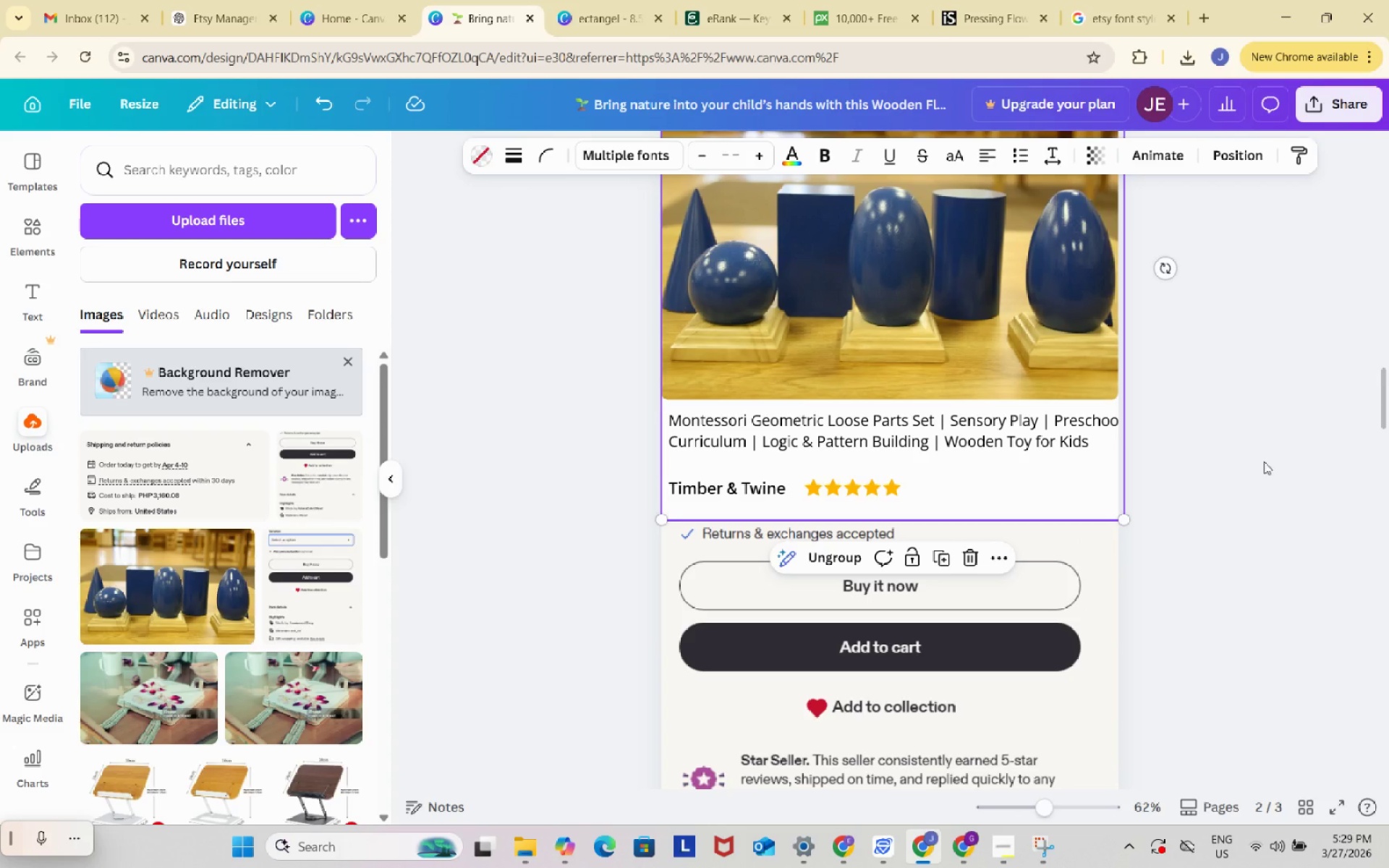 
scroll: coordinate [1250, 468], scroll_direction: down, amount: 7.0
 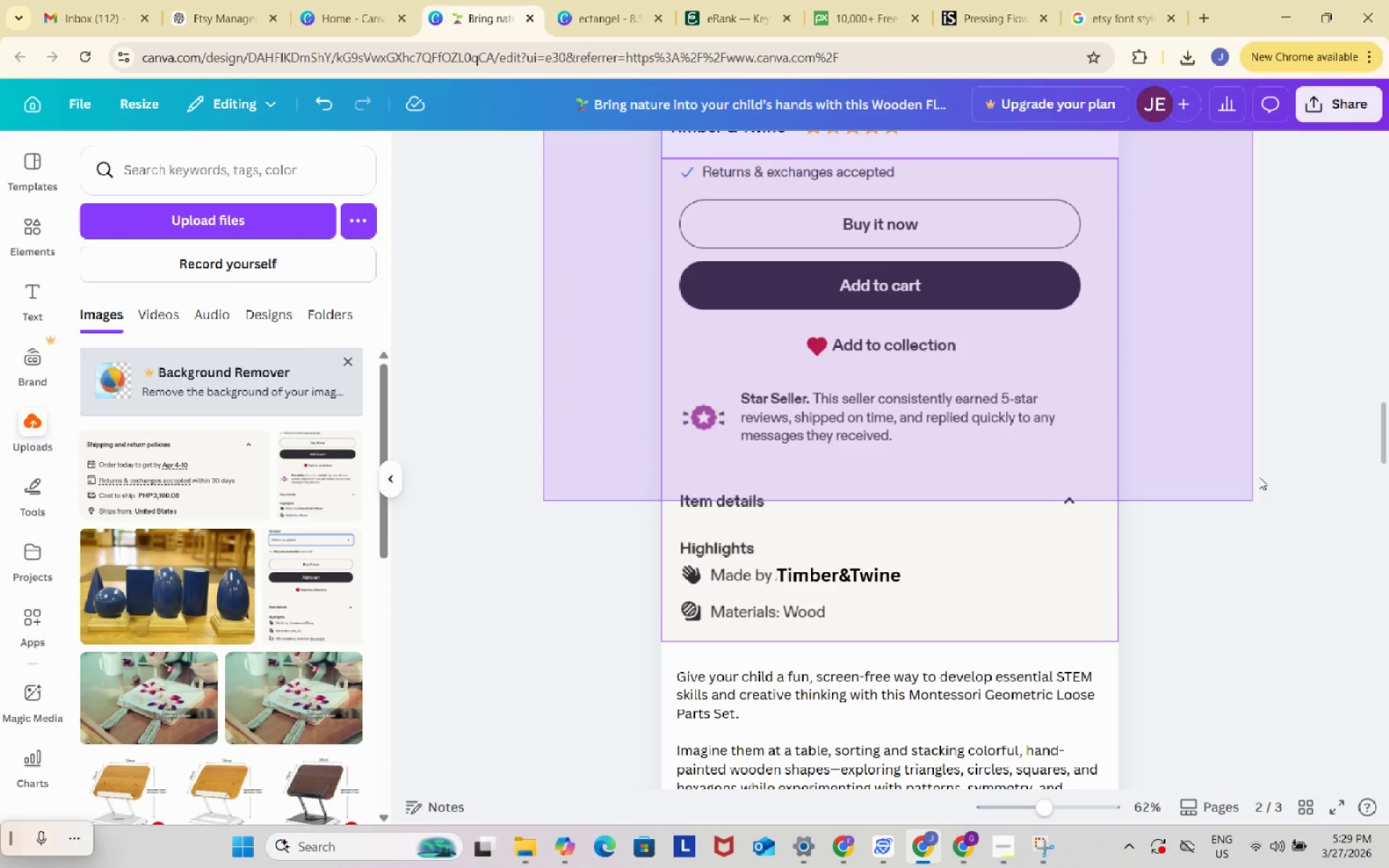 
scroll: coordinate [1283, 394], scroll_direction: up, amount: 4.0
 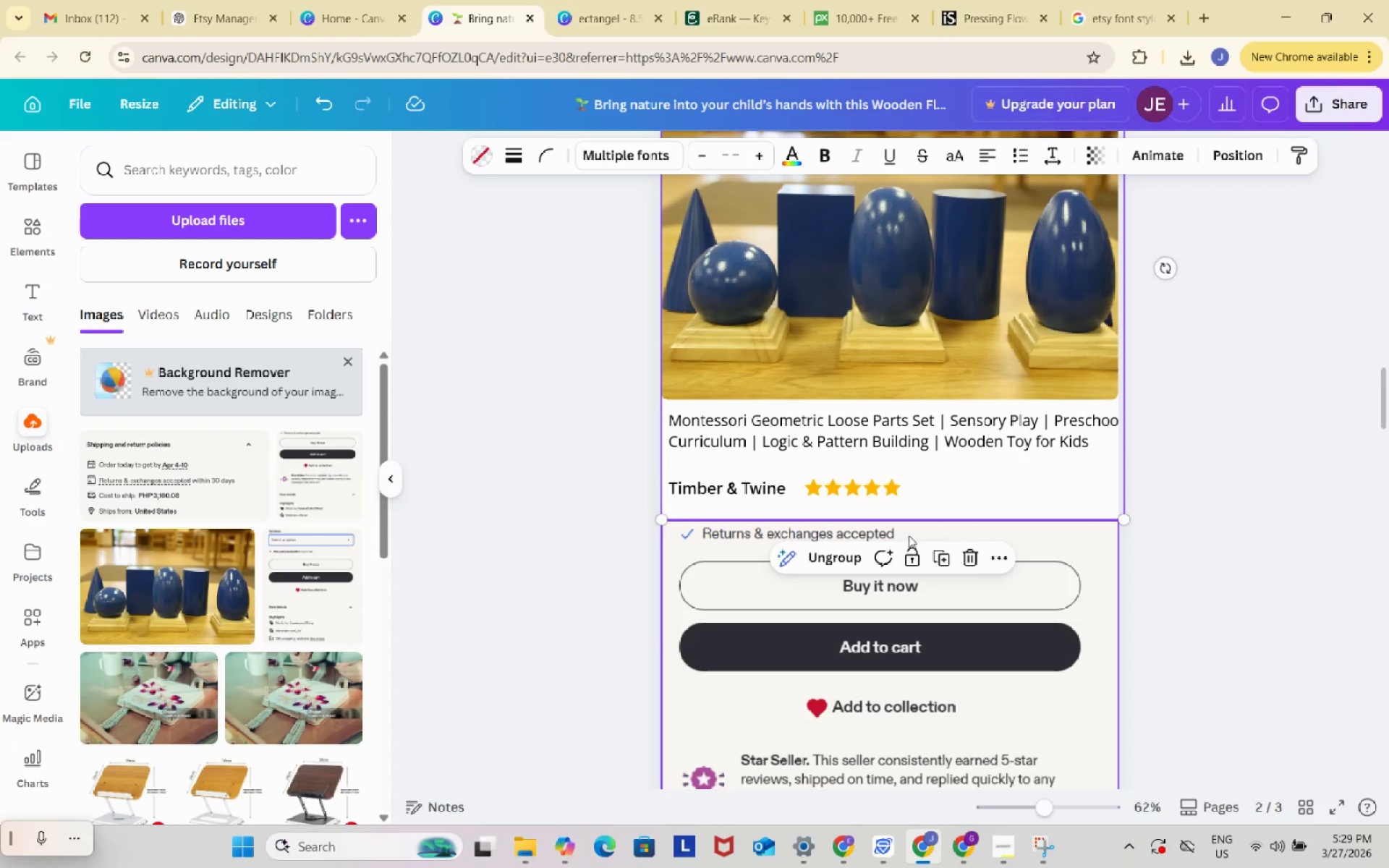 
left_click([839, 554])
 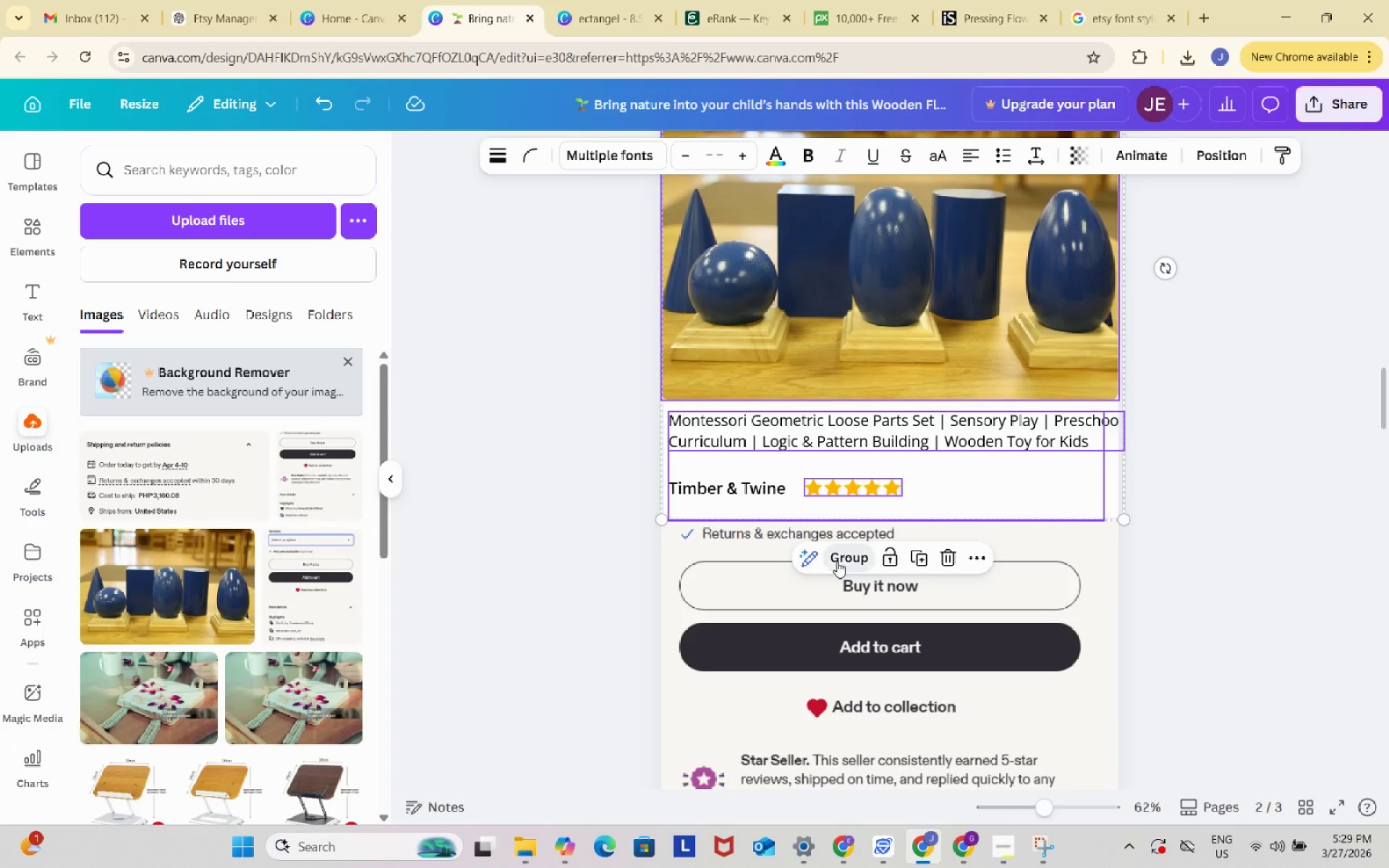 
left_click([837, 561])
 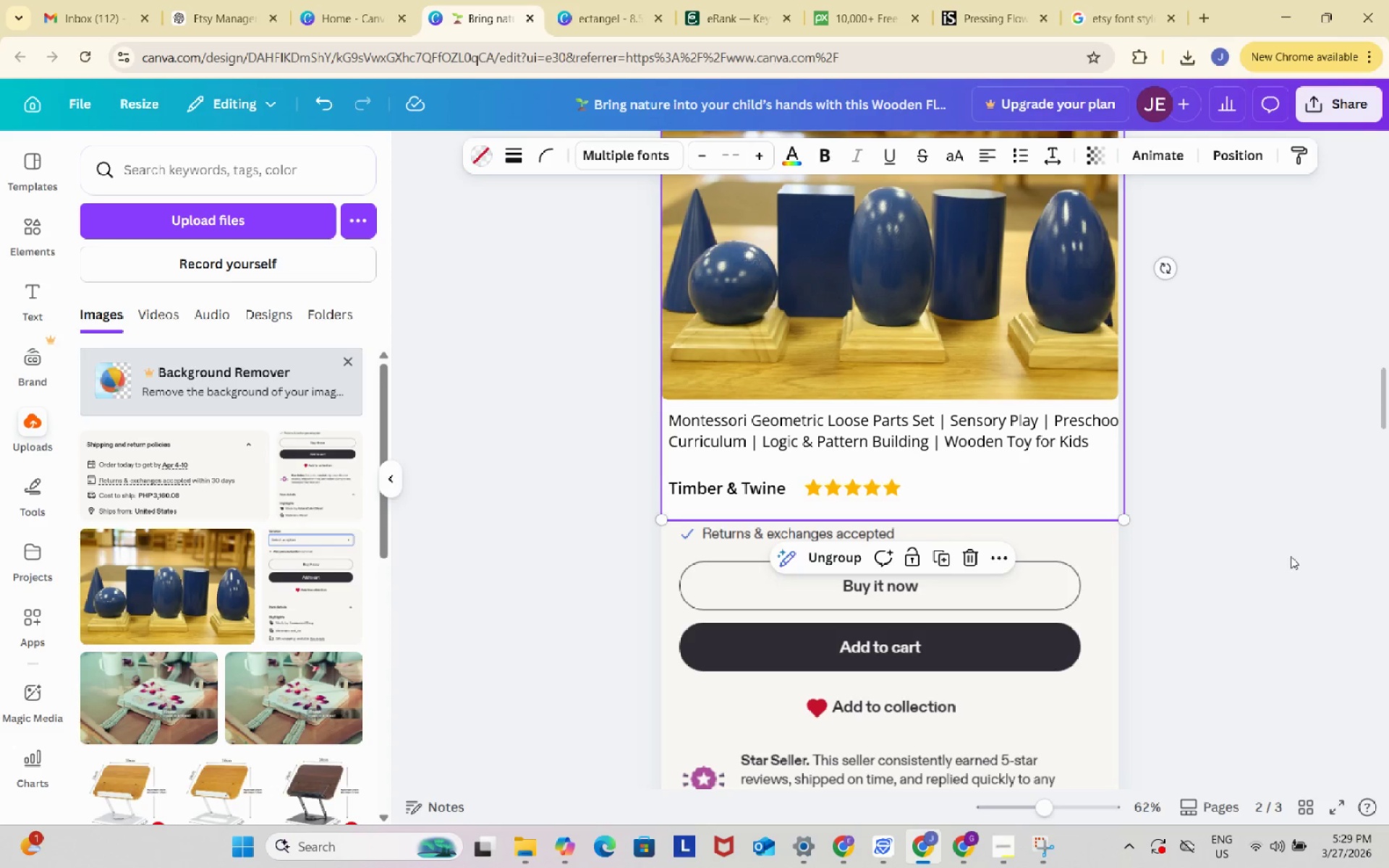 
key(Control+ControlLeft)
 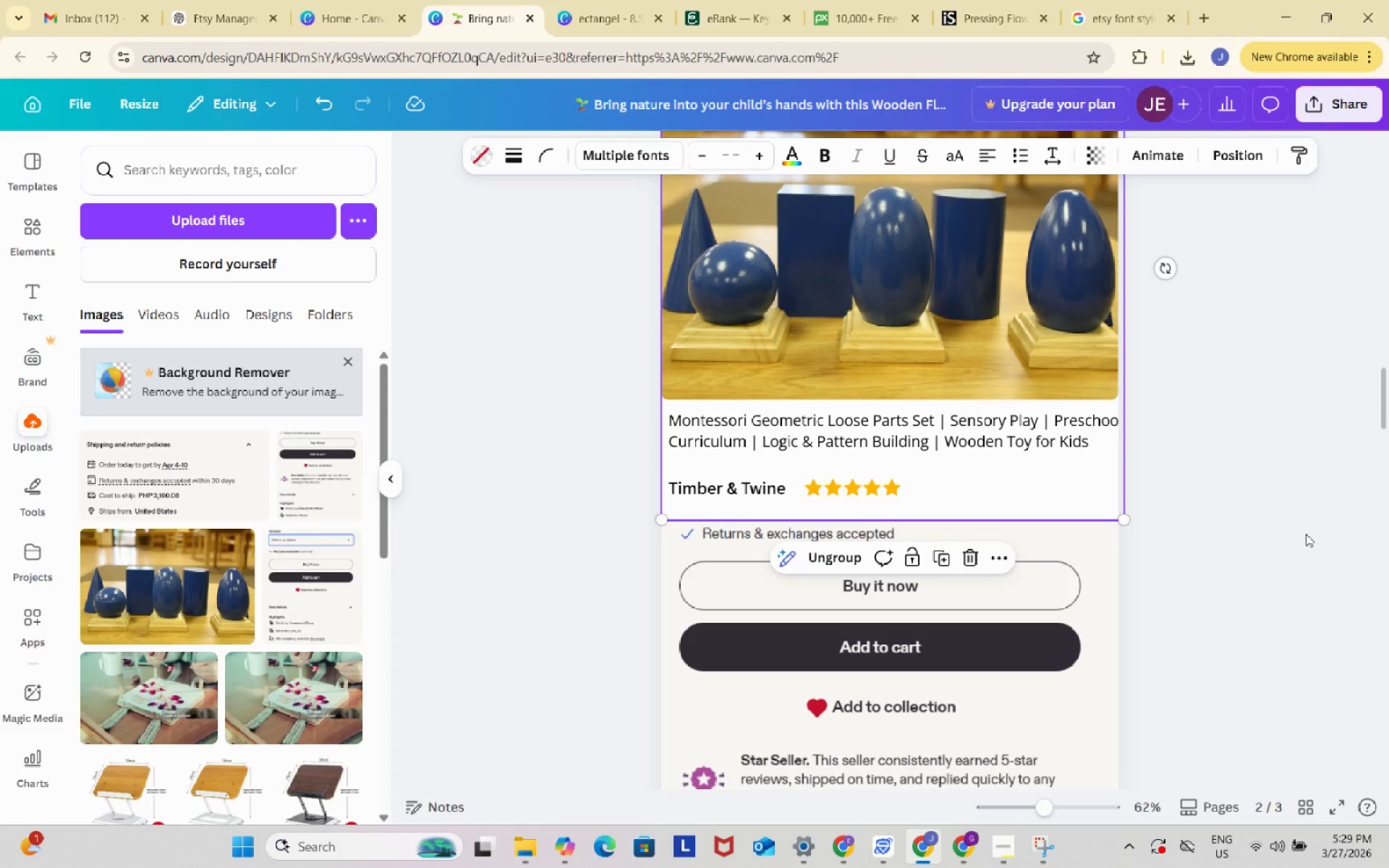 
key(Control+C)
 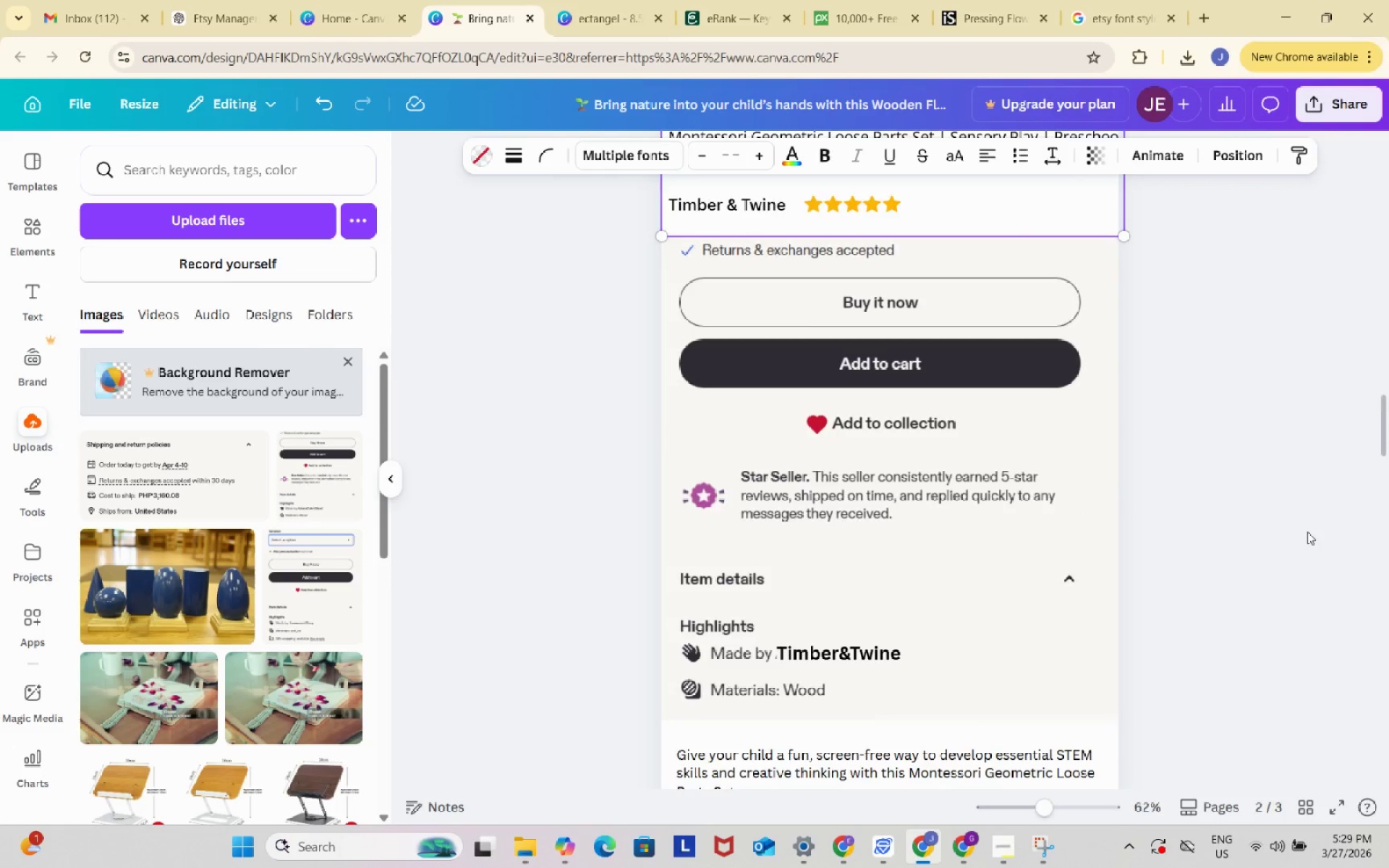 
scroll: coordinate [1200, 567], scroll_direction: down, amount: 24.0
 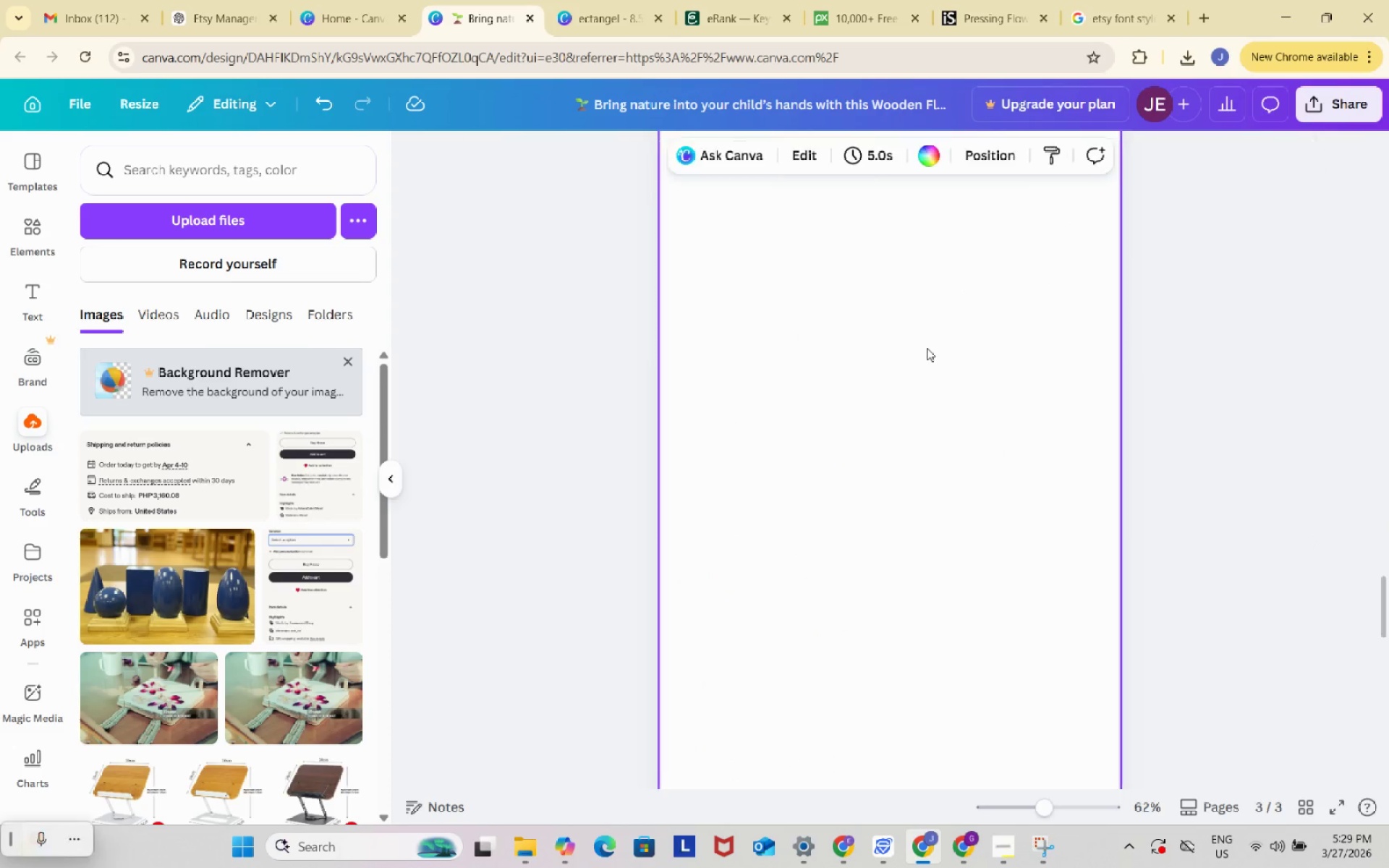 
key(Control+ControlLeft)
 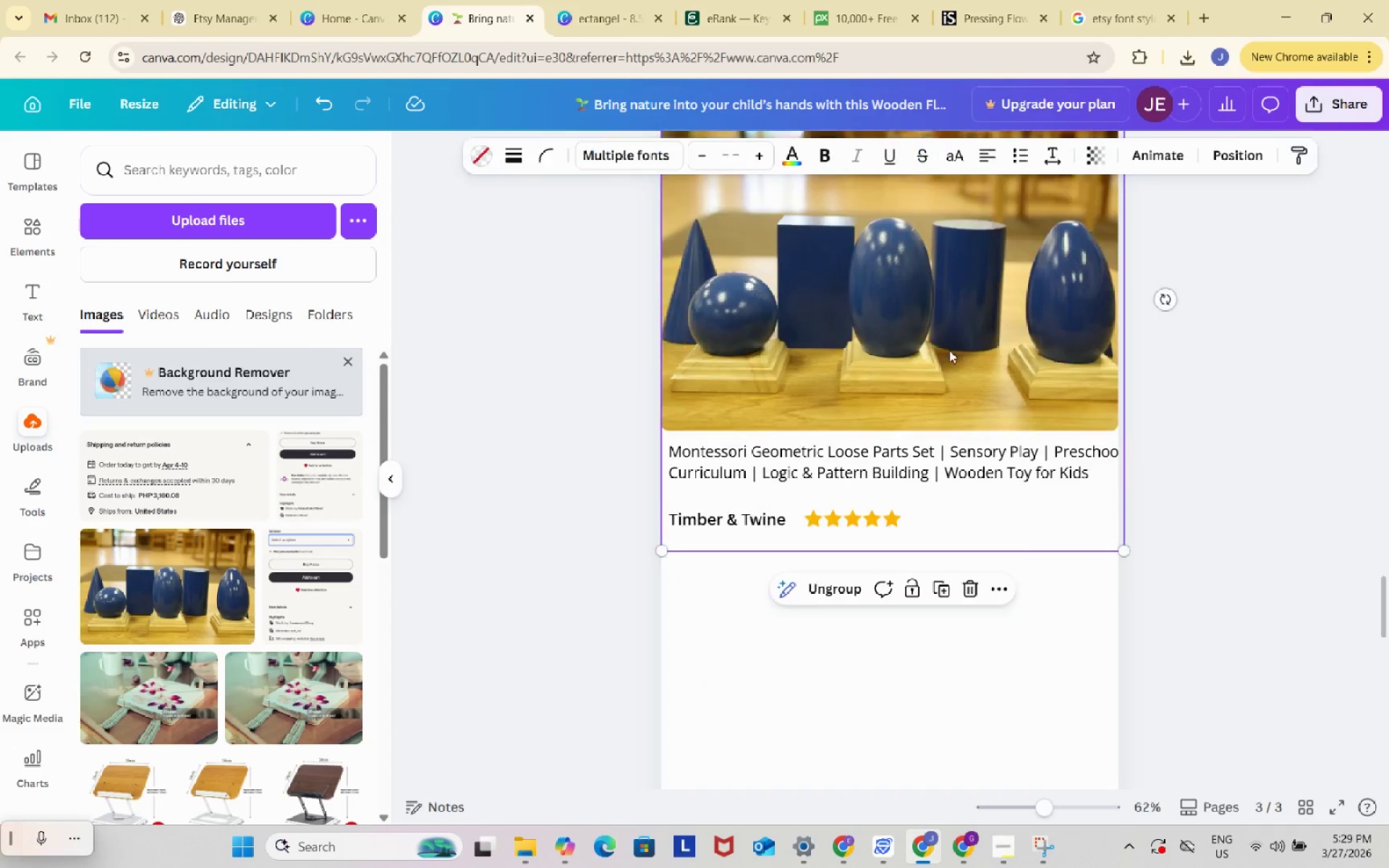 
key(Control+V)
 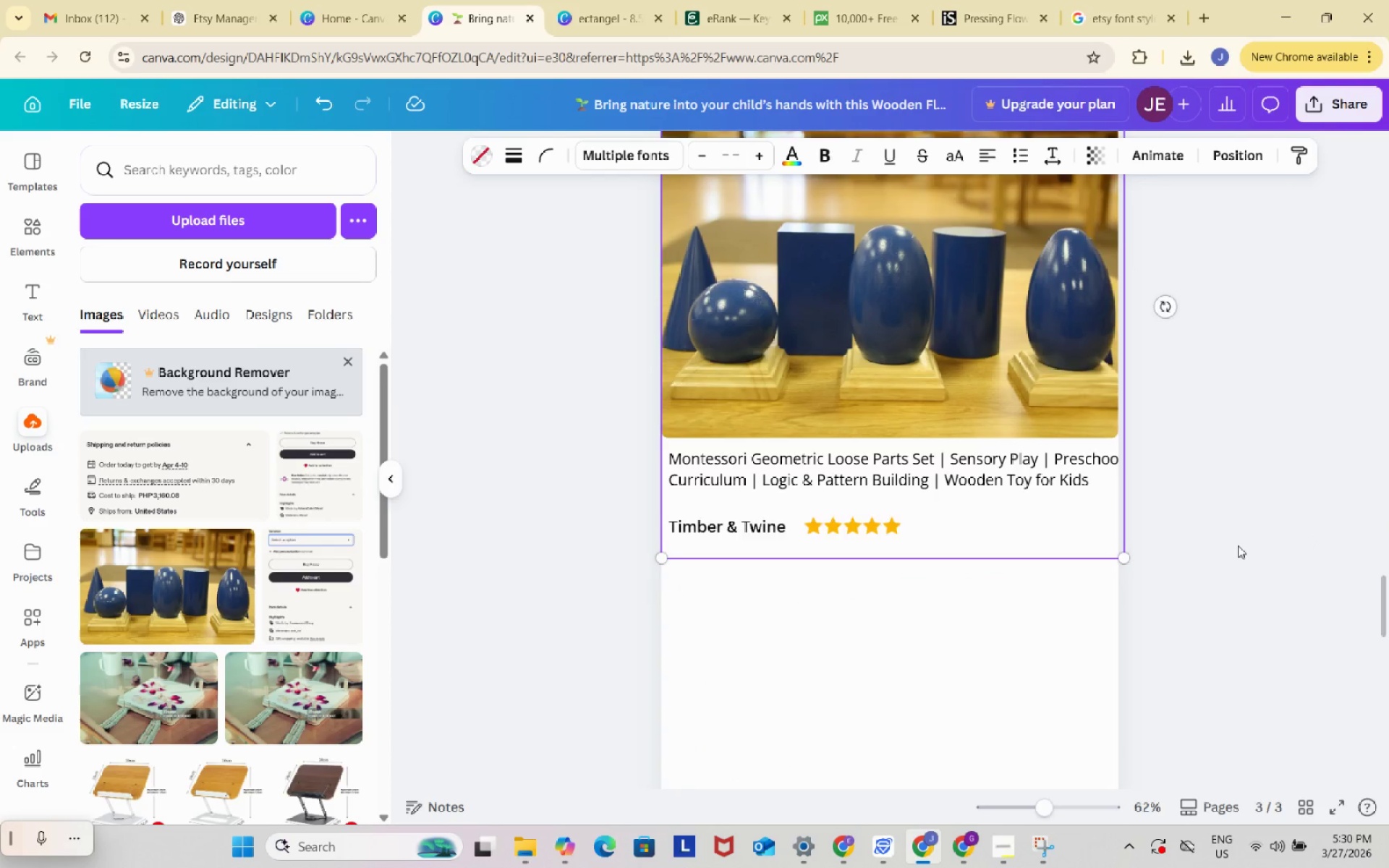 
scroll: coordinate [1238, 545], scroll_direction: up, amount: 7.0
 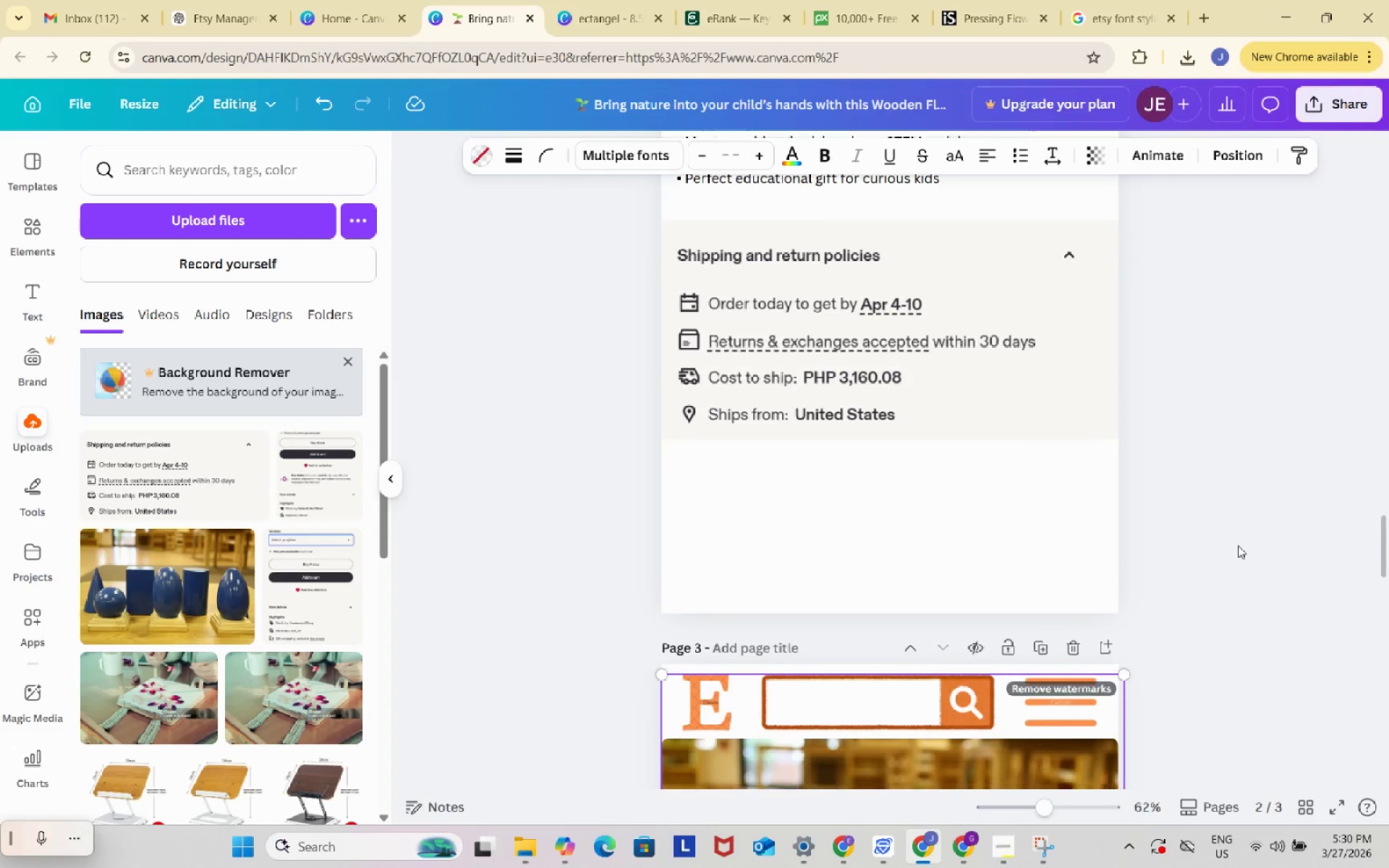 
scroll: coordinate [1238, 545], scroll_direction: down, amount: 6.0
 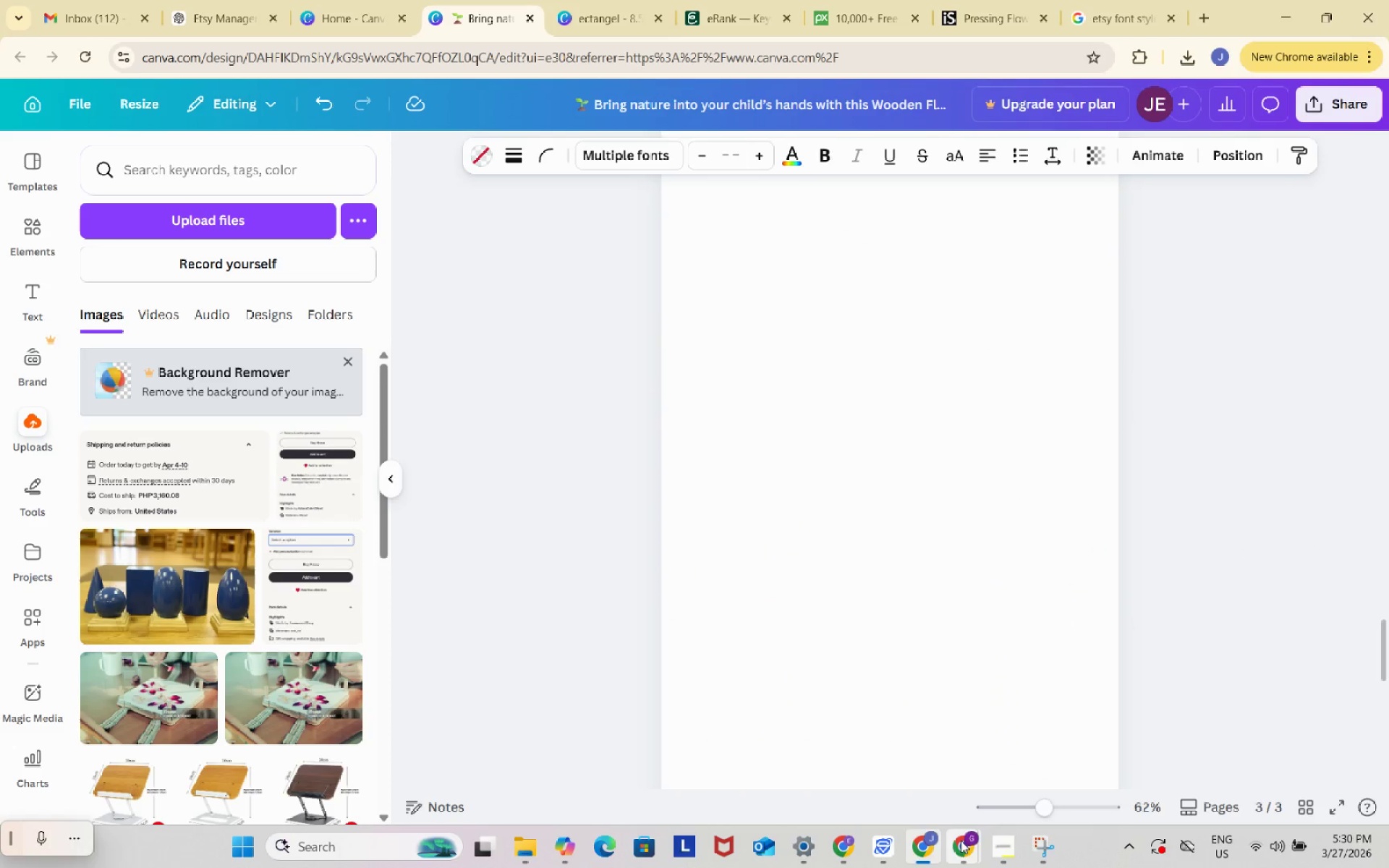 
left_click([961, 841])
 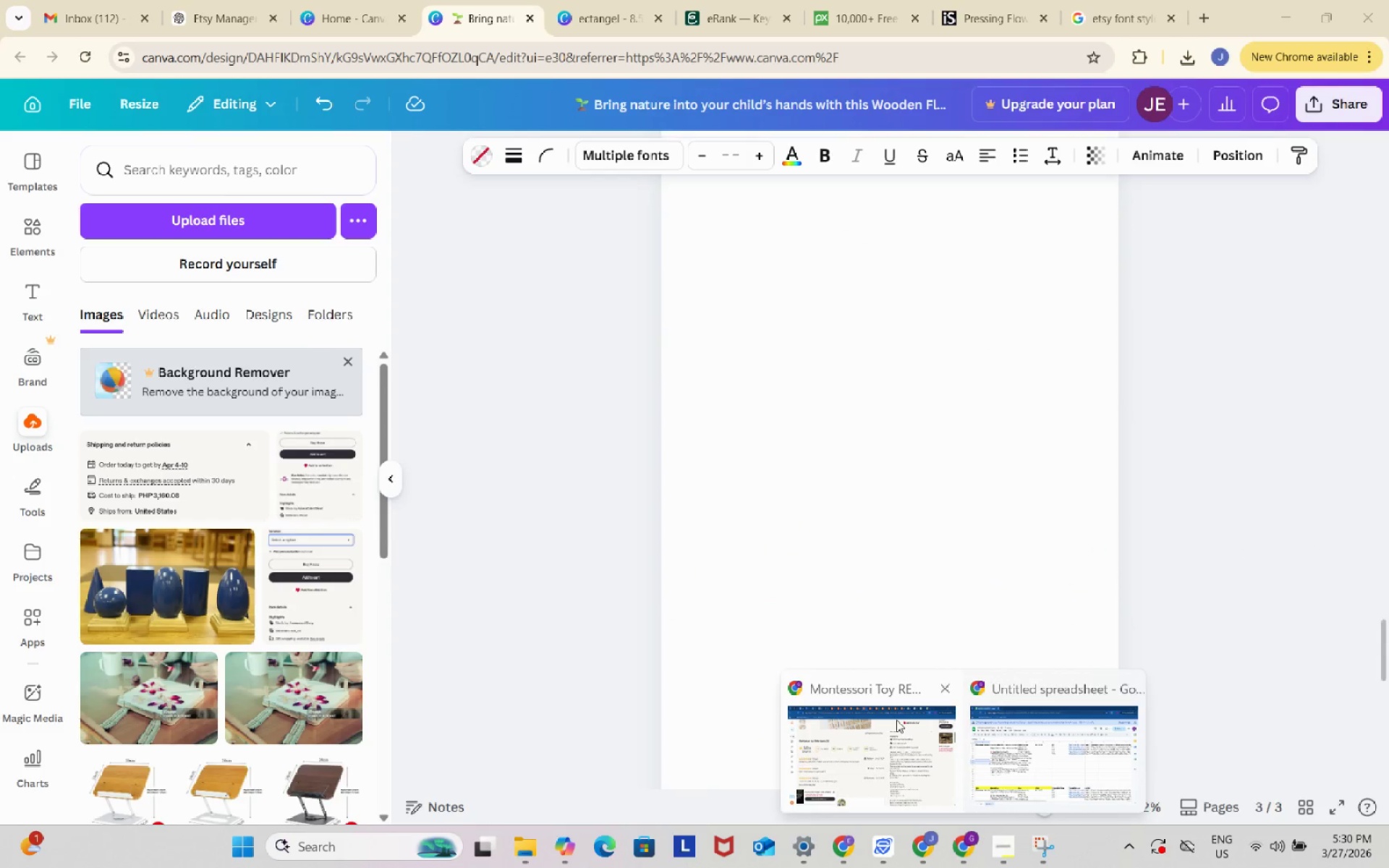 
left_click([896, 720])
 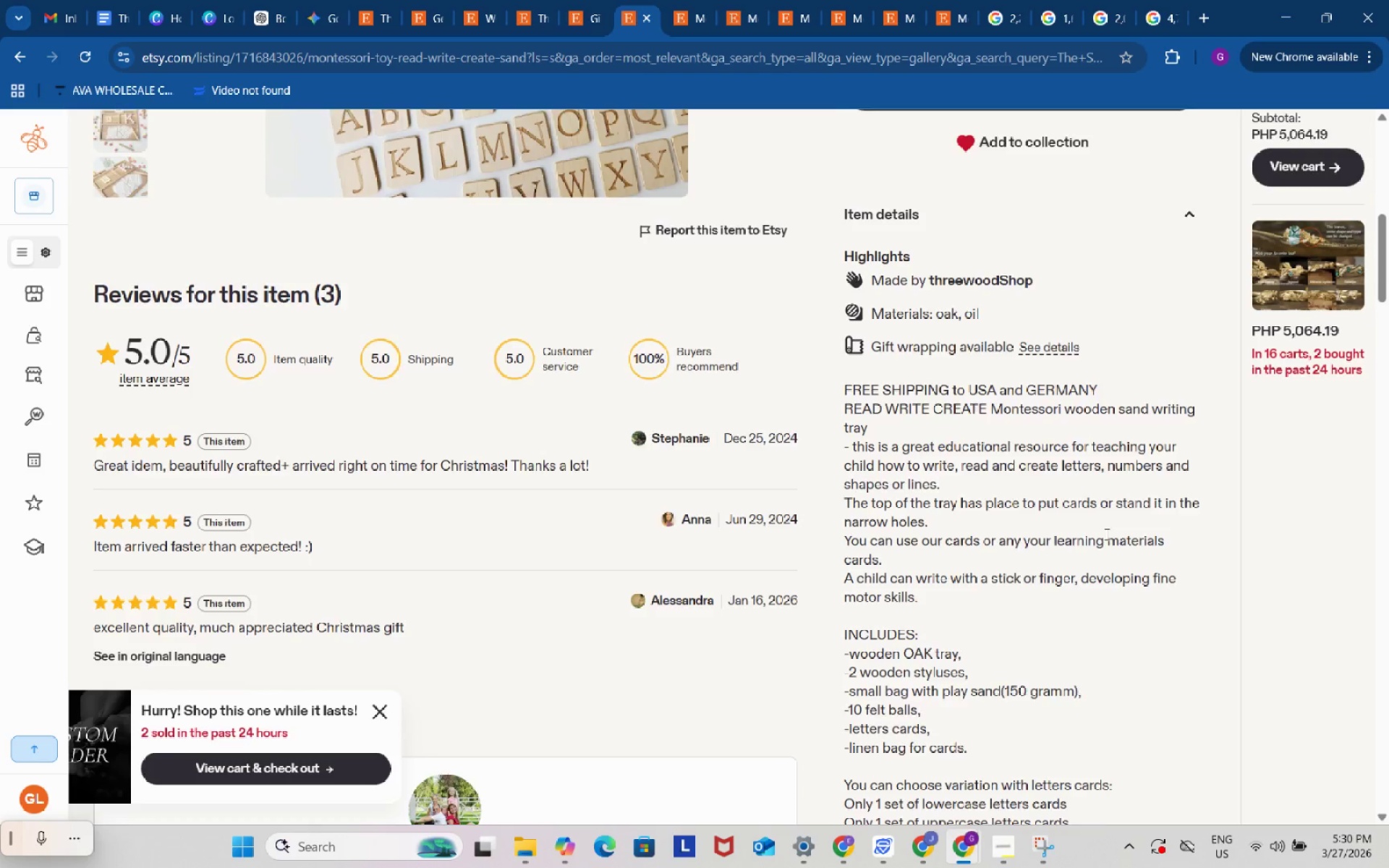 
scroll: coordinate [1105, 534], scroll_direction: up, amount: 5.0
 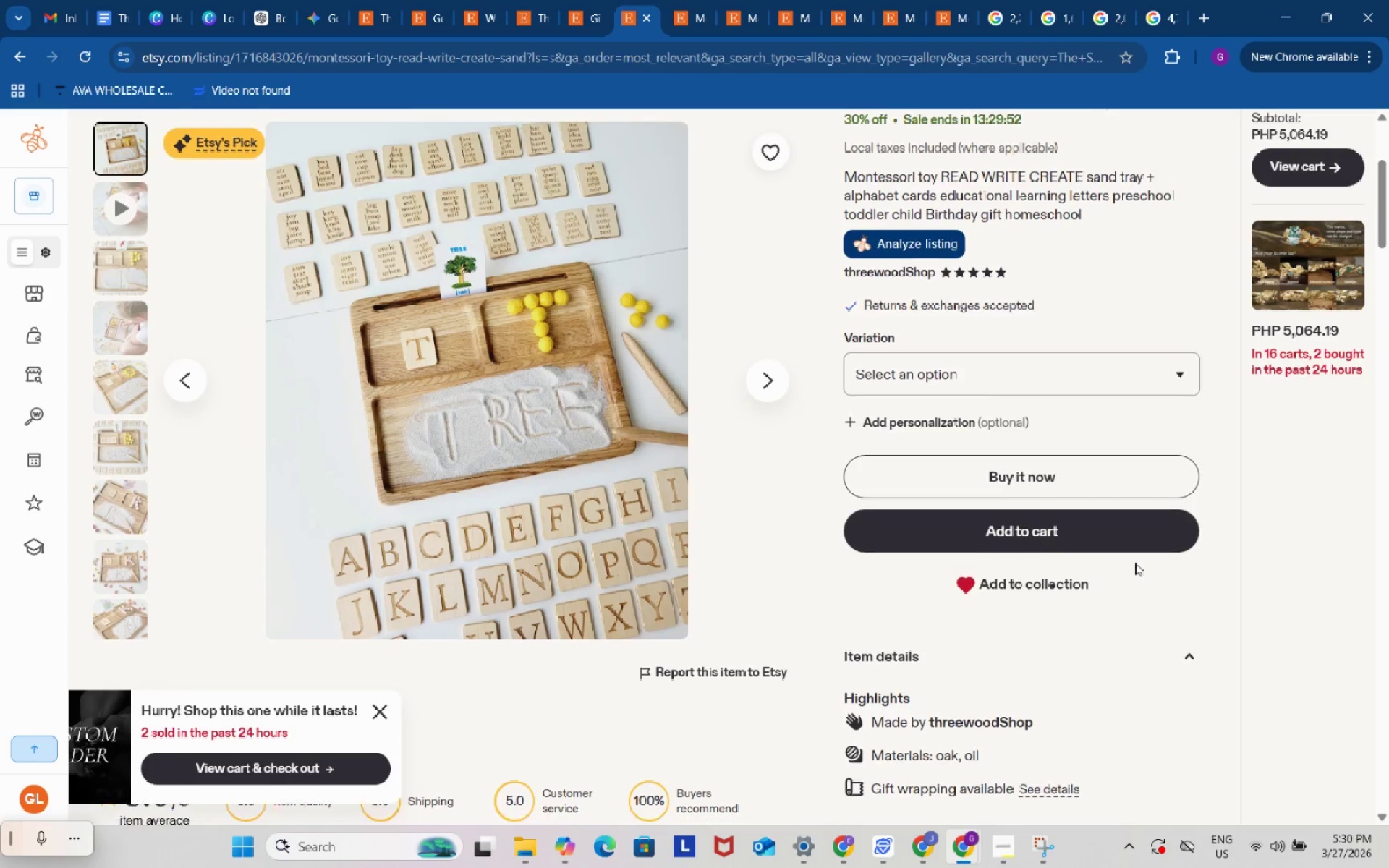 
scroll: coordinate [1135, 563], scroll_direction: down, amount: 1.0
 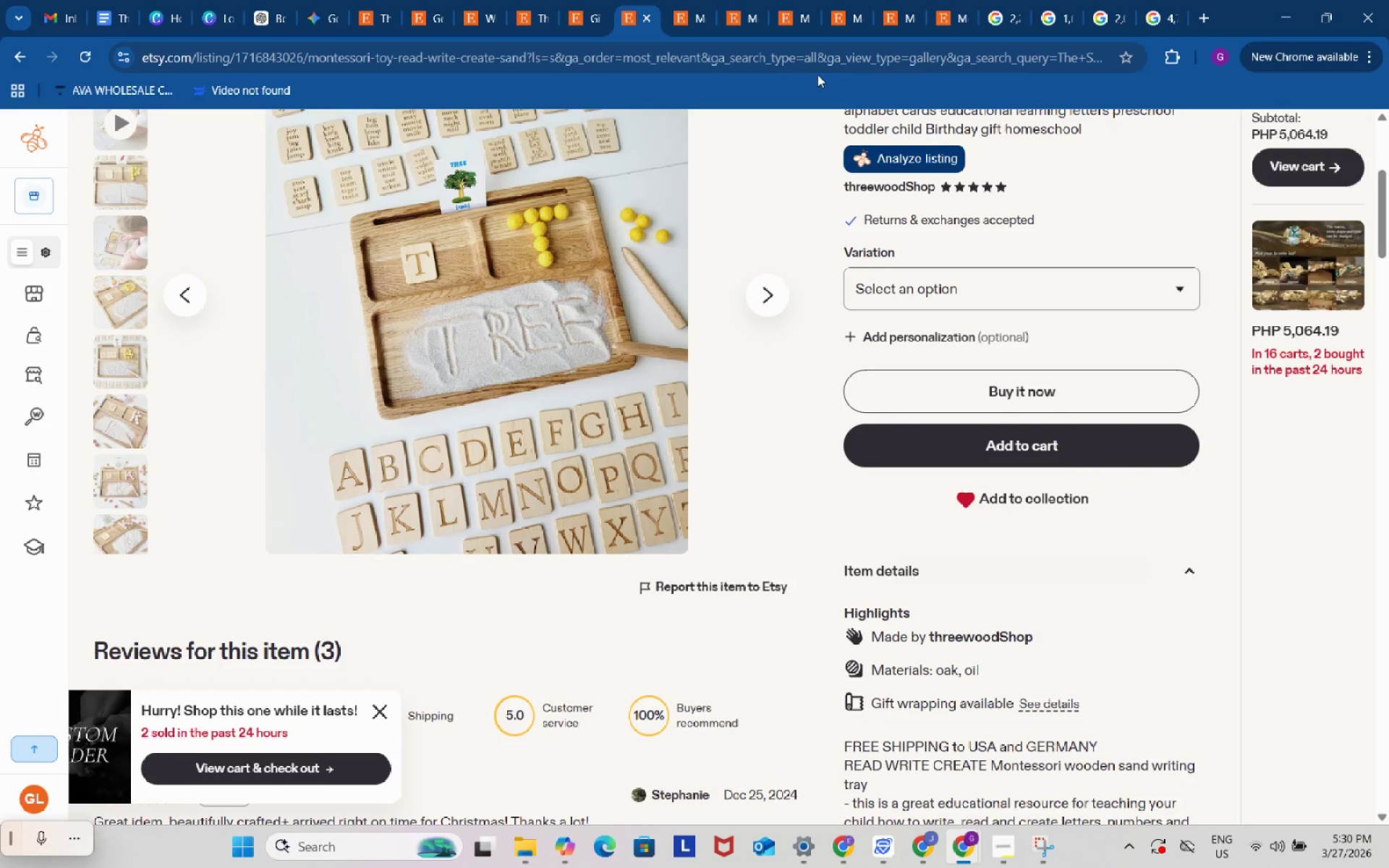 
left_click([705, 0])
 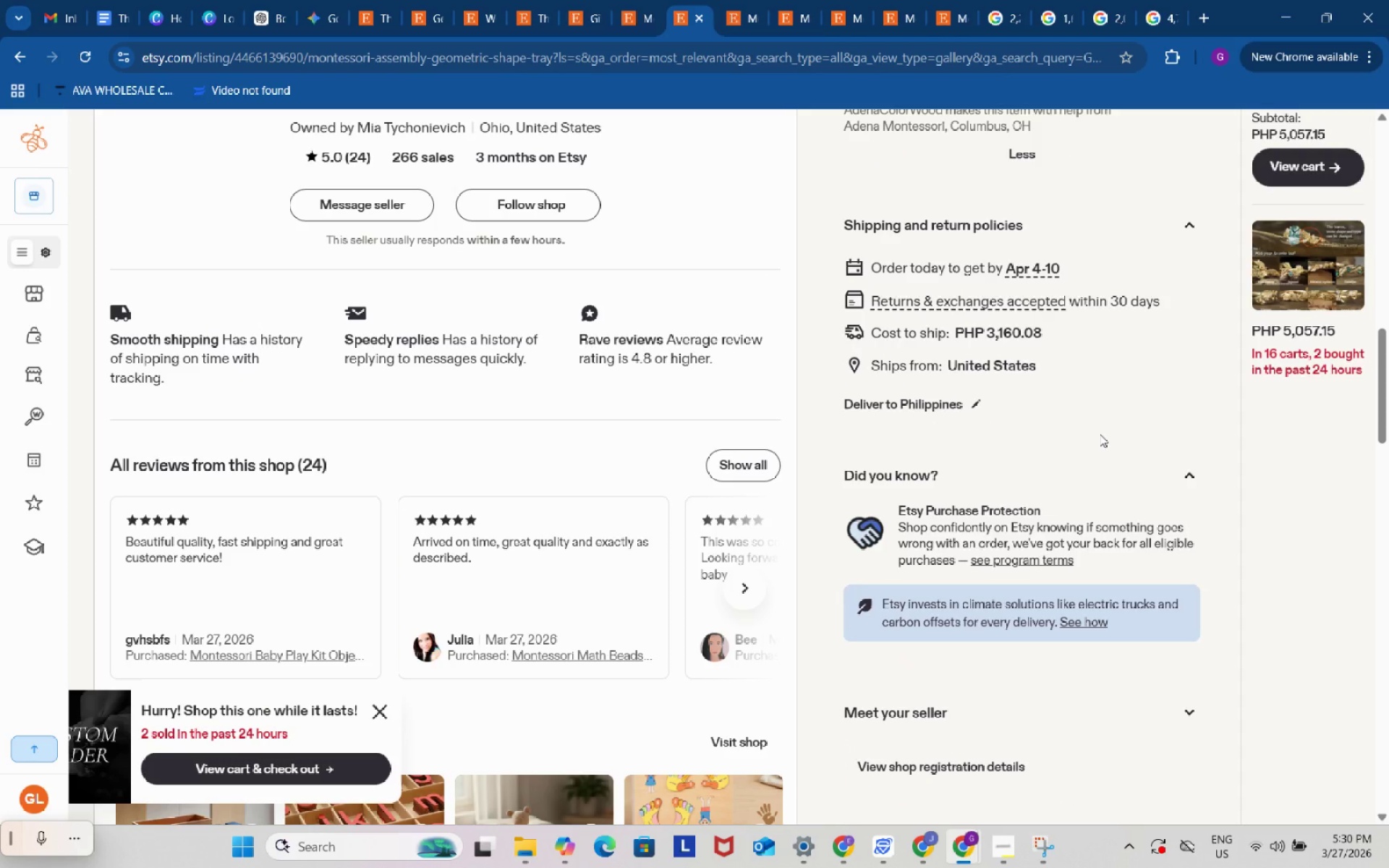 
scroll: coordinate [800, 436], scroll_direction: up, amount: 10.0
 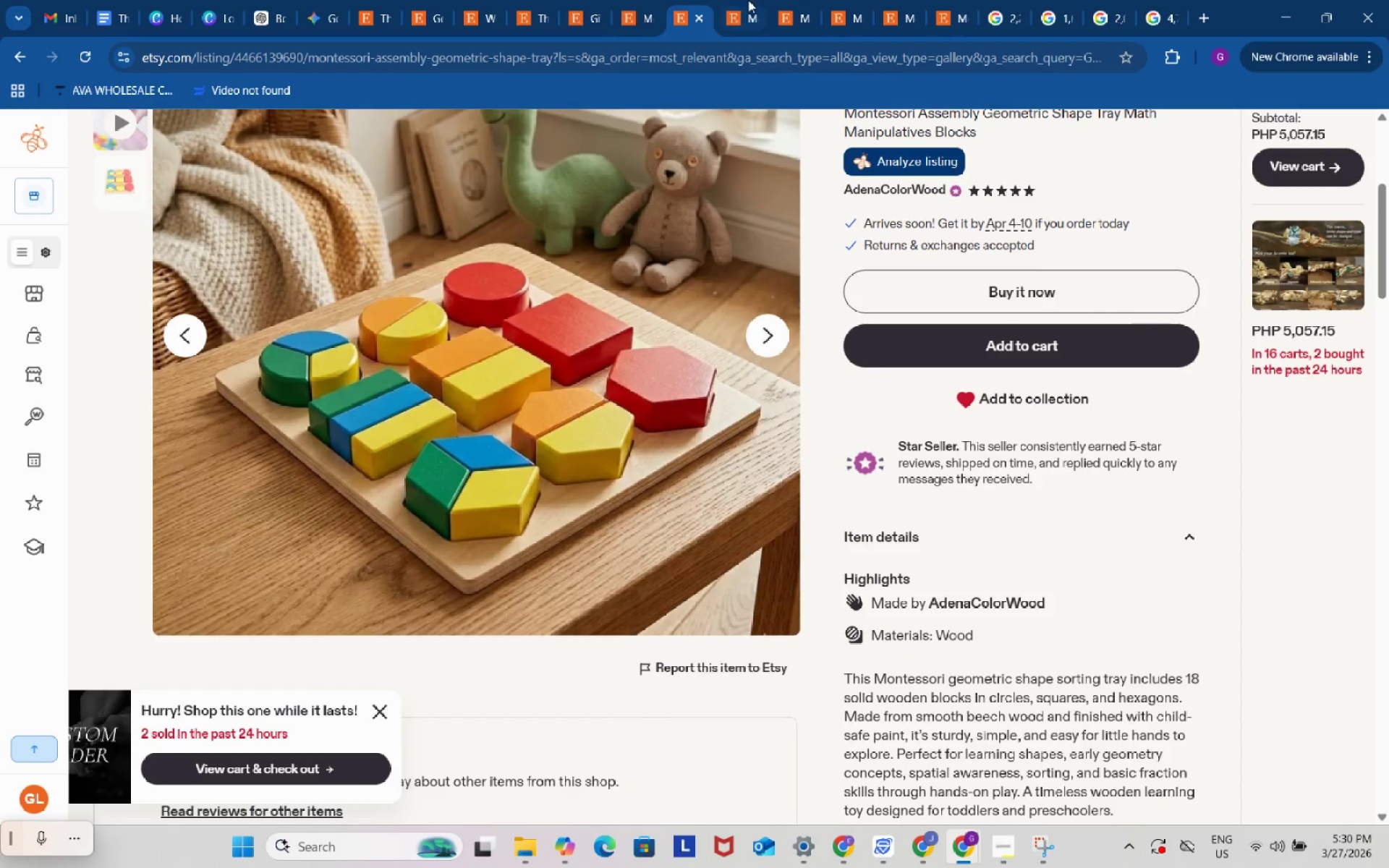 
left_click([748, 0])
 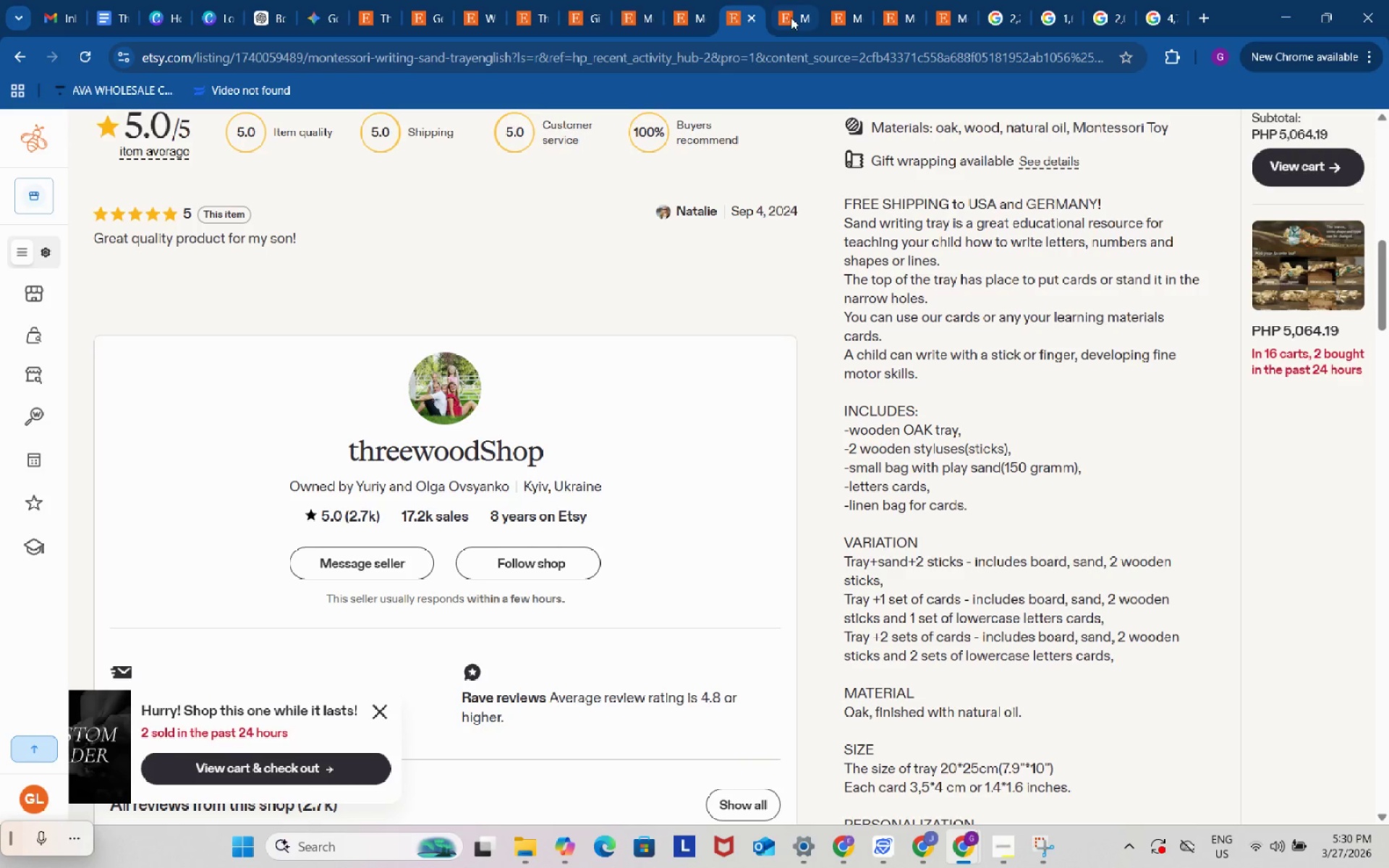 
scroll: coordinate [881, 521], scroll_direction: up, amount: 4.0
 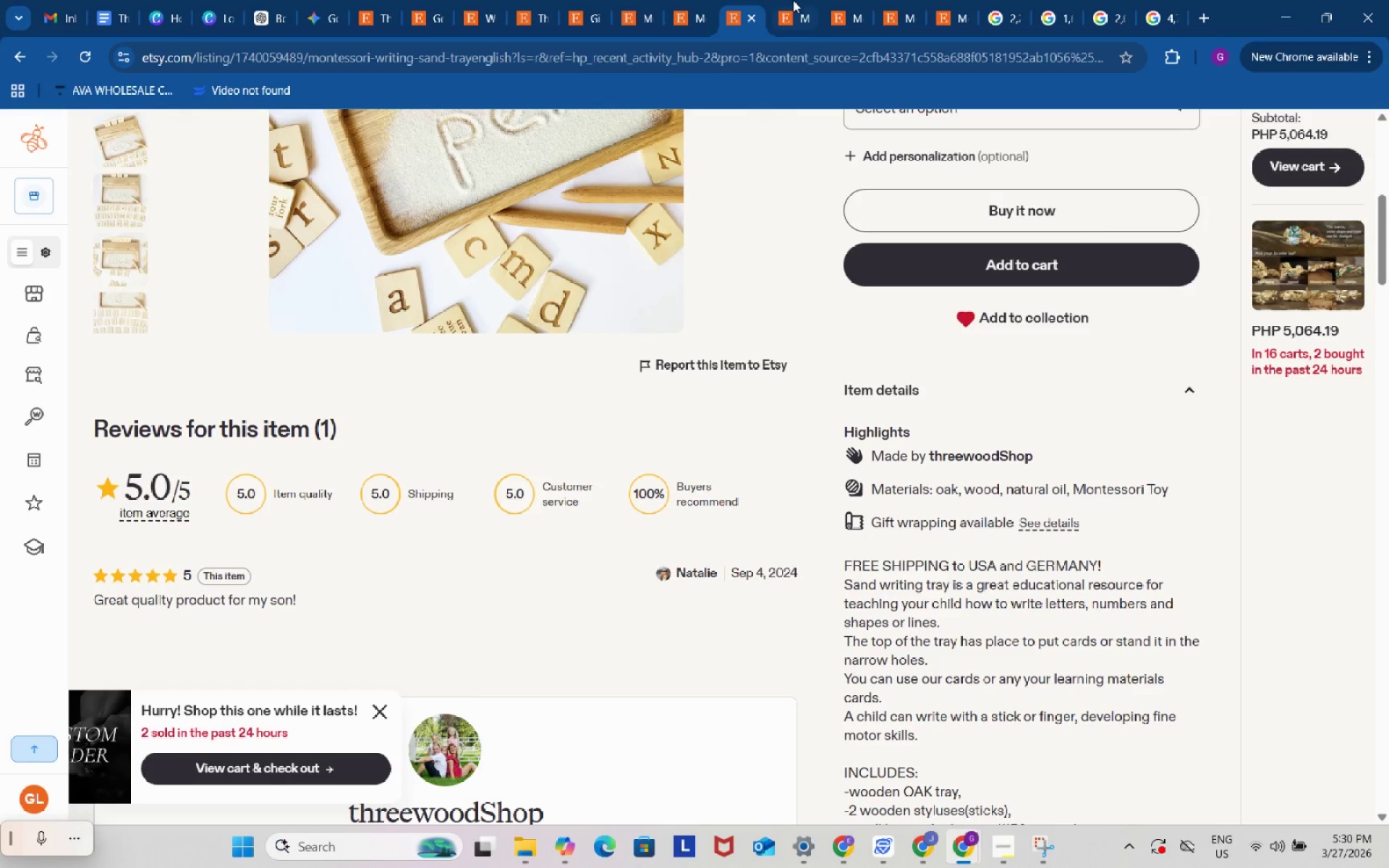 
scroll: coordinate [1076, 484], scroll_direction: down, amount: 1.0
 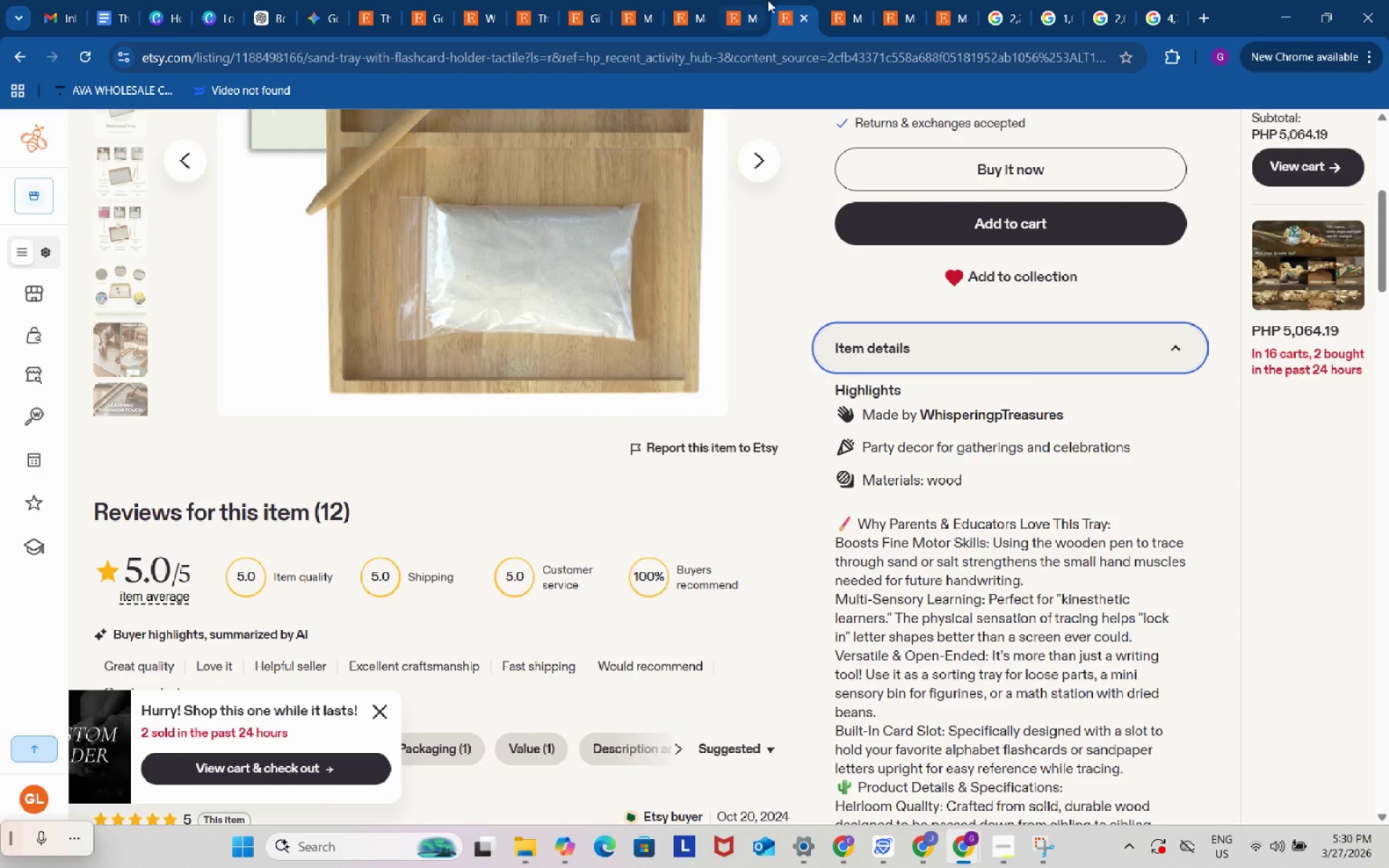 
left_click([846, 0])
 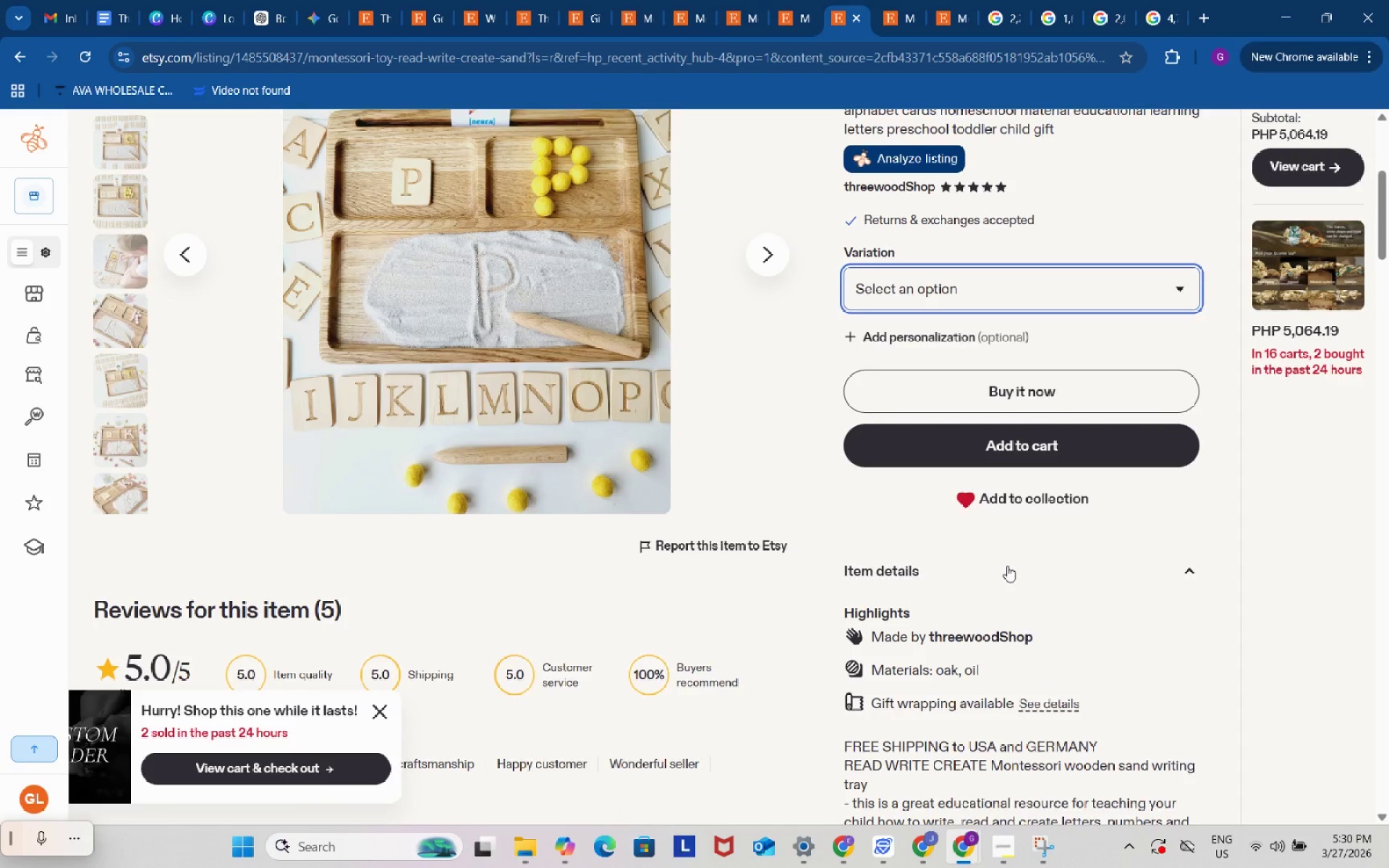 
scroll: coordinate [1007, 570], scroll_direction: up, amount: 1.0
 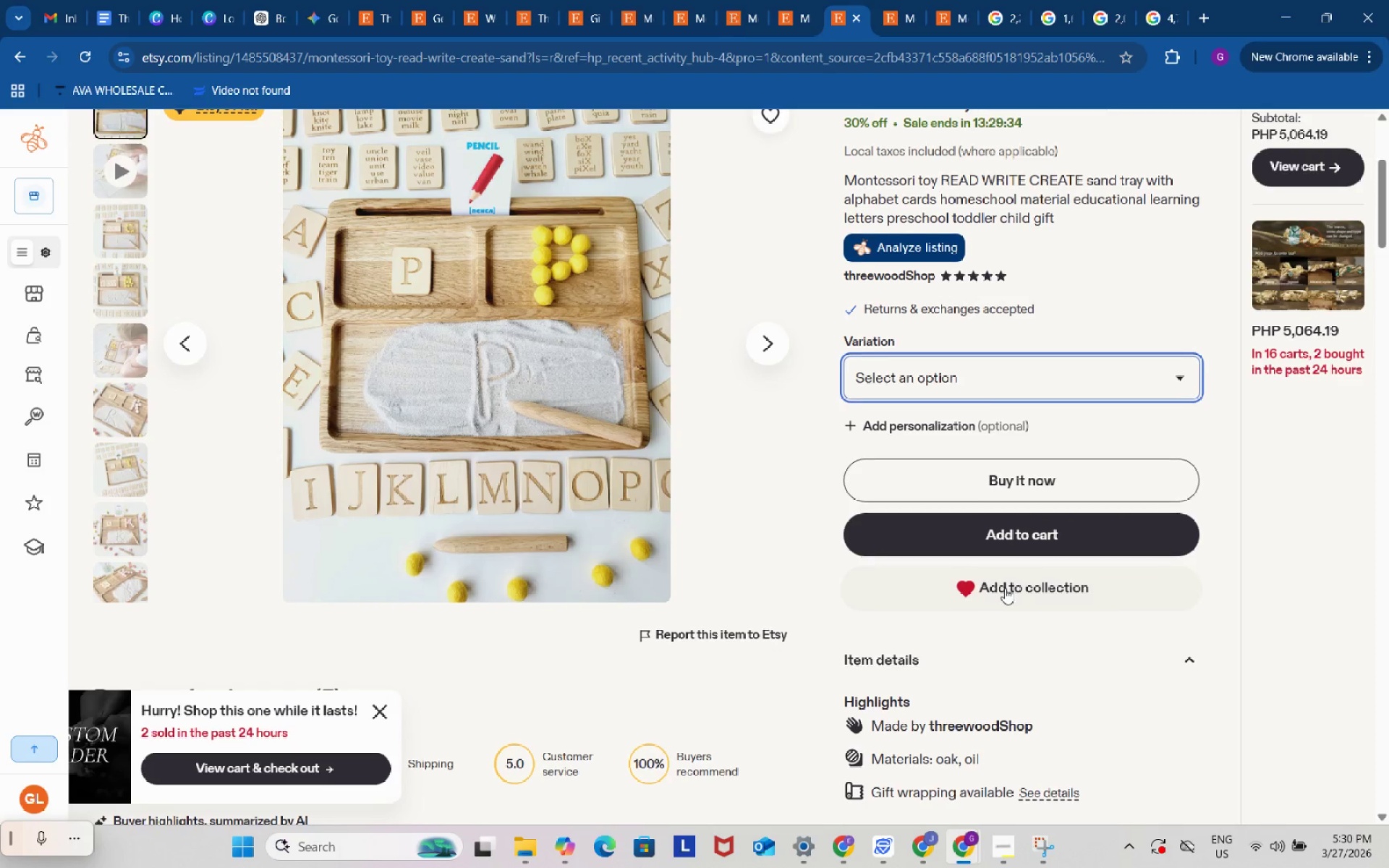 
scroll: coordinate [1005, 588], scroll_direction: down, amount: 1.0
 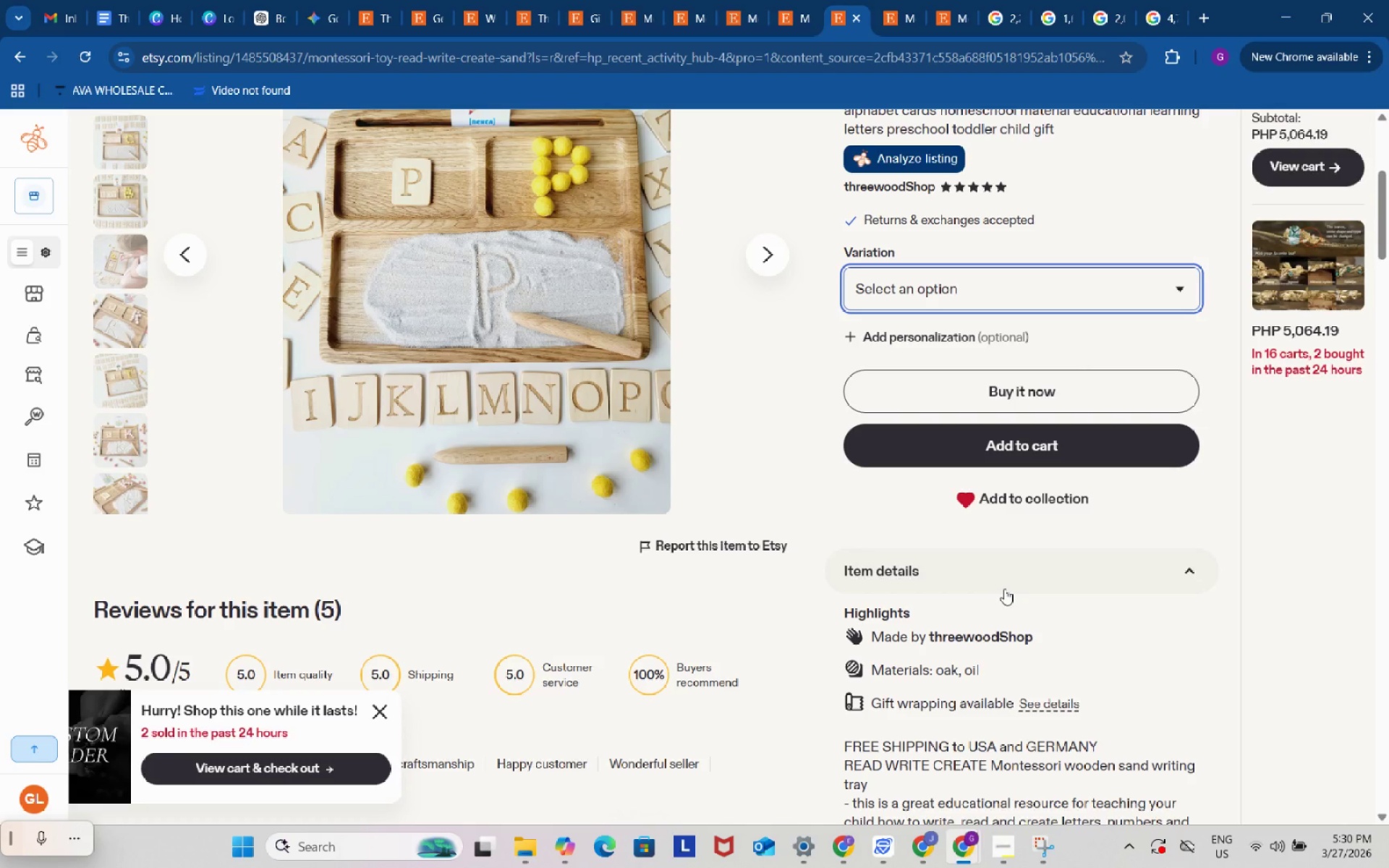 
left_click([899, 0])
 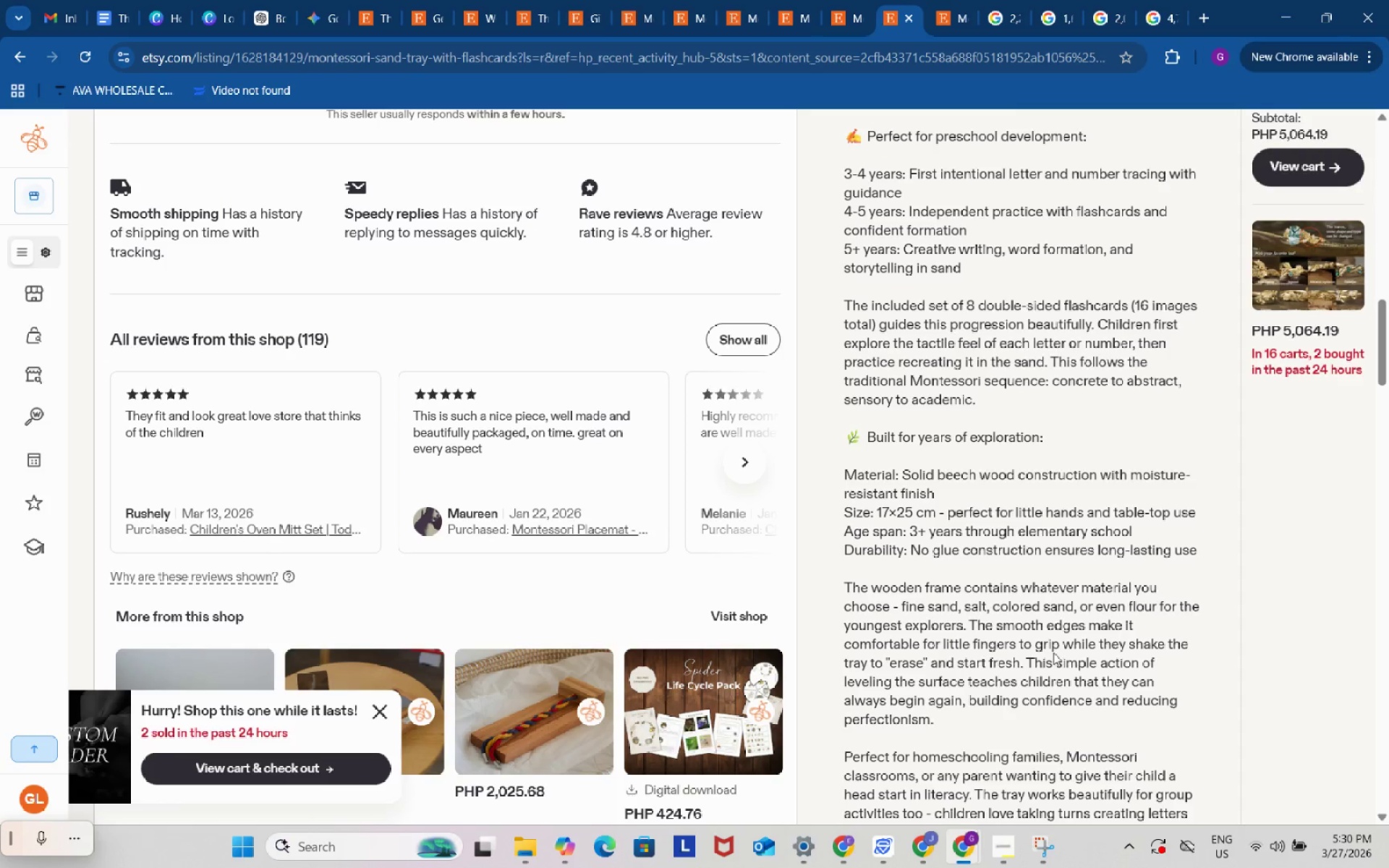 
scroll: coordinate [1053, 652], scroll_direction: up, amount: 14.0
 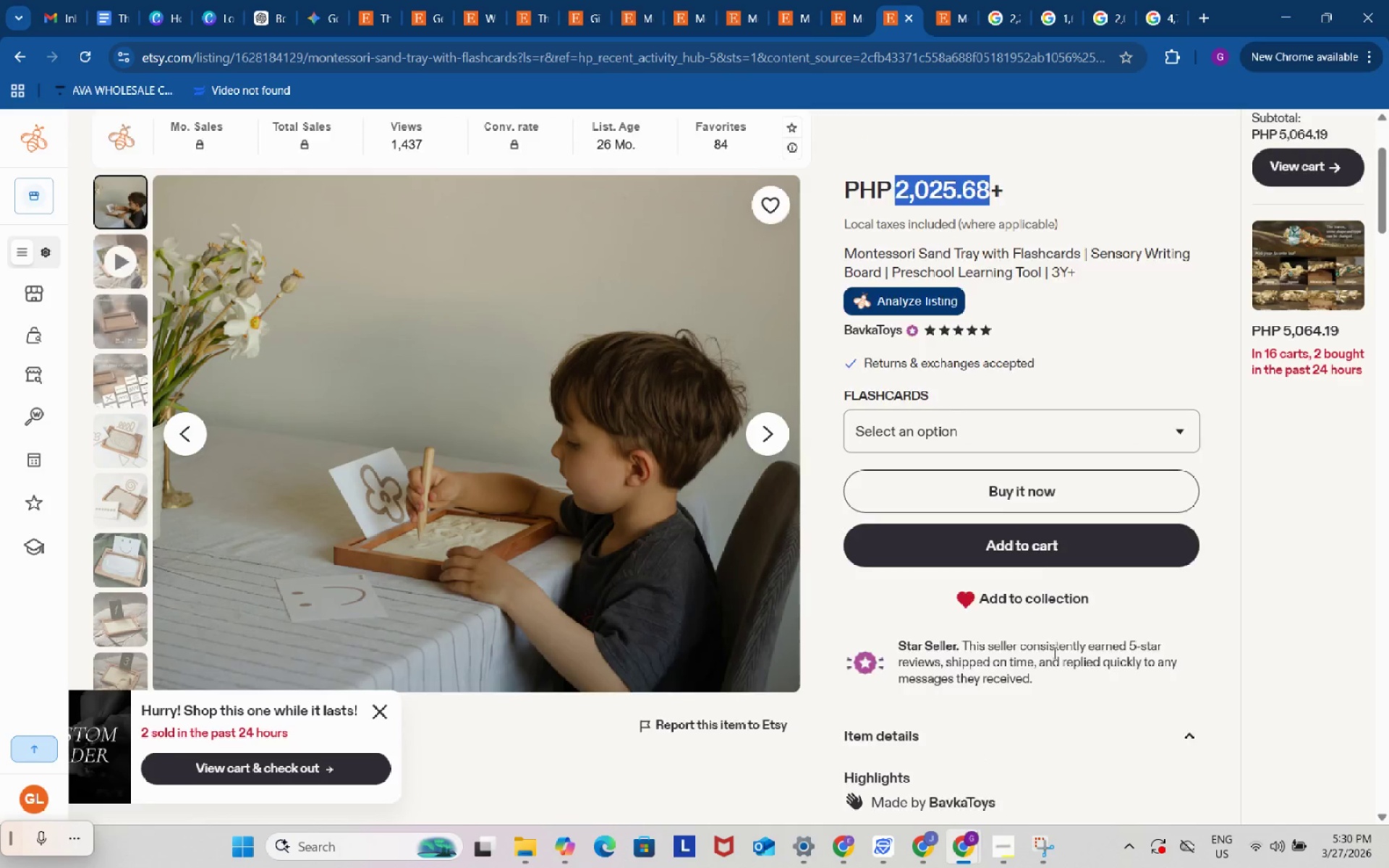 
scroll: coordinate [1053, 652], scroll_direction: down, amount: 3.0
 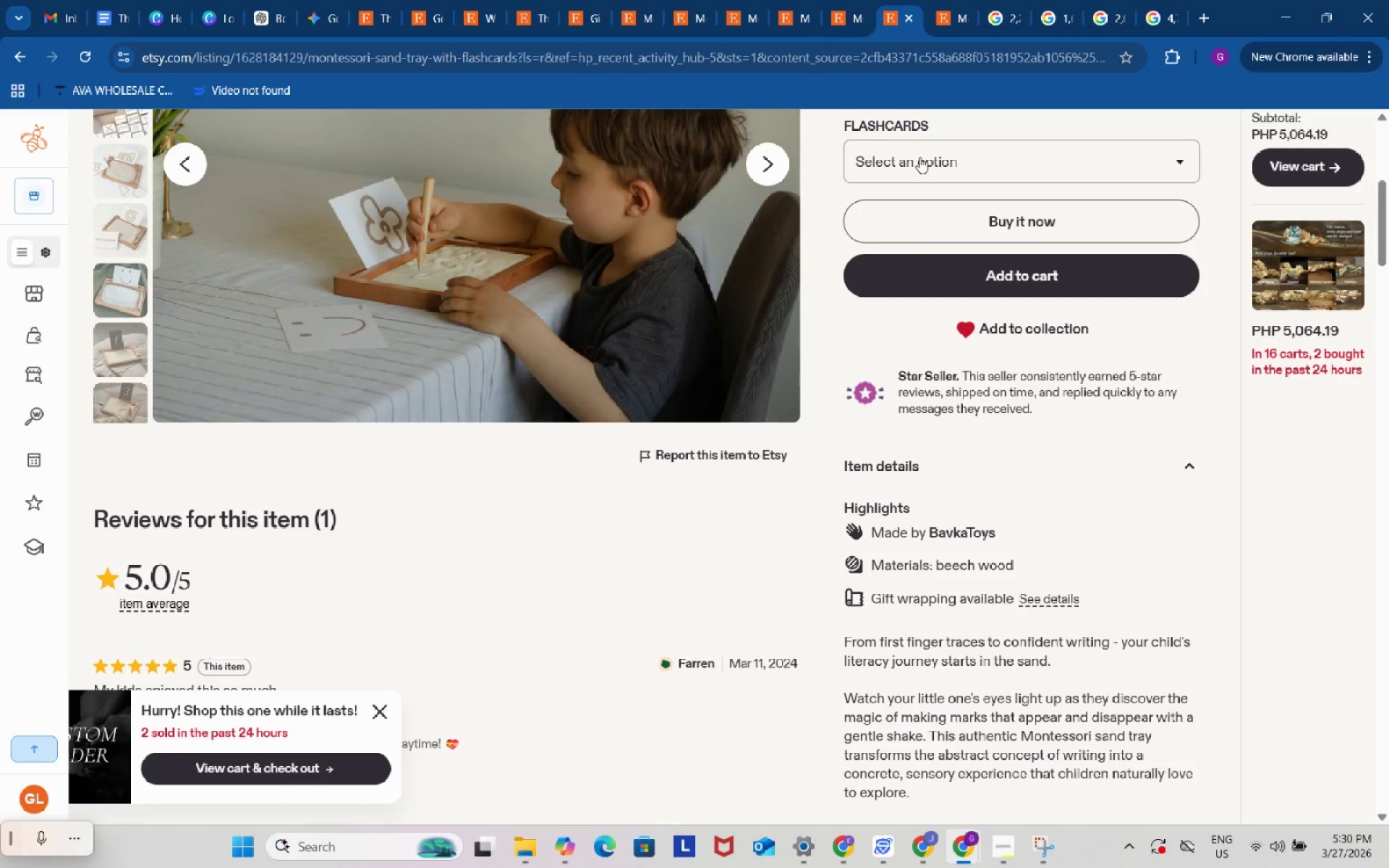 
left_click([940, 0])
 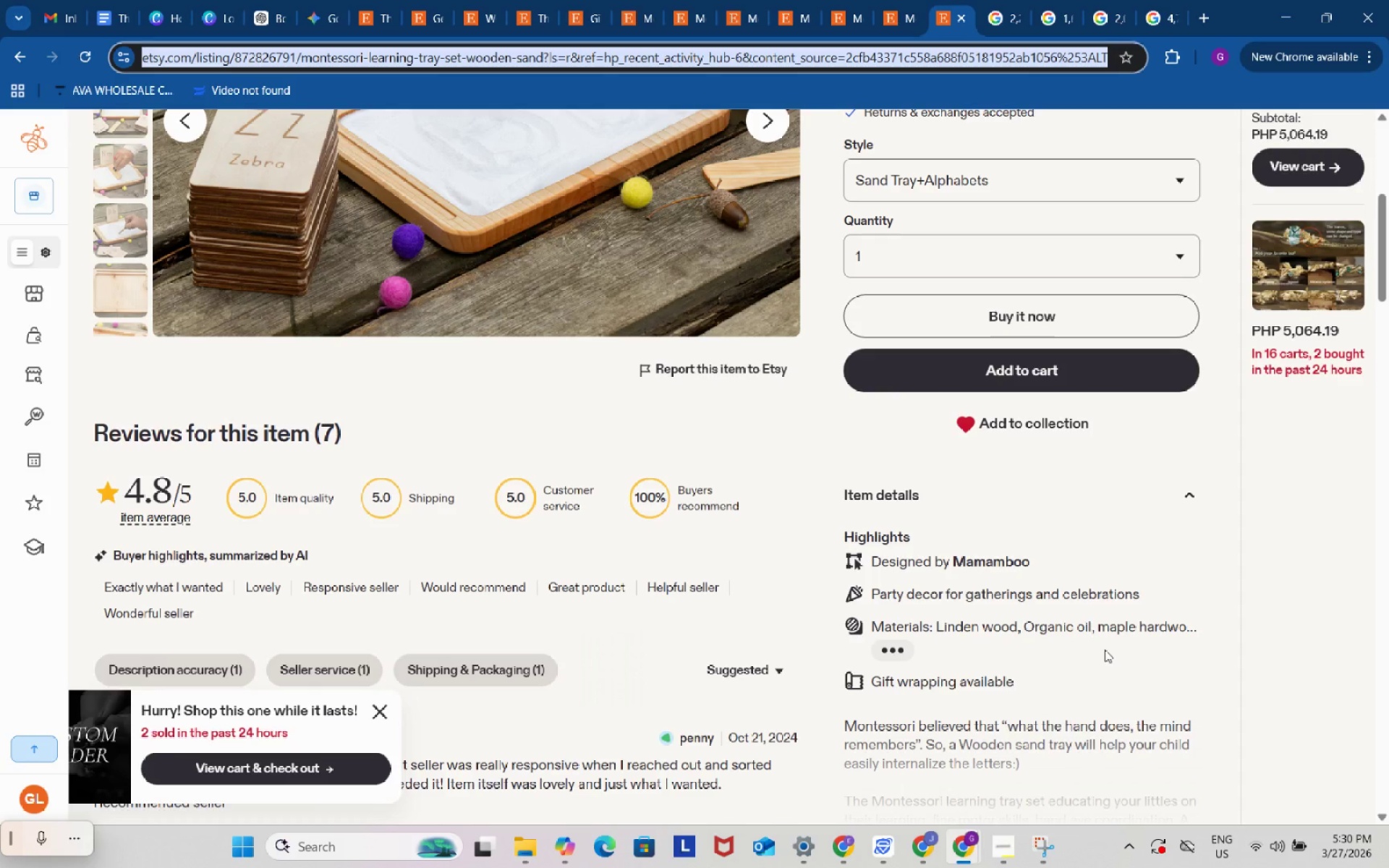 
wait(5.33)
 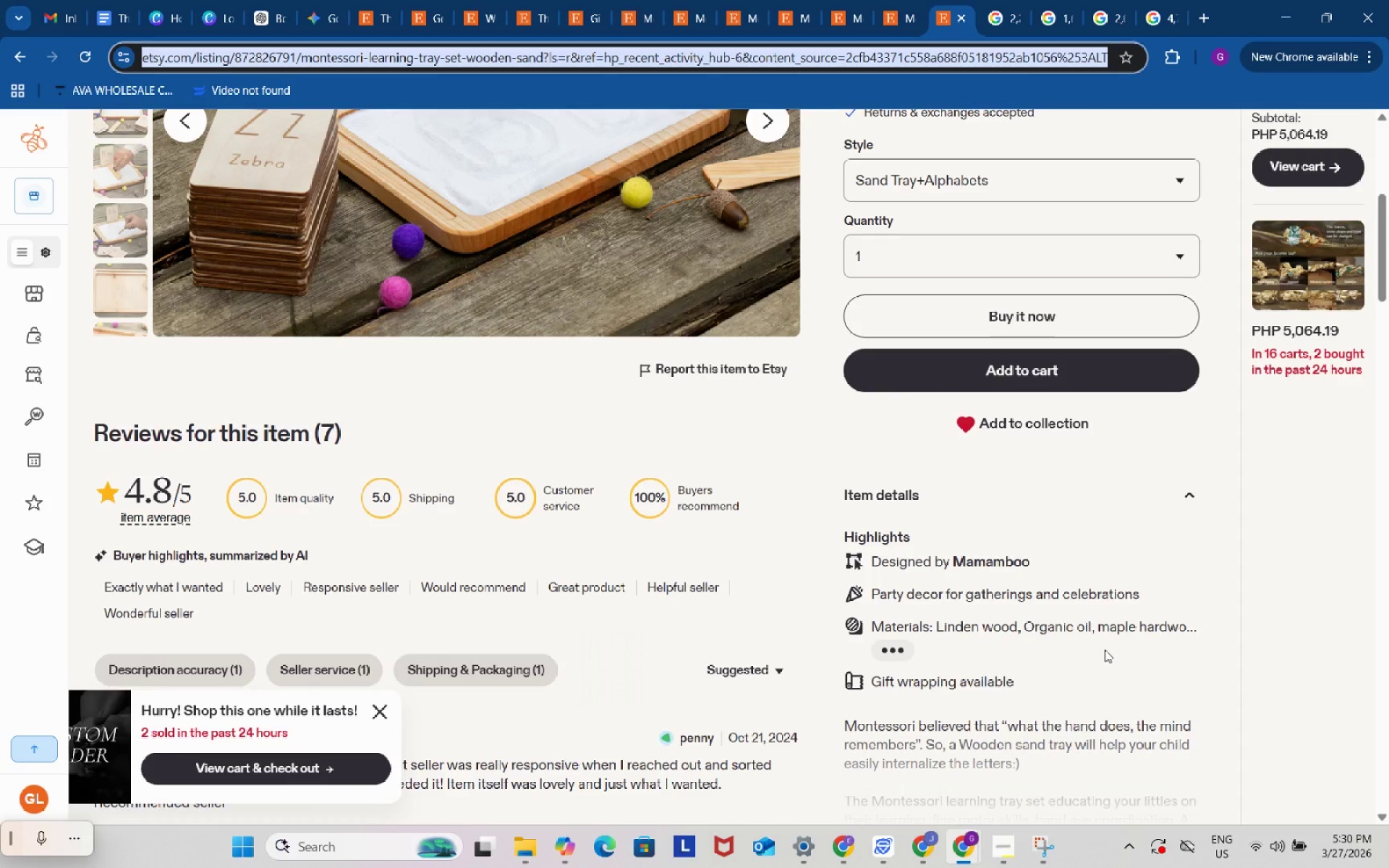 
left_click([812, 4])
 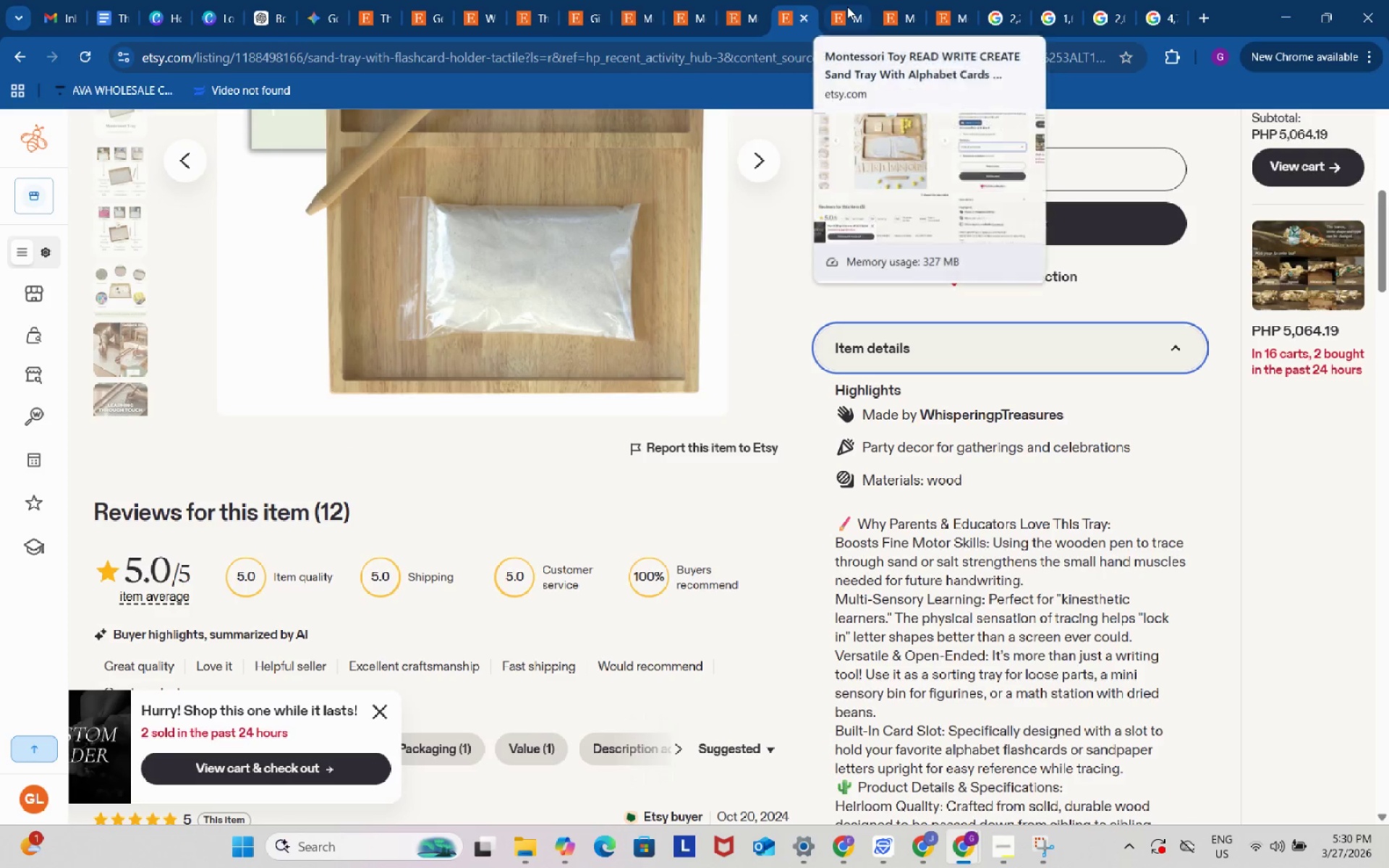 
left_click([847, 7])
 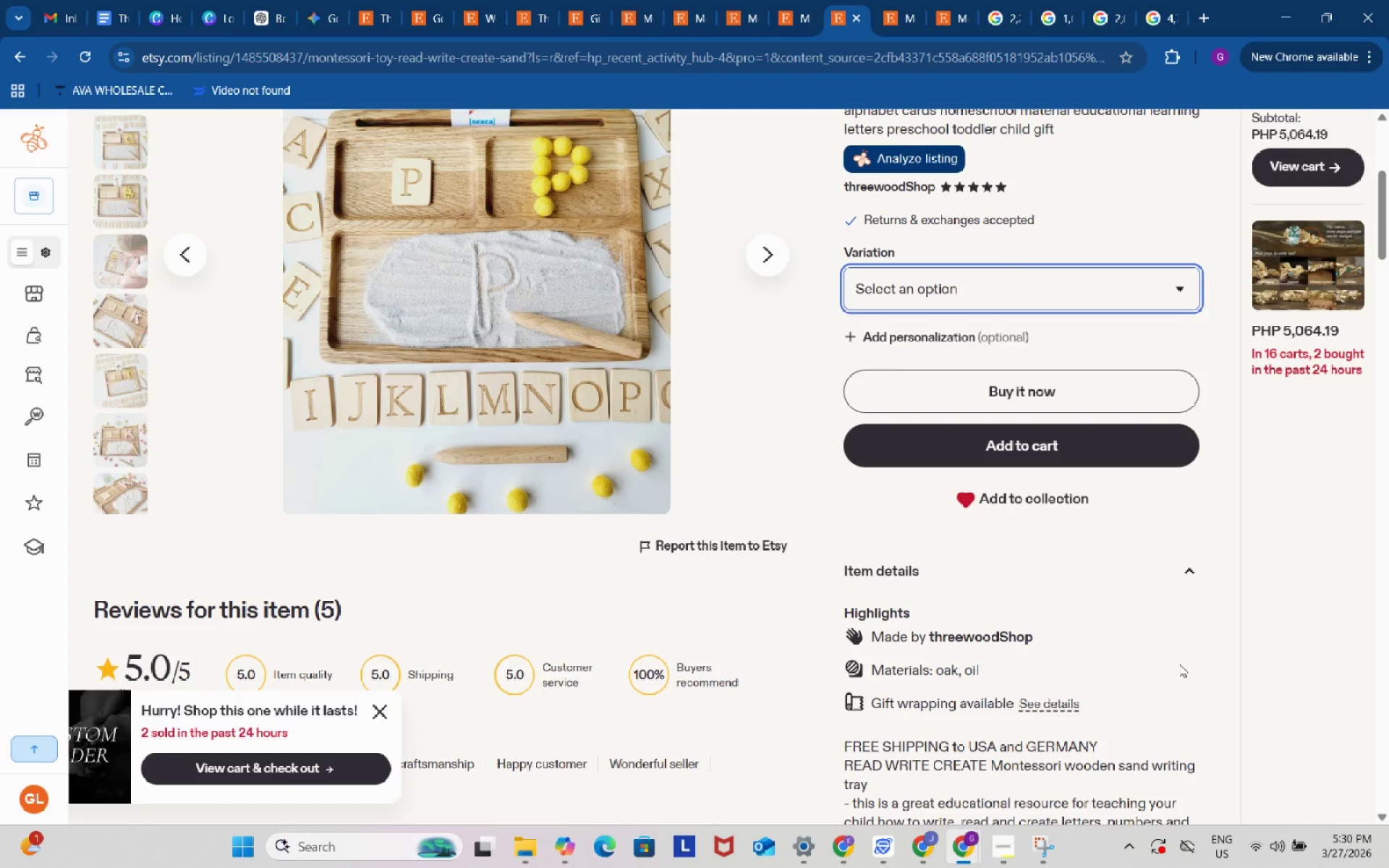 
wait(5.42)
 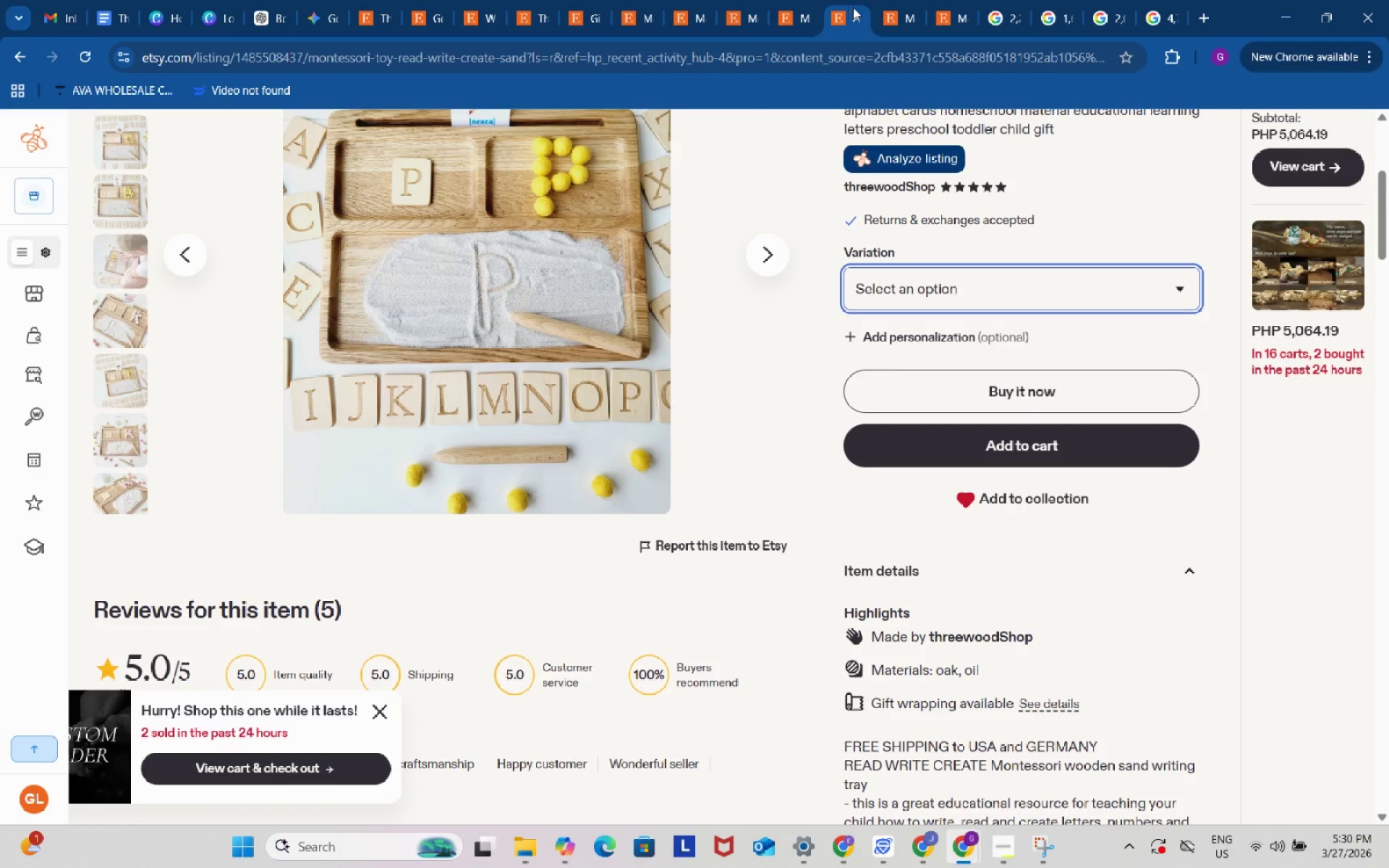 
scroll: coordinate [1179, 664], scroll_direction: up, amount: 1.0
 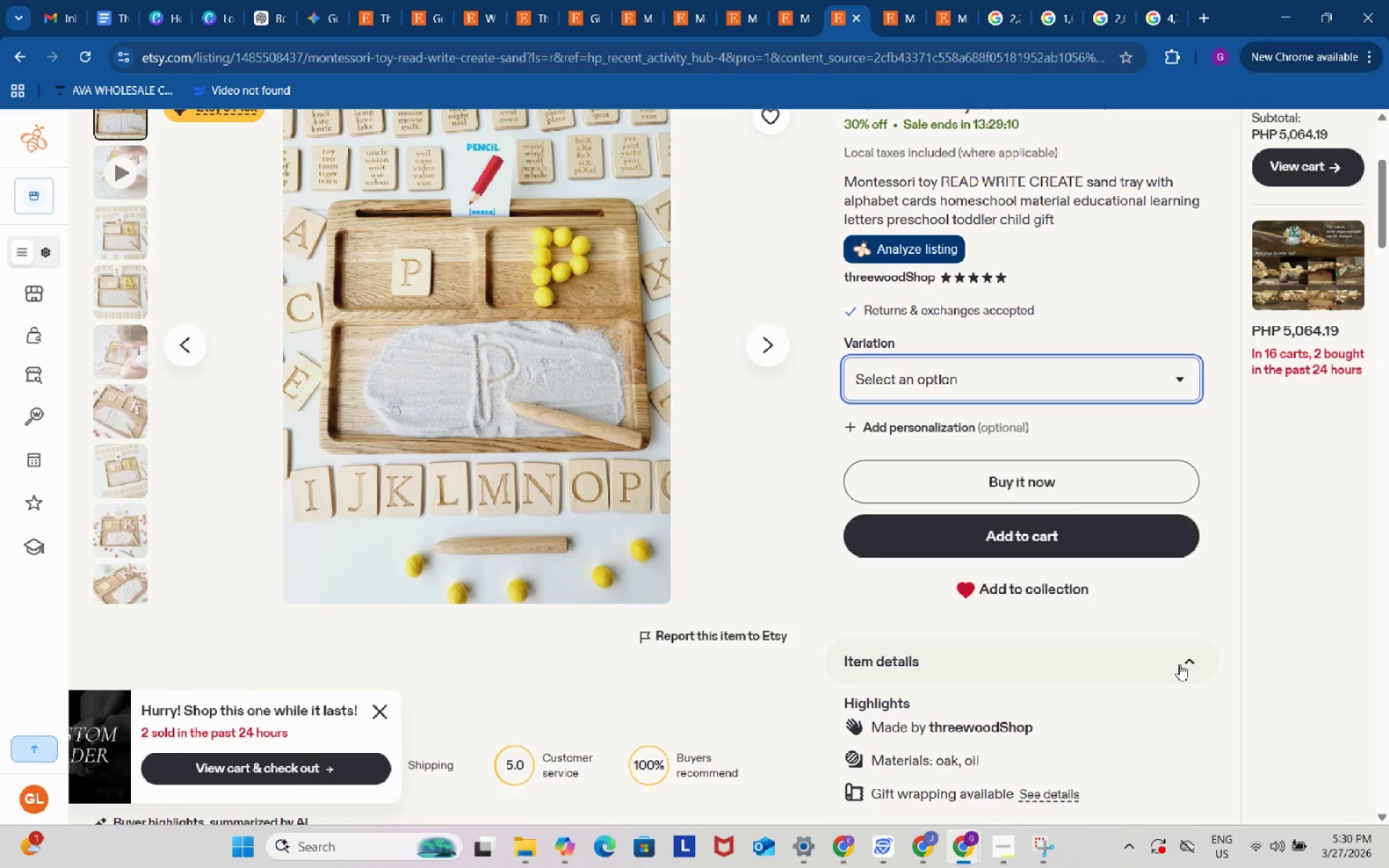 
scroll: coordinate [1179, 664], scroll_direction: down, amount: 1.0
 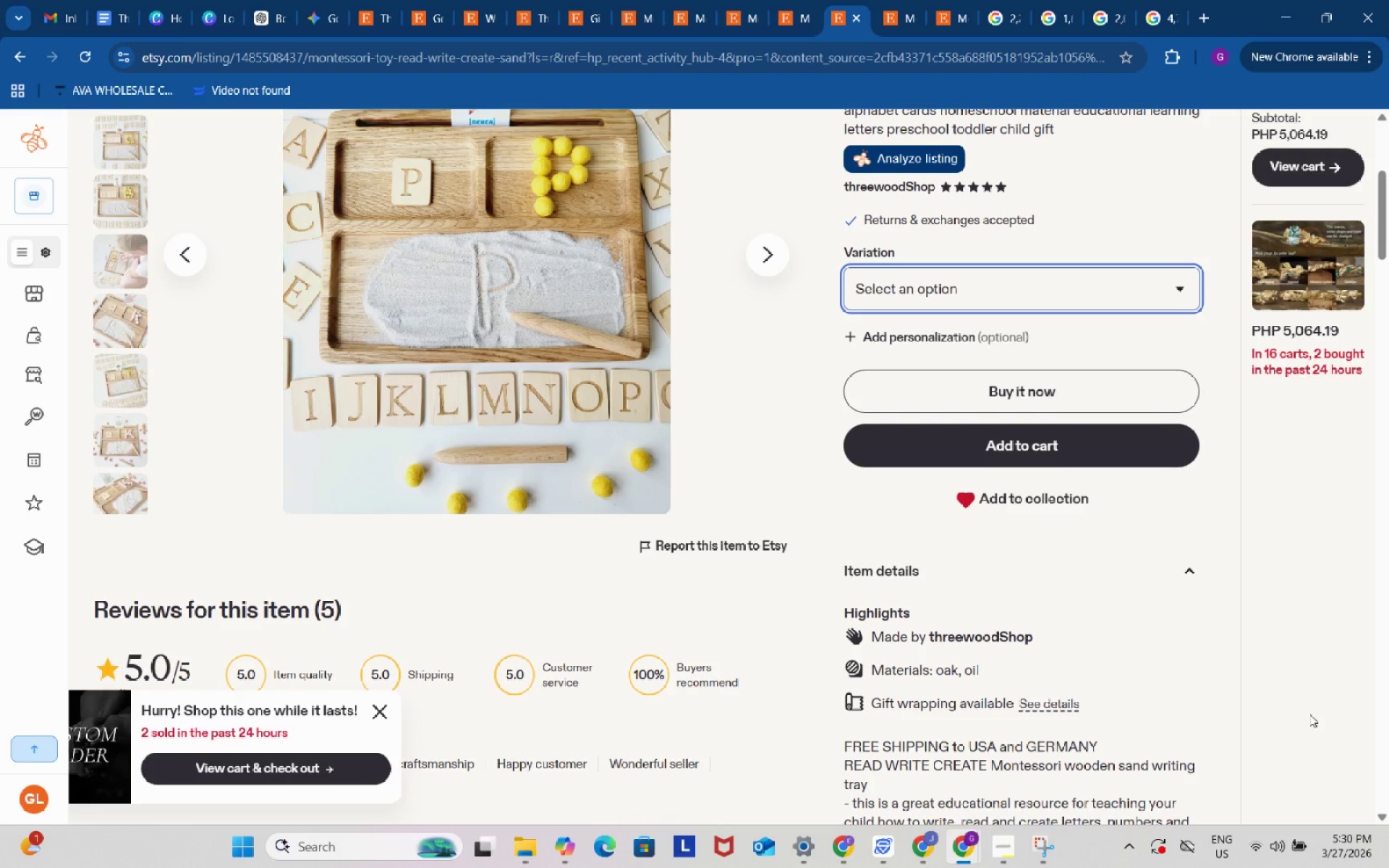 
key(Meta+Shift+S)
 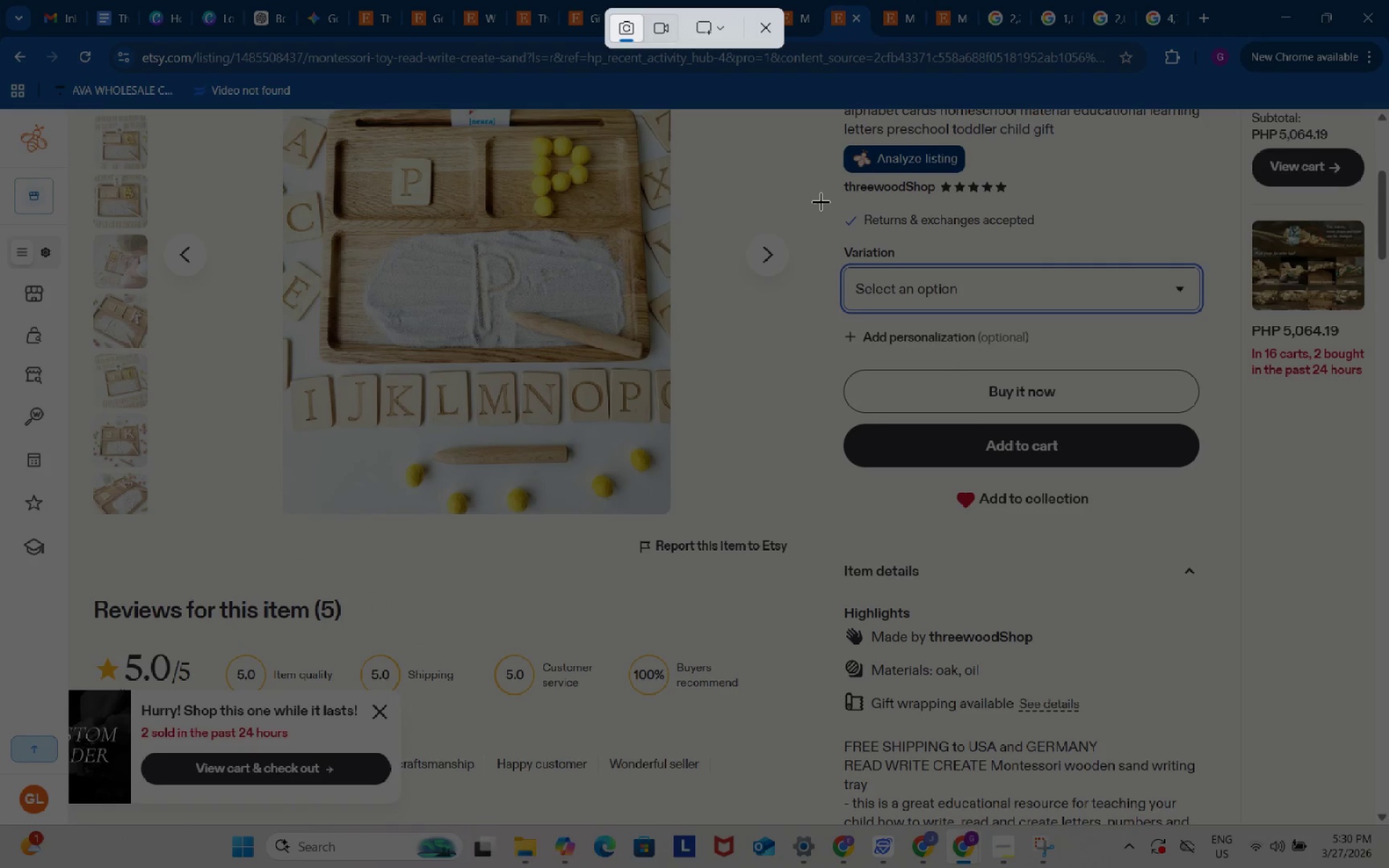 
left_click_drag(start_coordinate=[820, 202], to_coordinate=[1228, 733])
 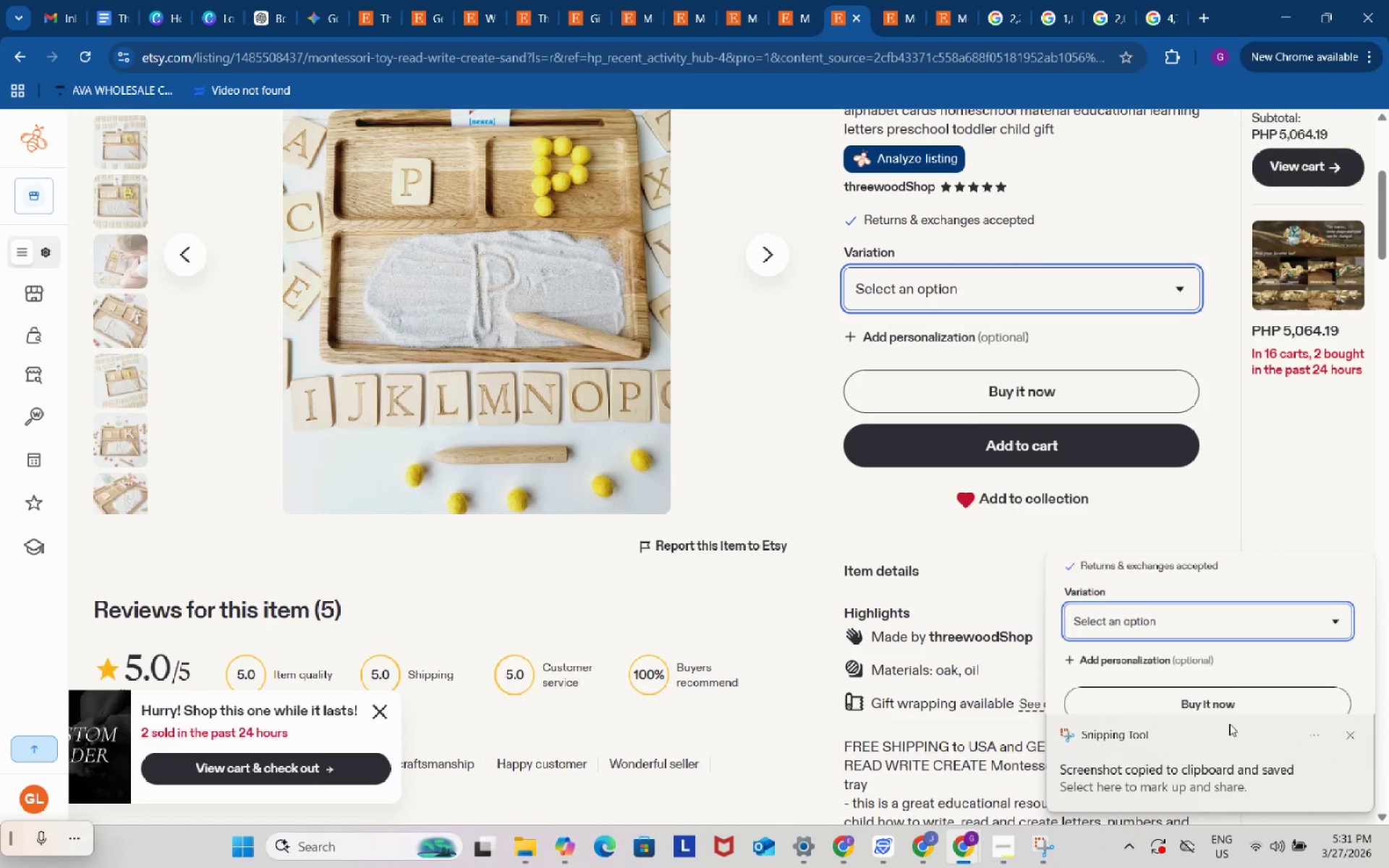 
left_click([1220, 669])
 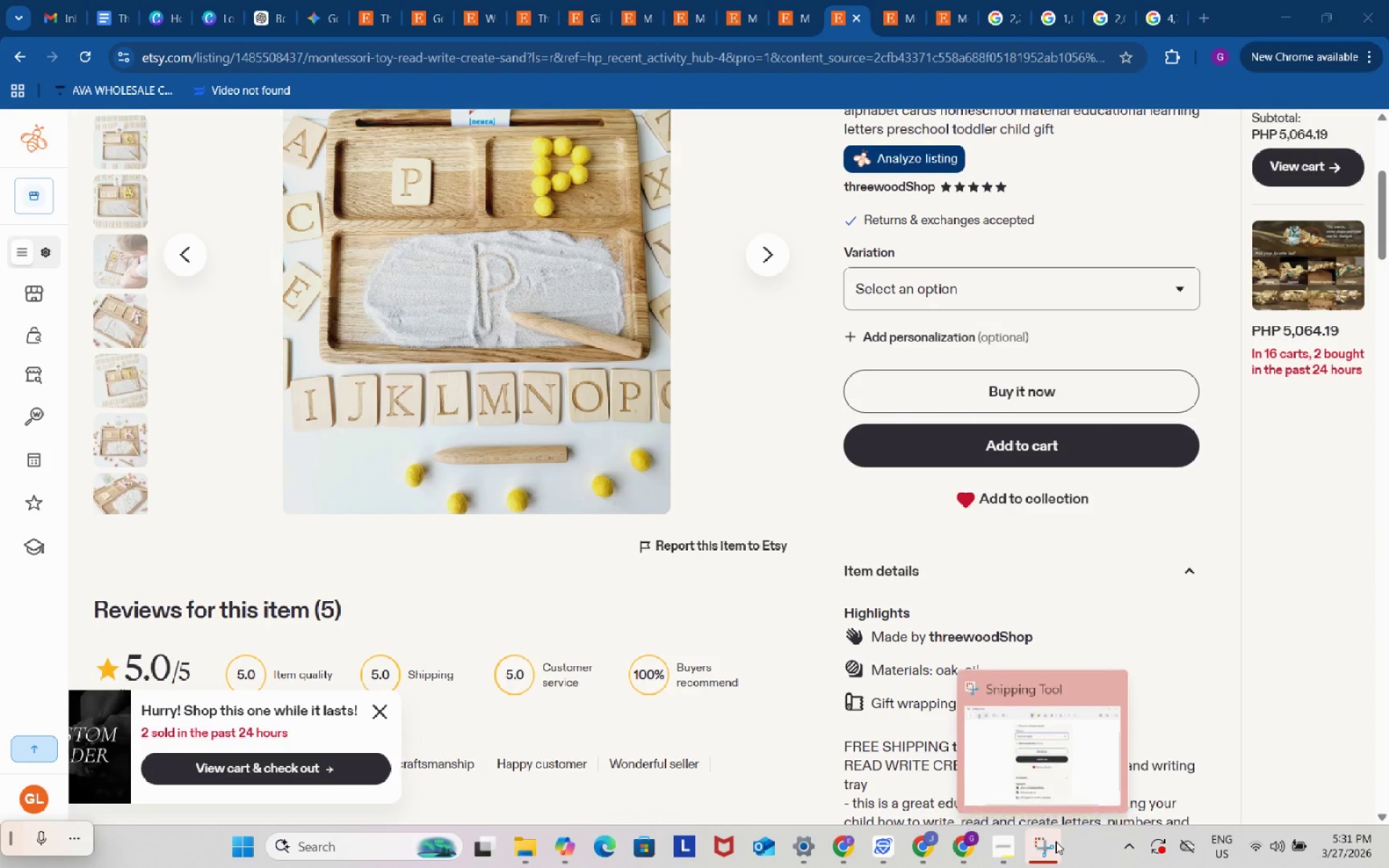 
left_click([1053, 745])
 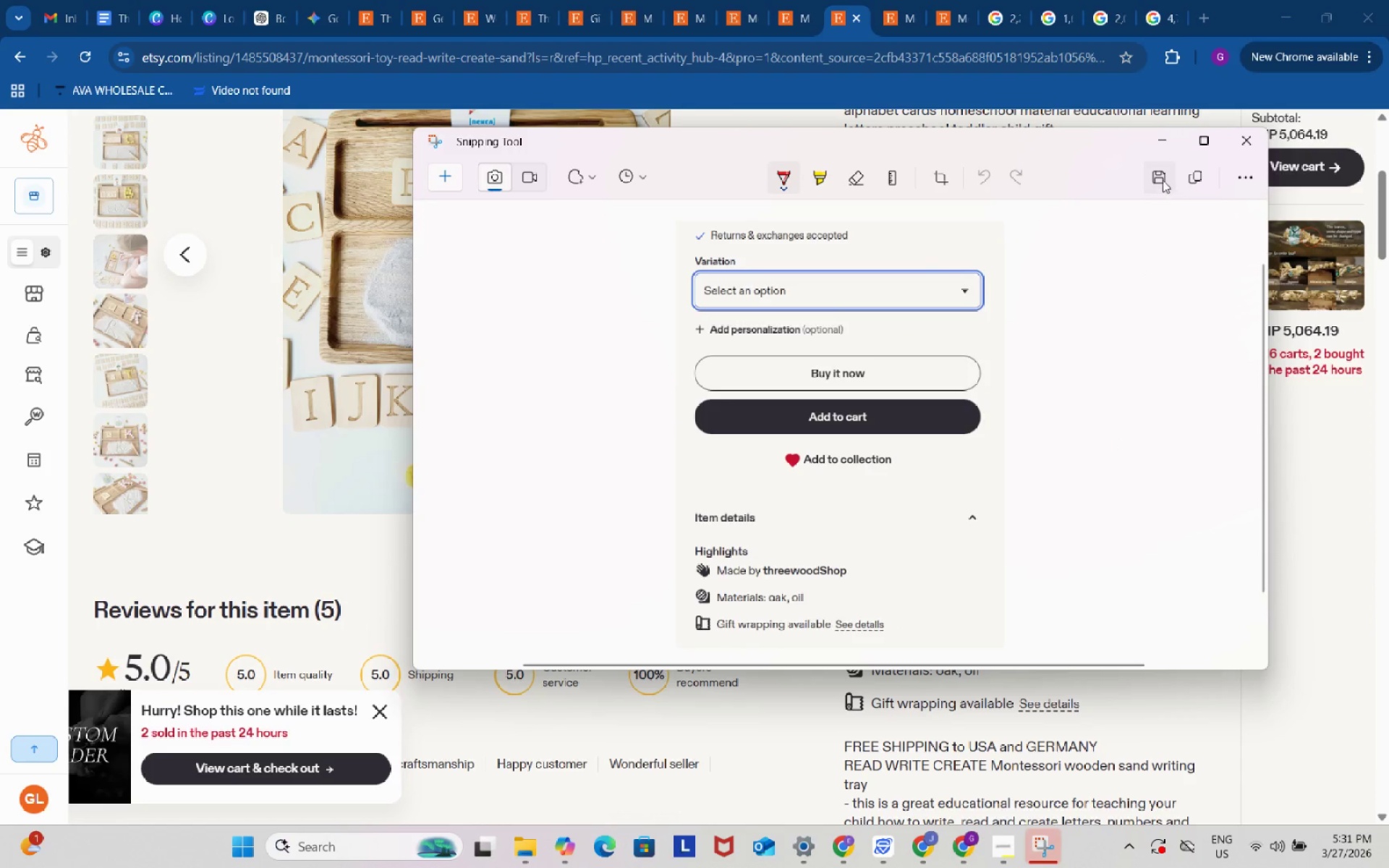 
left_click([1163, 180])
 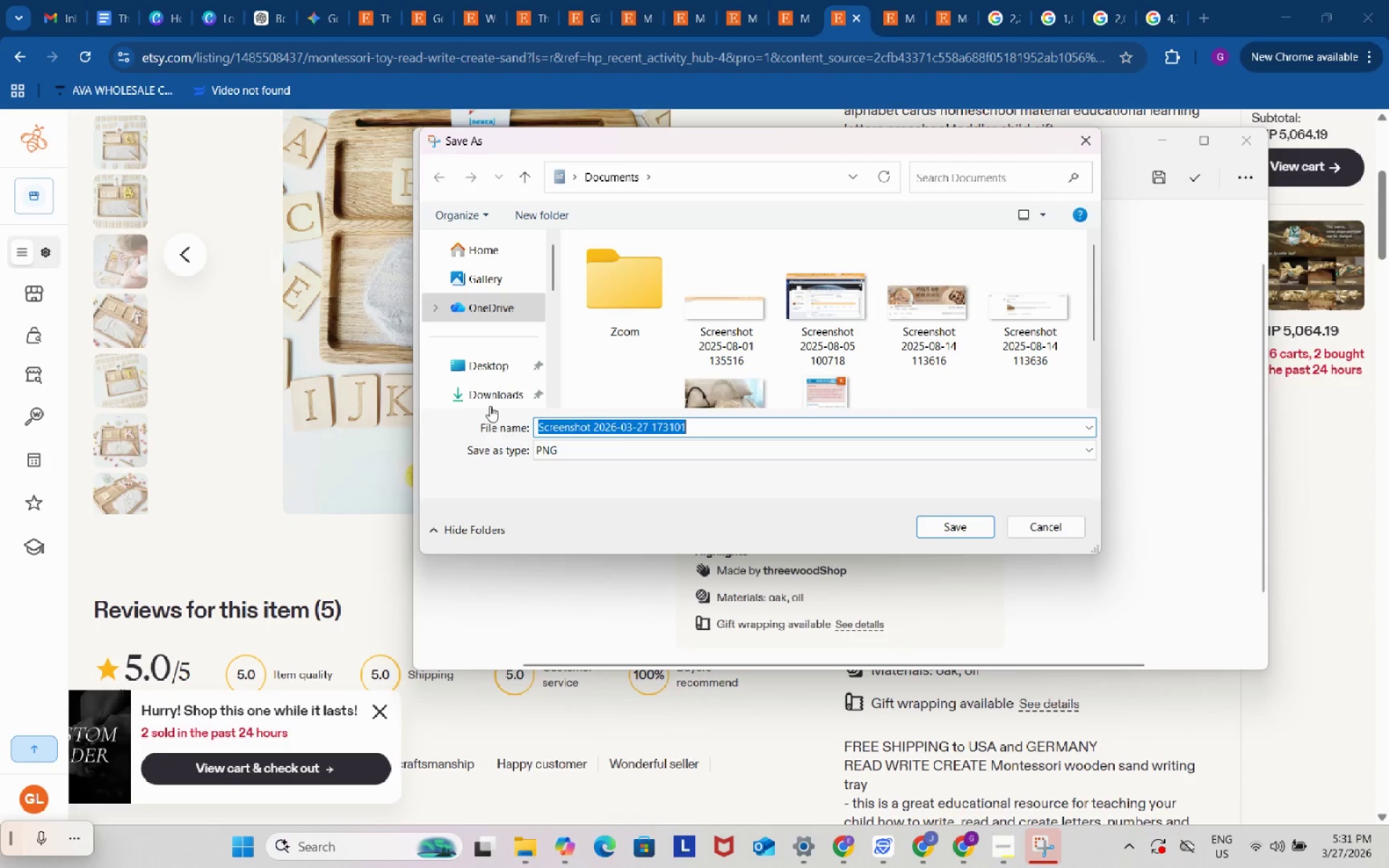 
left_click([490, 399])
 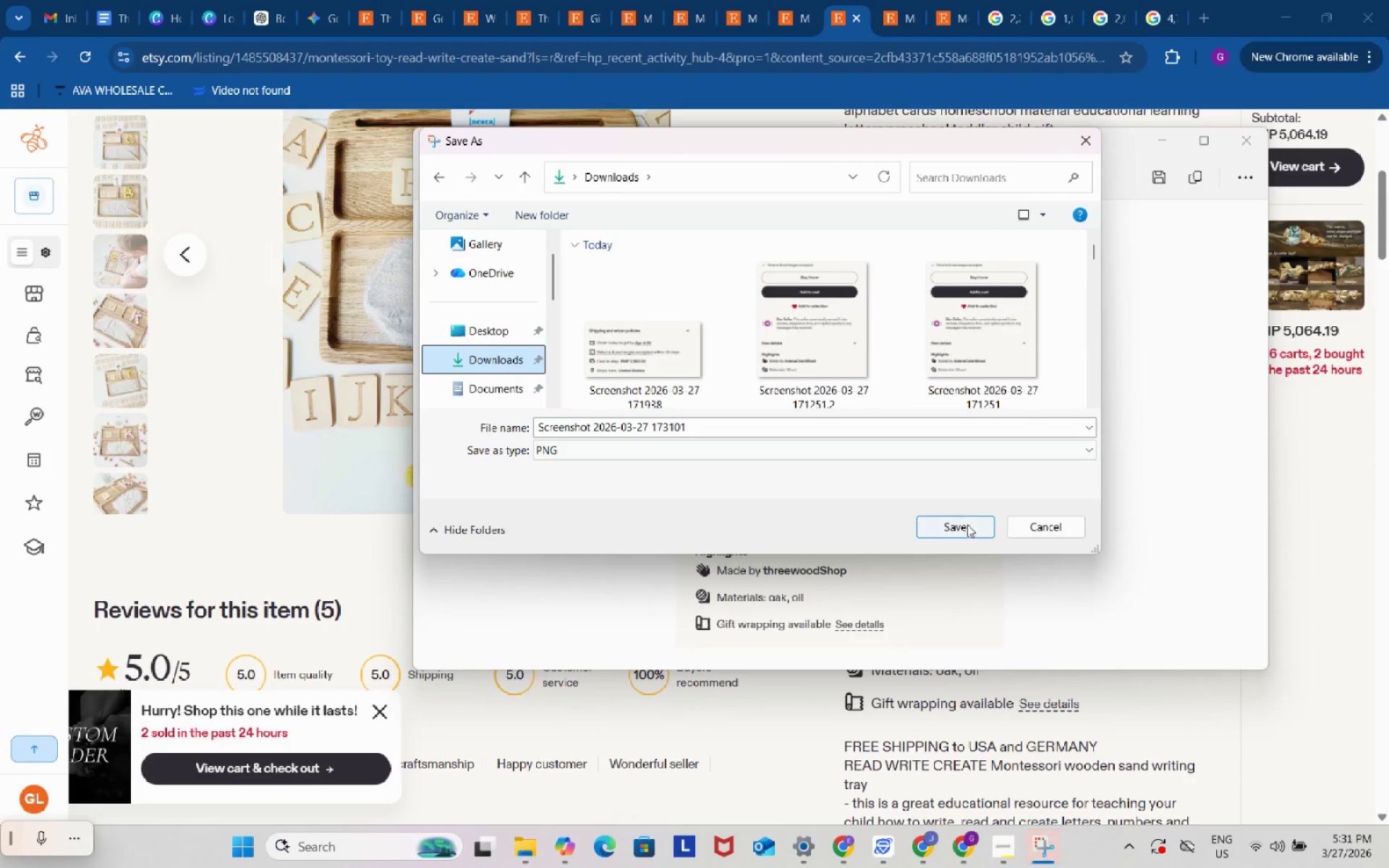 
left_click([967, 524])
 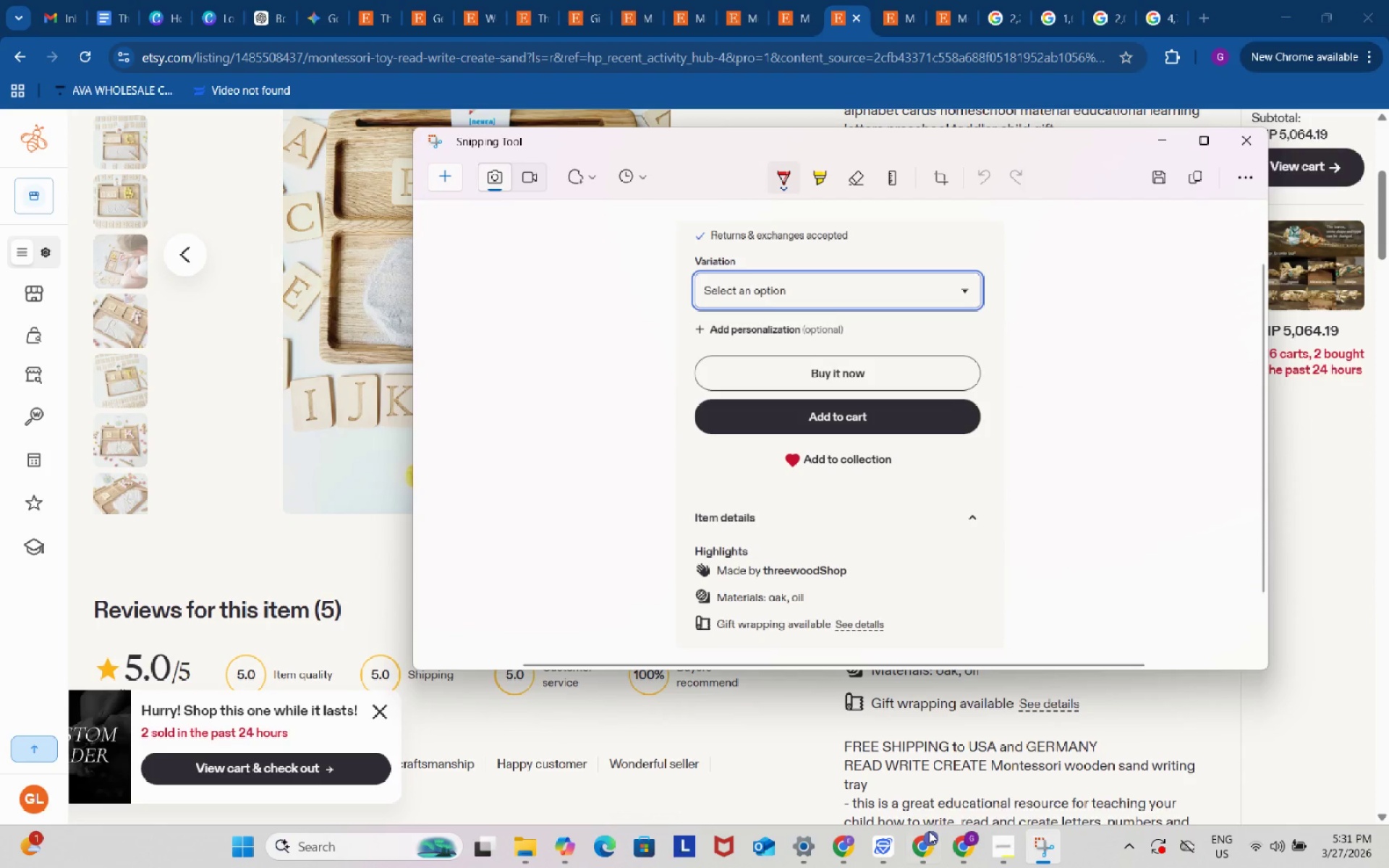 
left_click([929, 844])
 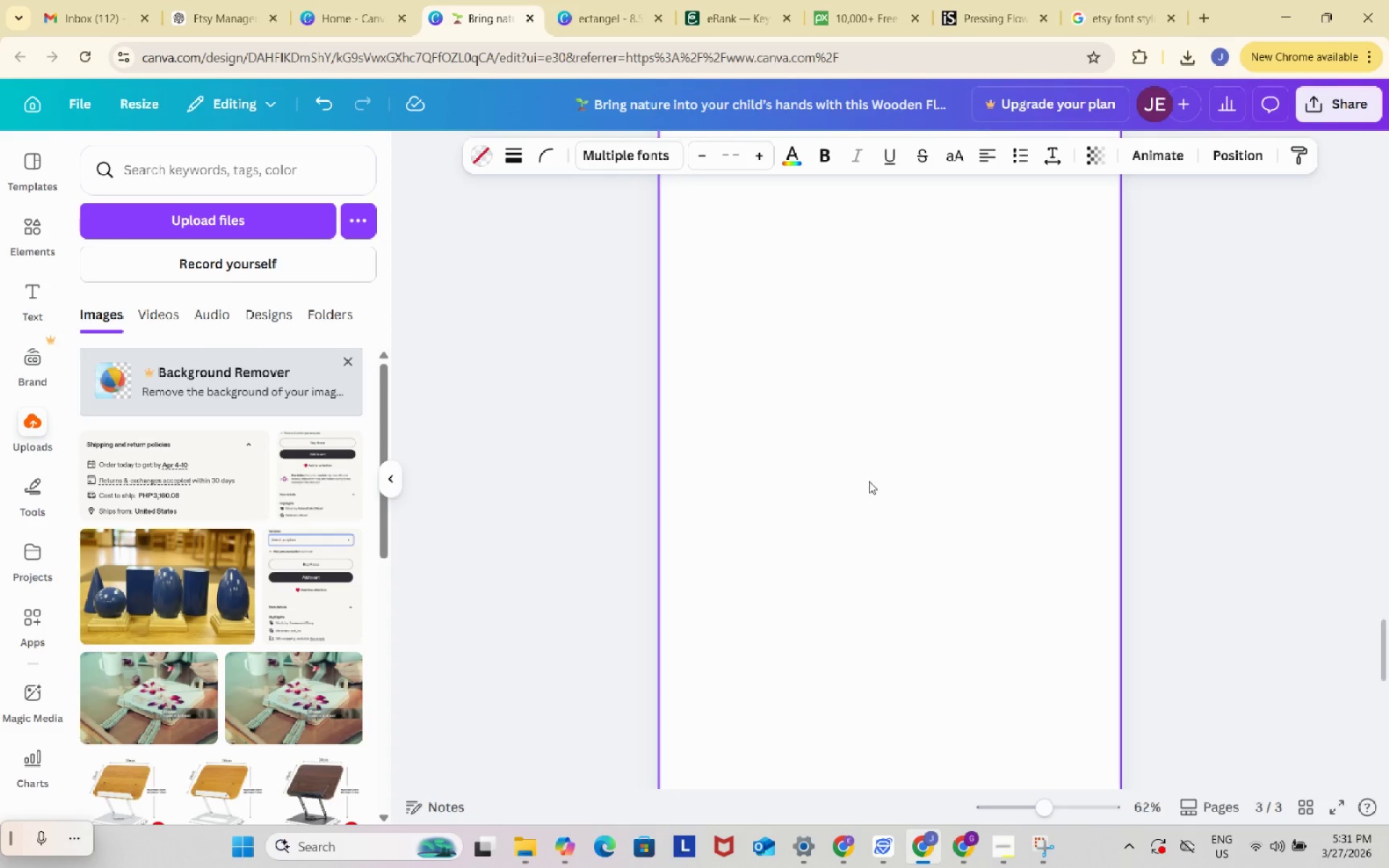 
scroll: coordinate [940, 537], scroll_direction: up, amount: 43.0
 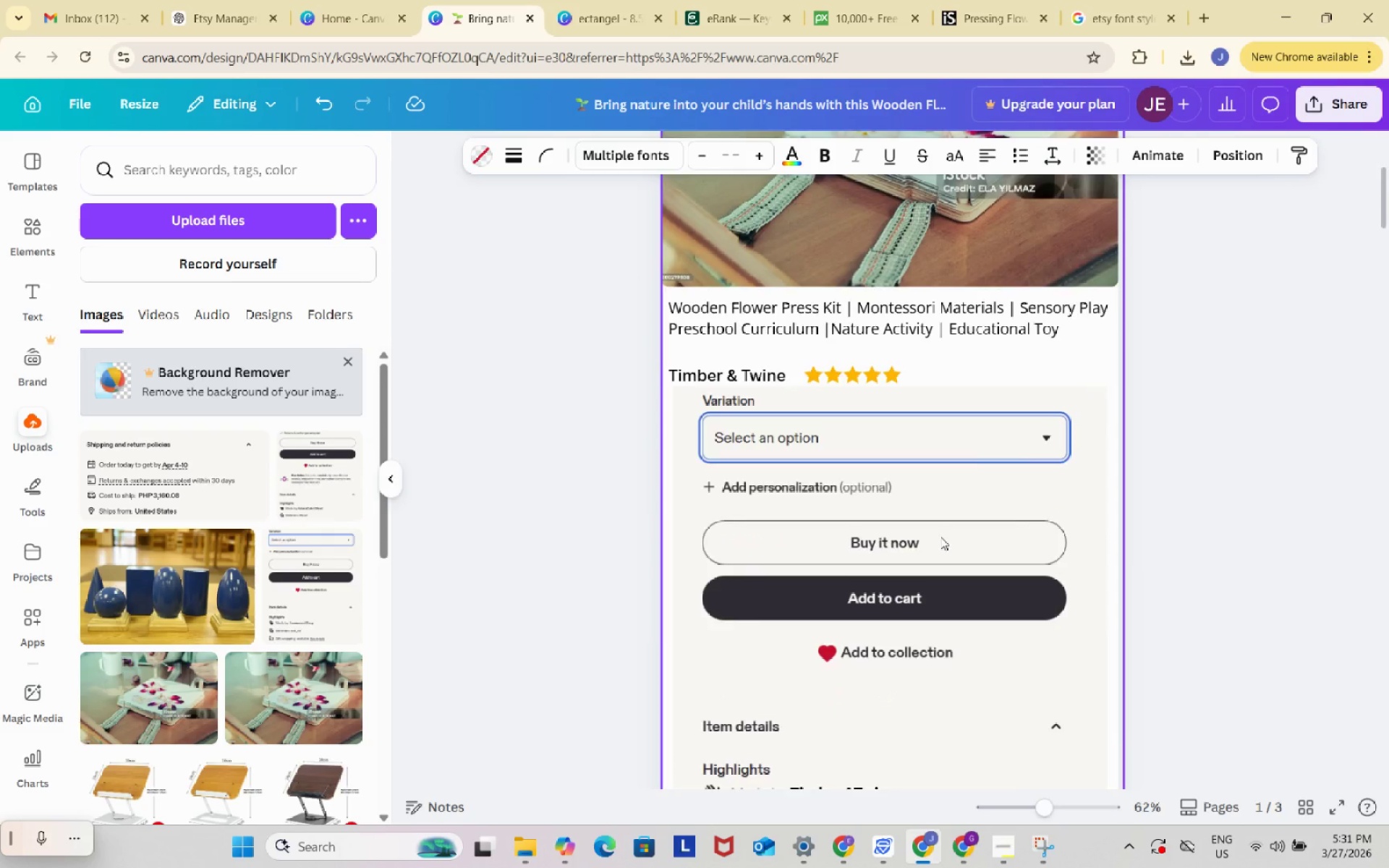 
scroll: coordinate [940, 537], scroll_direction: down, amount: 10.0
 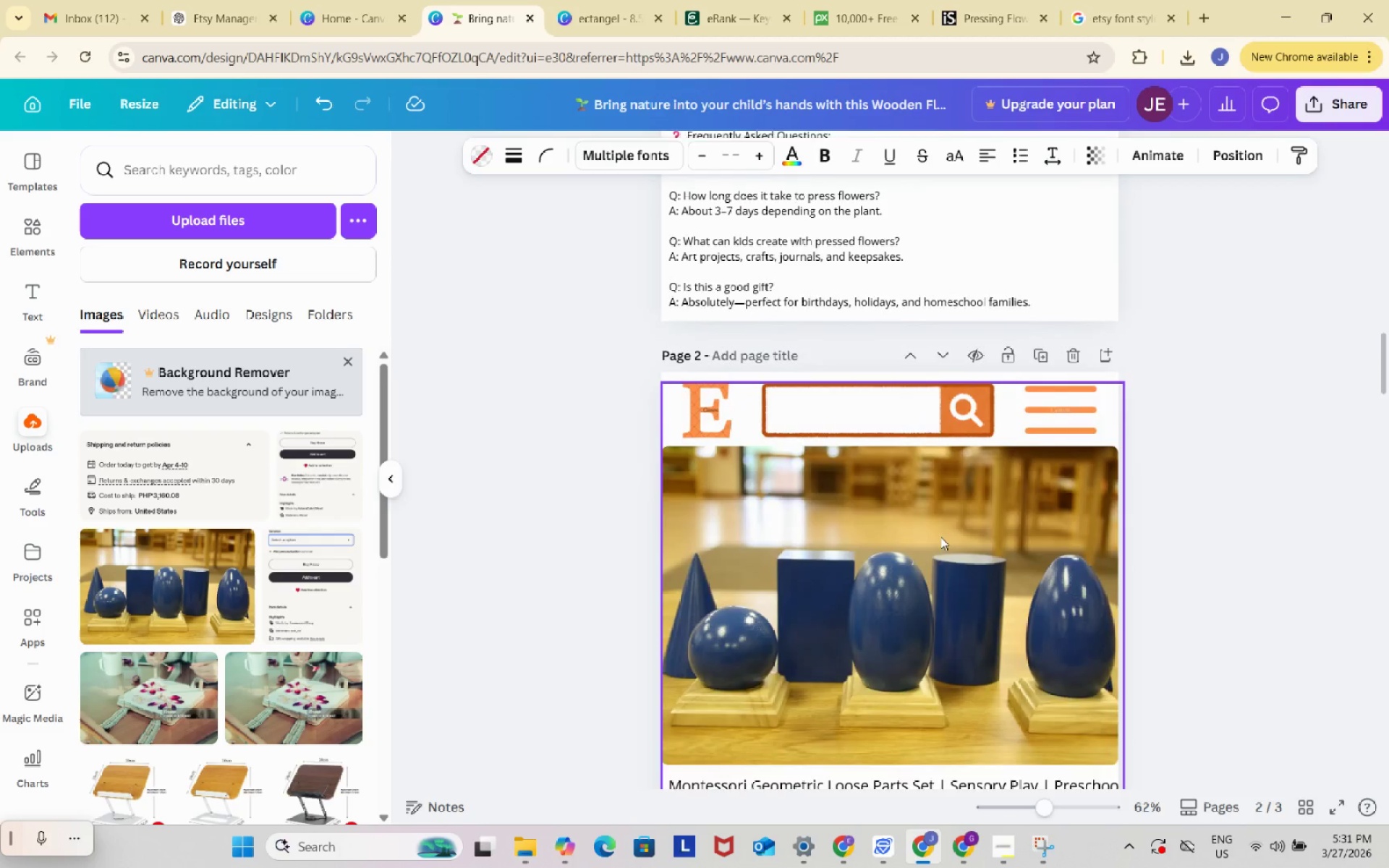 
scroll: coordinate [940, 537], scroll_direction: up, amount: 14.0
 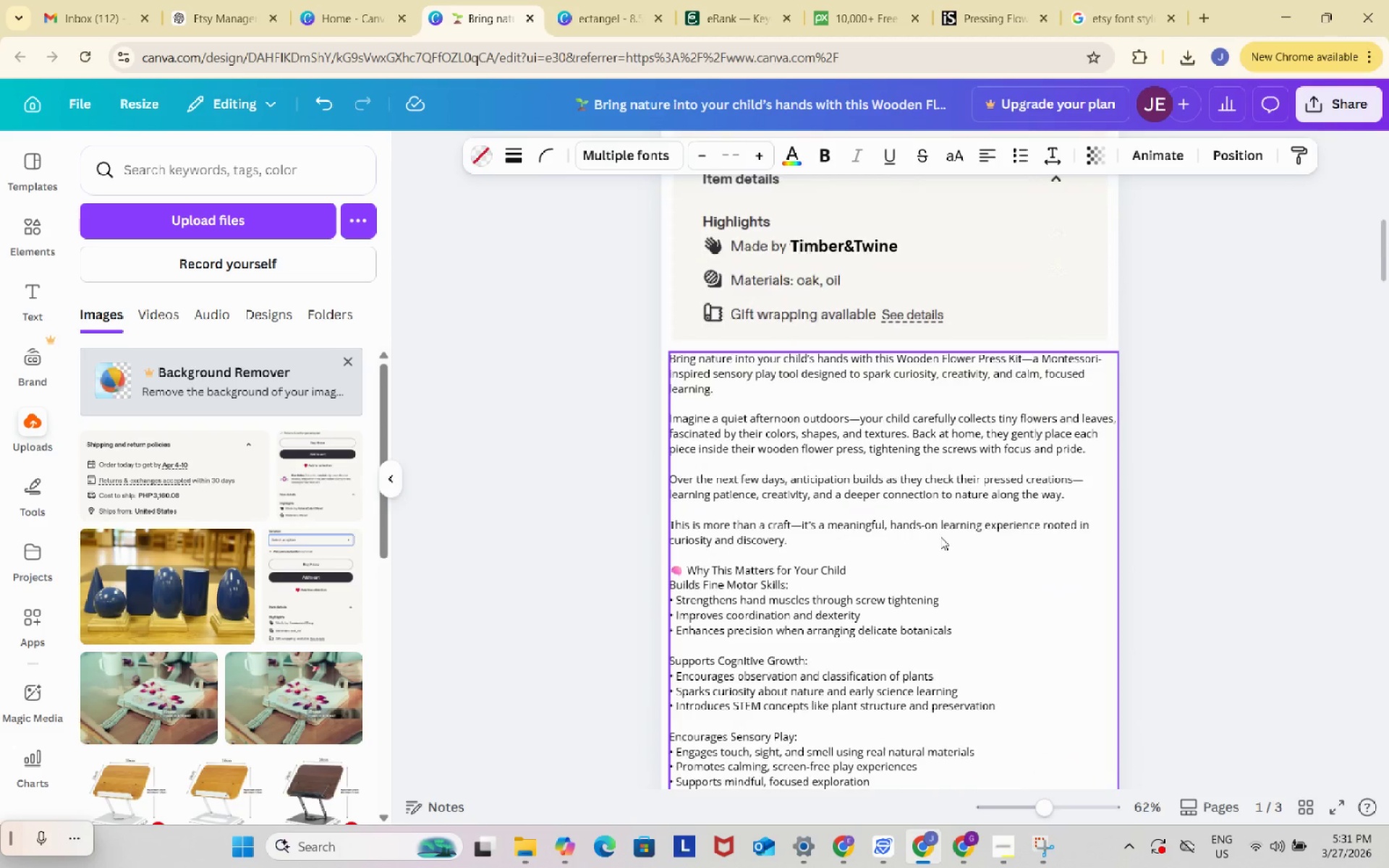 
scroll: coordinate [940, 537], scroll_direction: down, amount: 33.0
 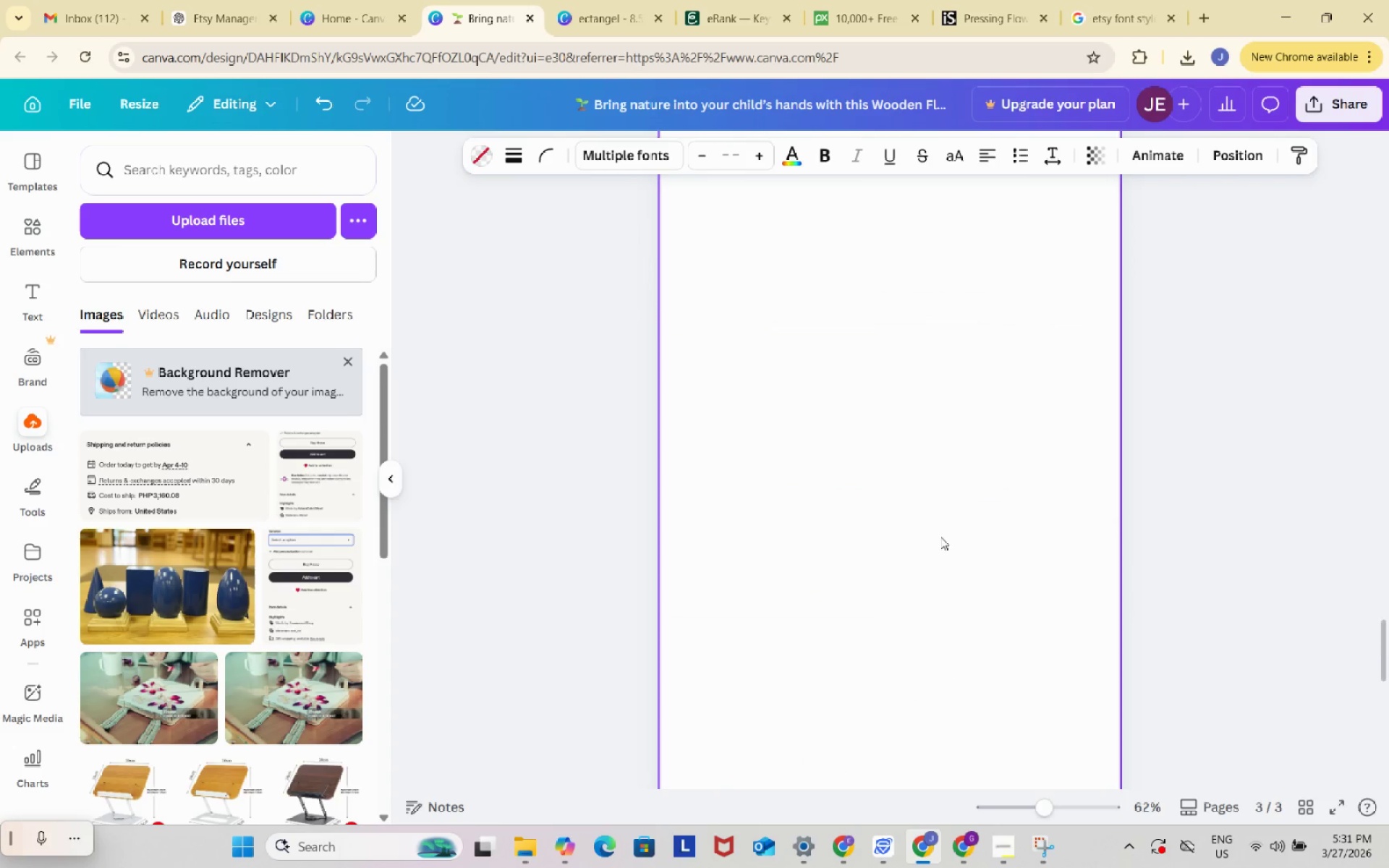 
scroll: coordinate [940, 537], scroll_direction: up, amount: 36.0
 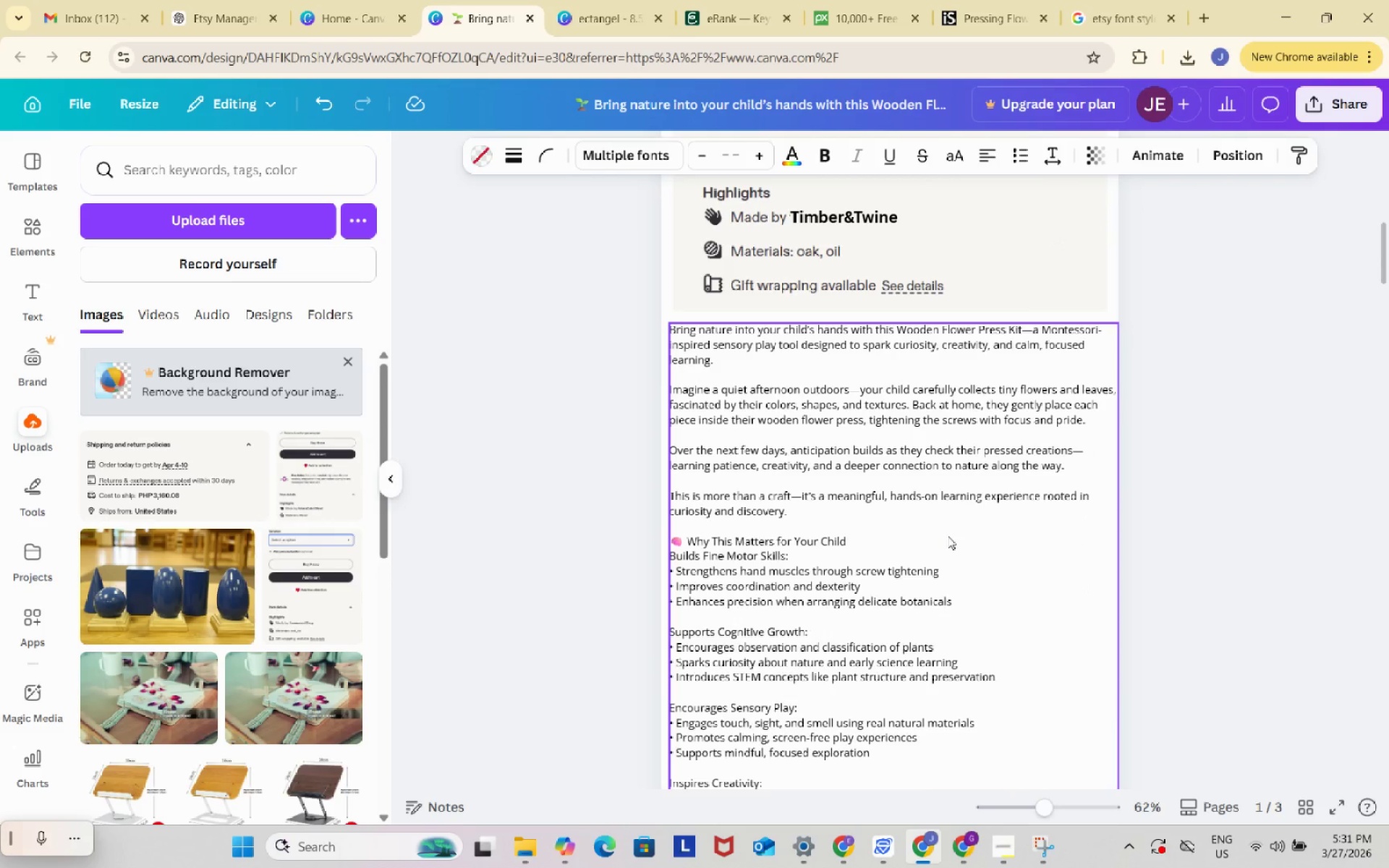 
left_click([1060, 527])
 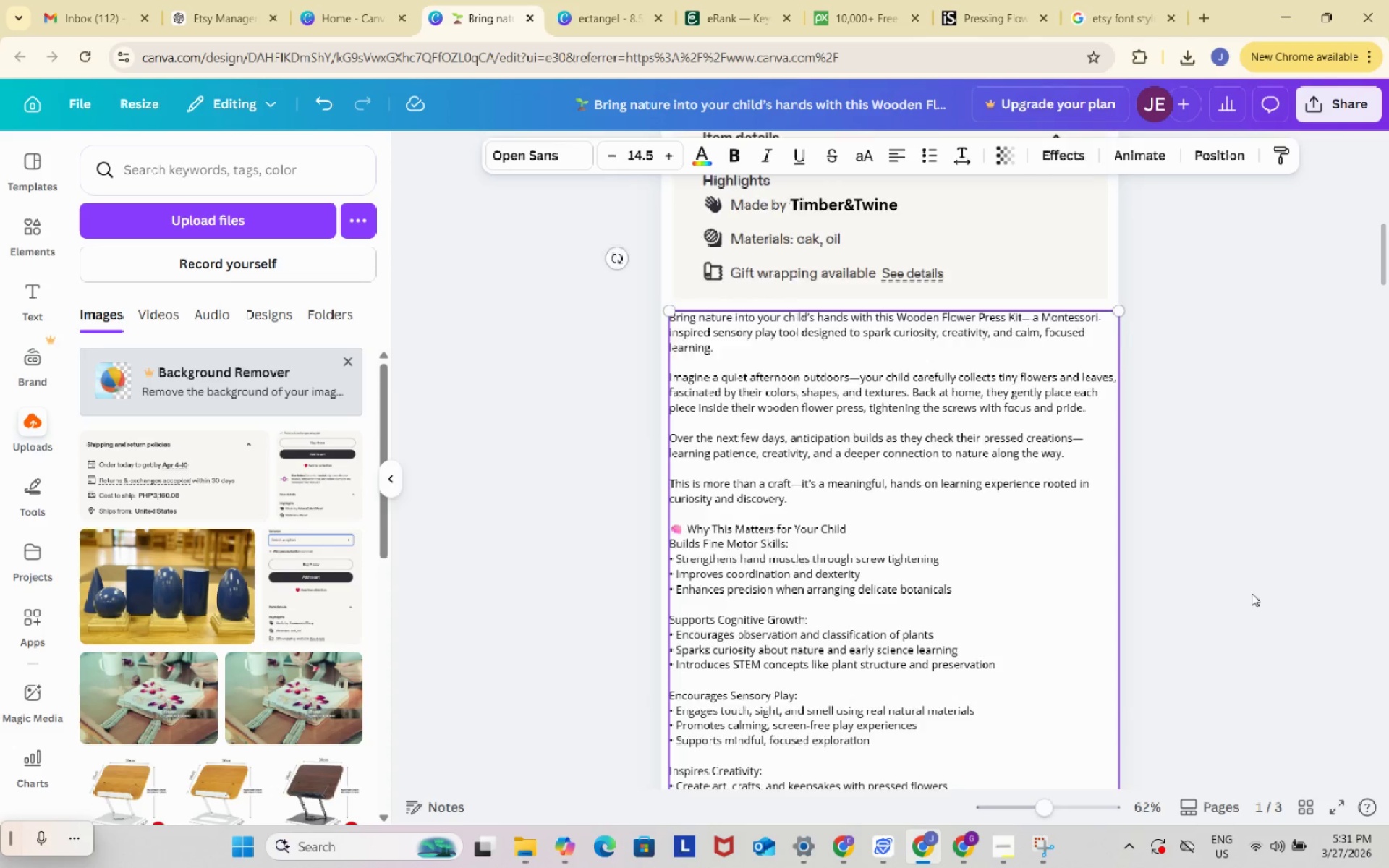 
scroll: coordinate [1252, 593], scroll_direction: down, amount: 2.0
 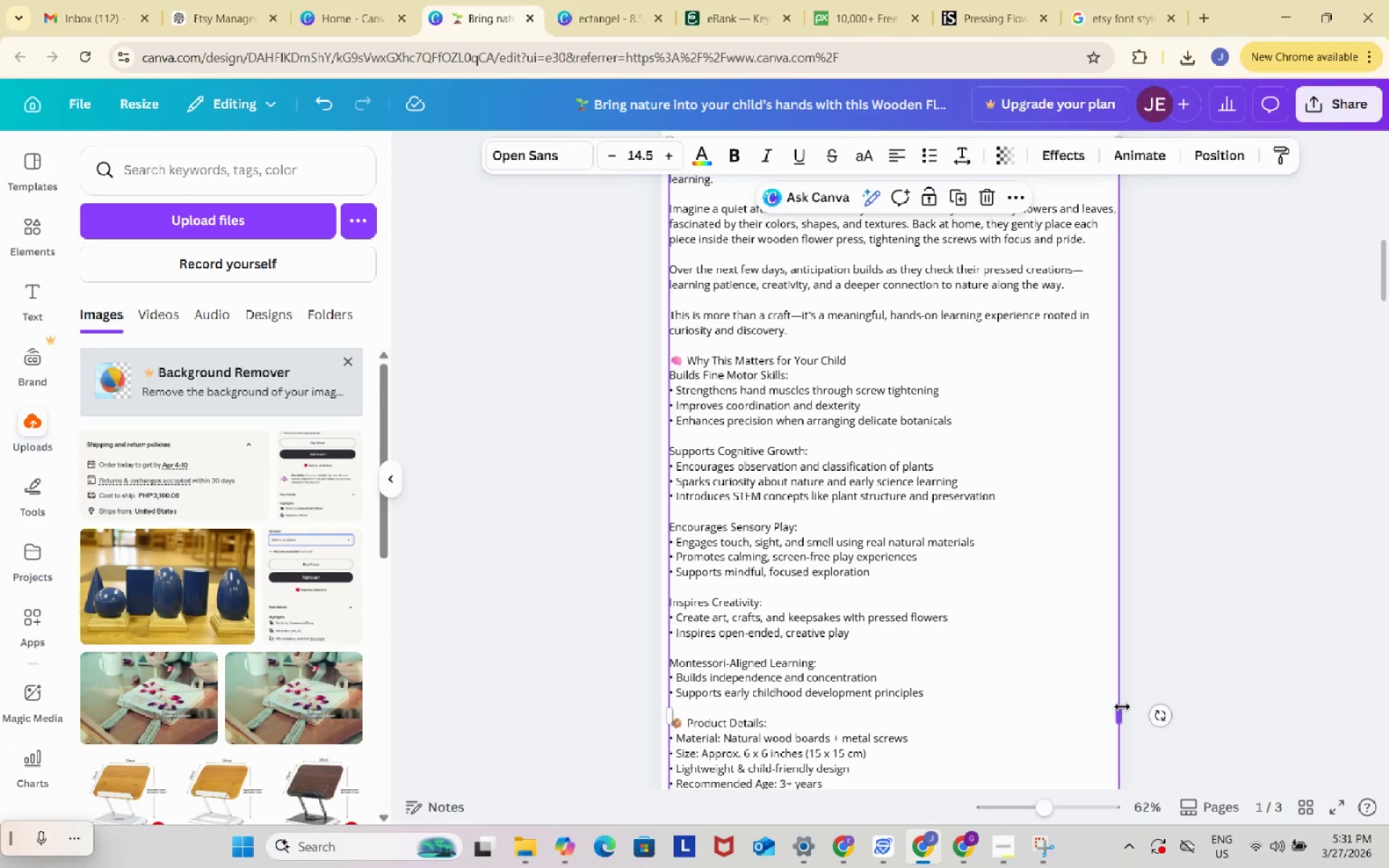 
left_click_drag(start_coordinate=[1122, 707], to_coordinate=[1111, 707])
 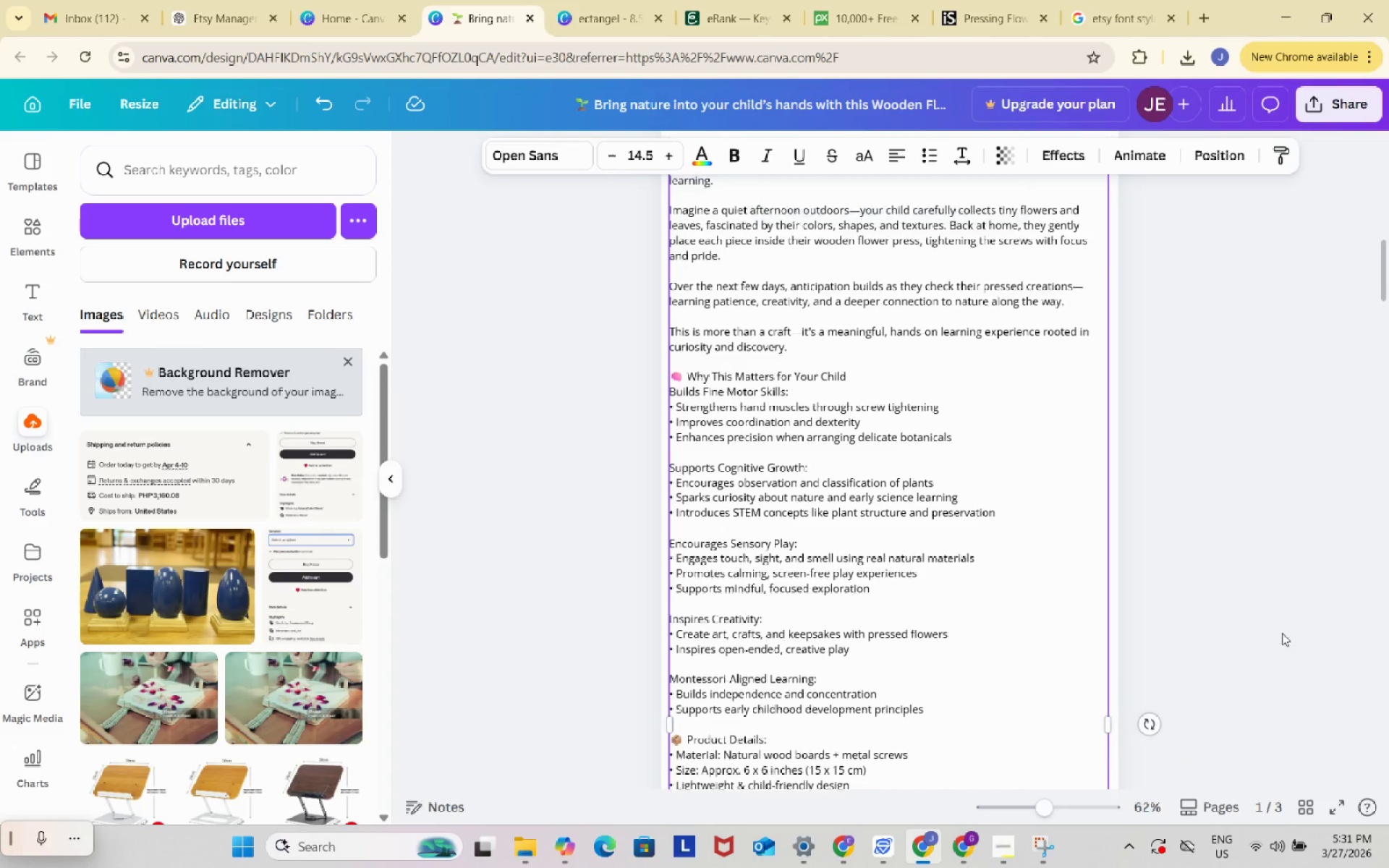 
scroll: coordinate [1282, 633], scroll_direction: up, amount: 2.0
 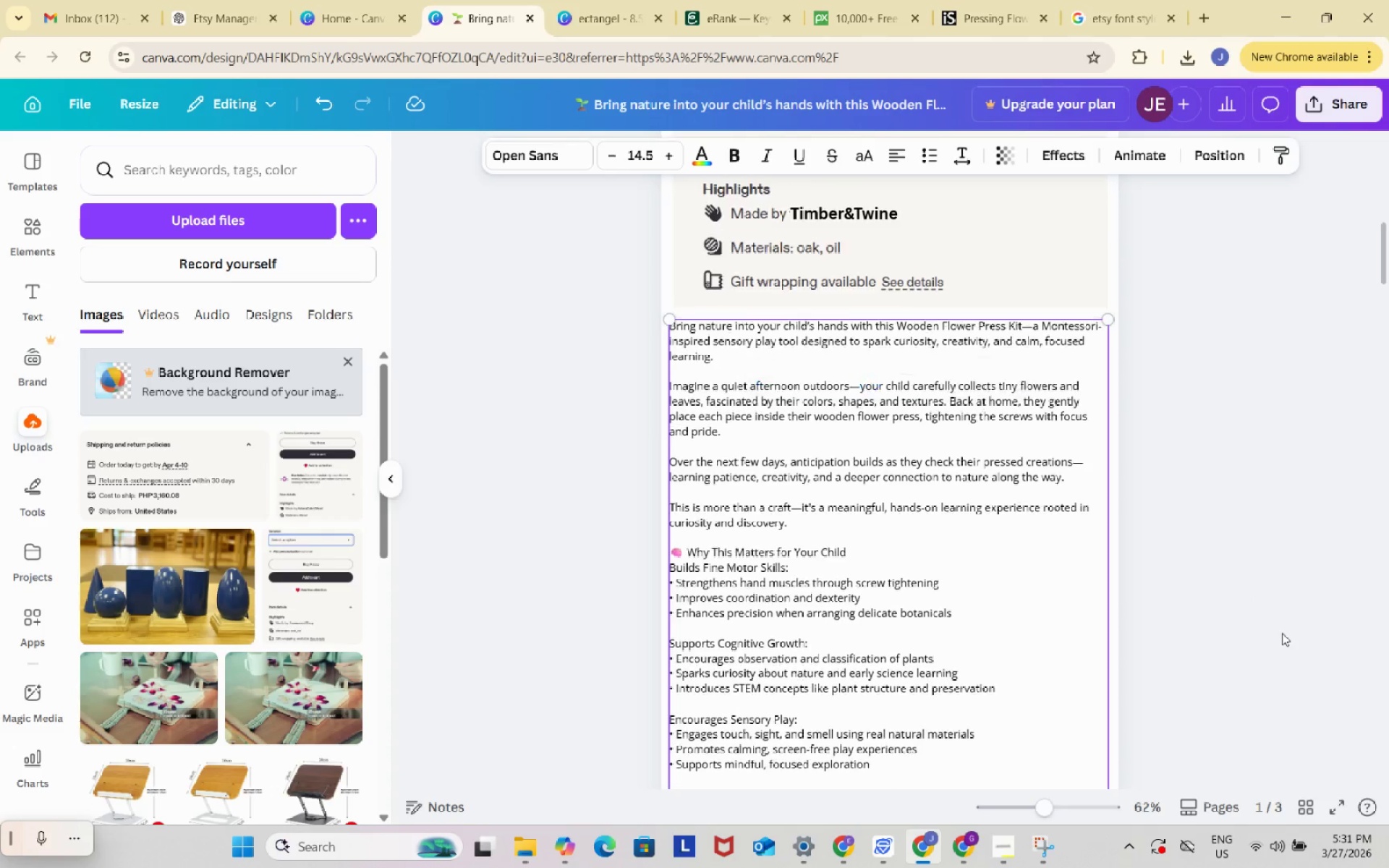 
scroll: coordinate [1282, 633], scroll_direction: down, amount: 5.0
 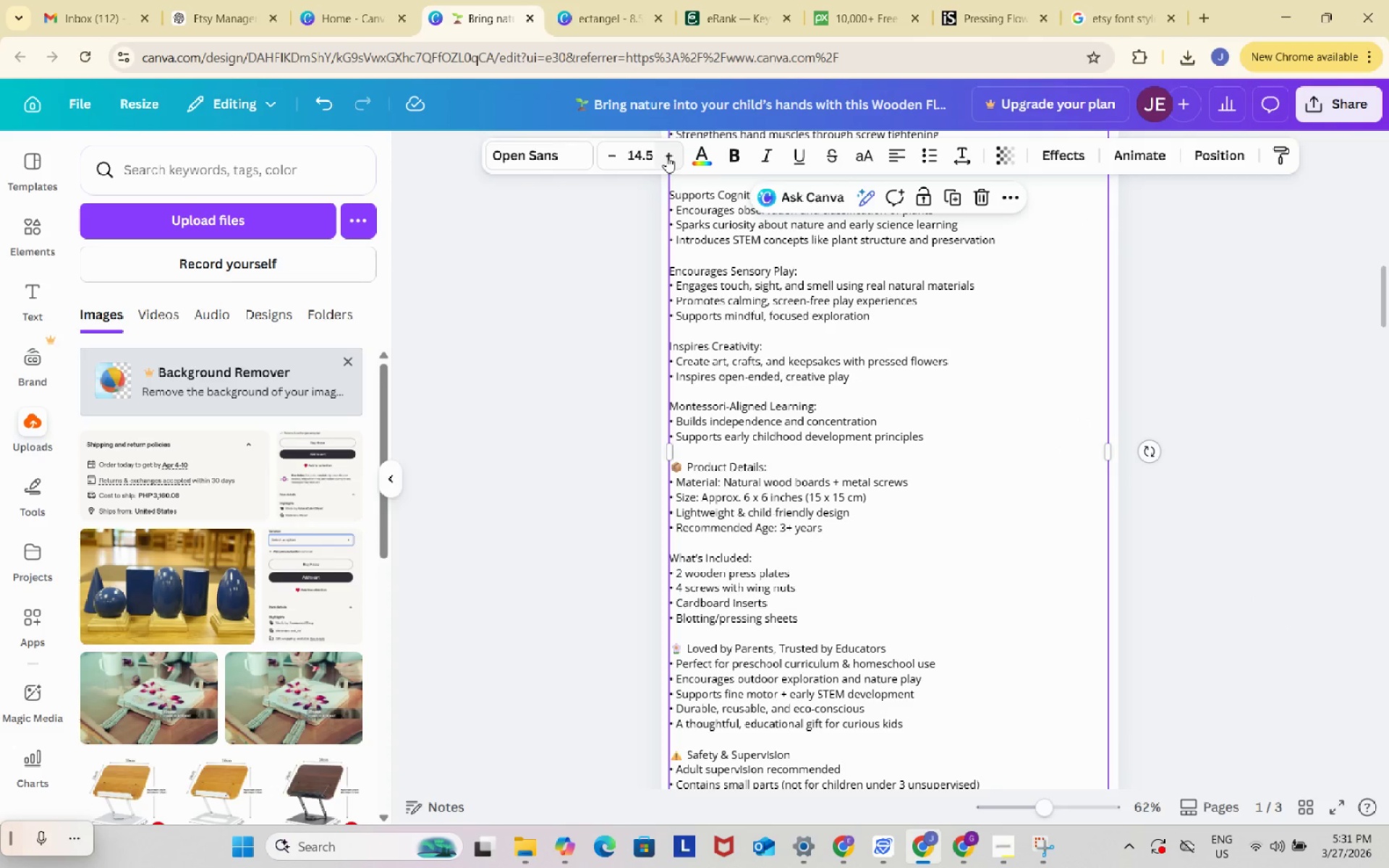 
left_click([666, 154])
 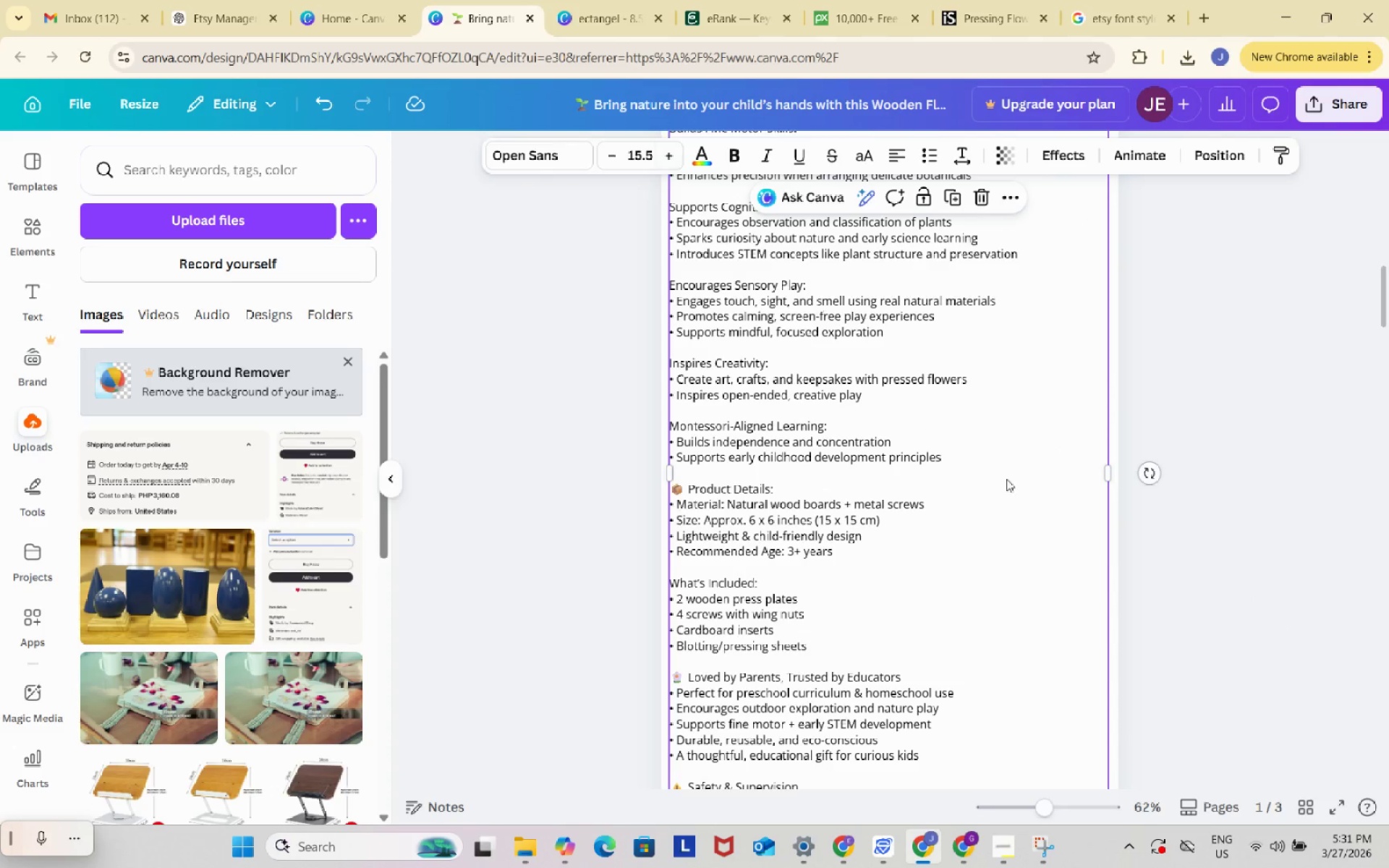 
scroll: coordinate [1009, 481], scroll_direction: up, amount: 2.0
 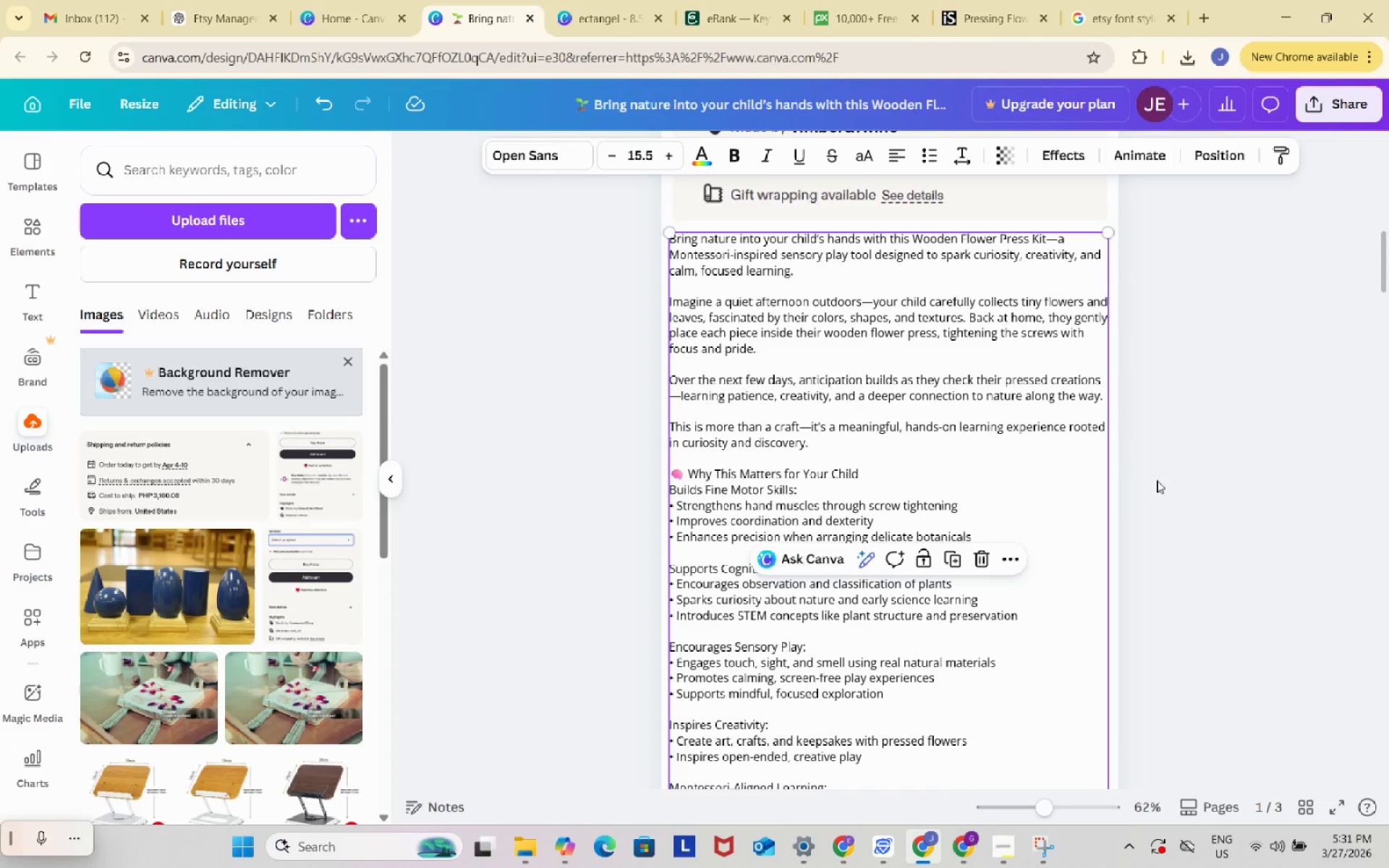 
scroll: coordinate [1186, 485], scroll_direction: down, amount: 9.0
 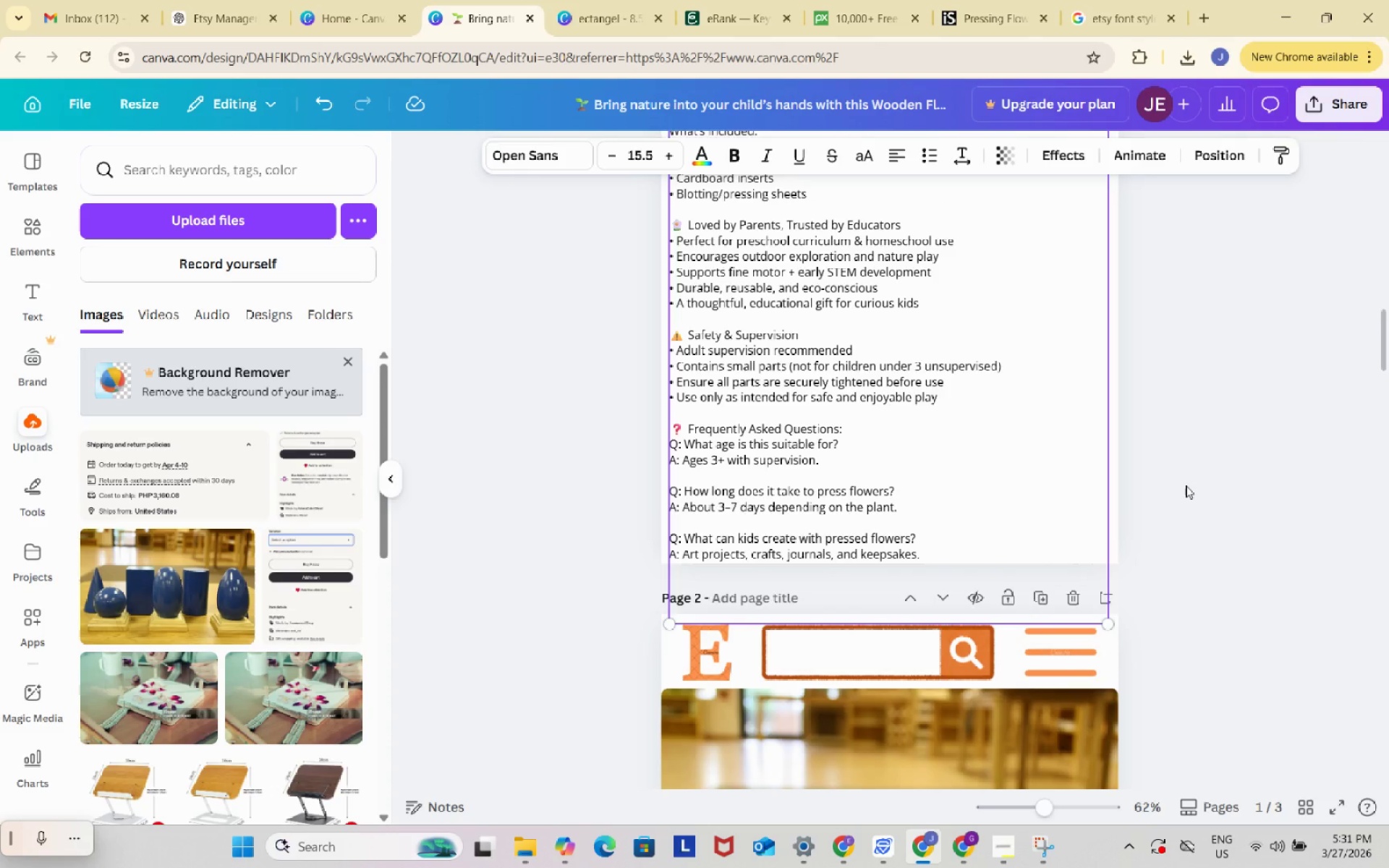 
scroll: coordinate [1186, 485], scroll_direction: up, amount: 4.0
 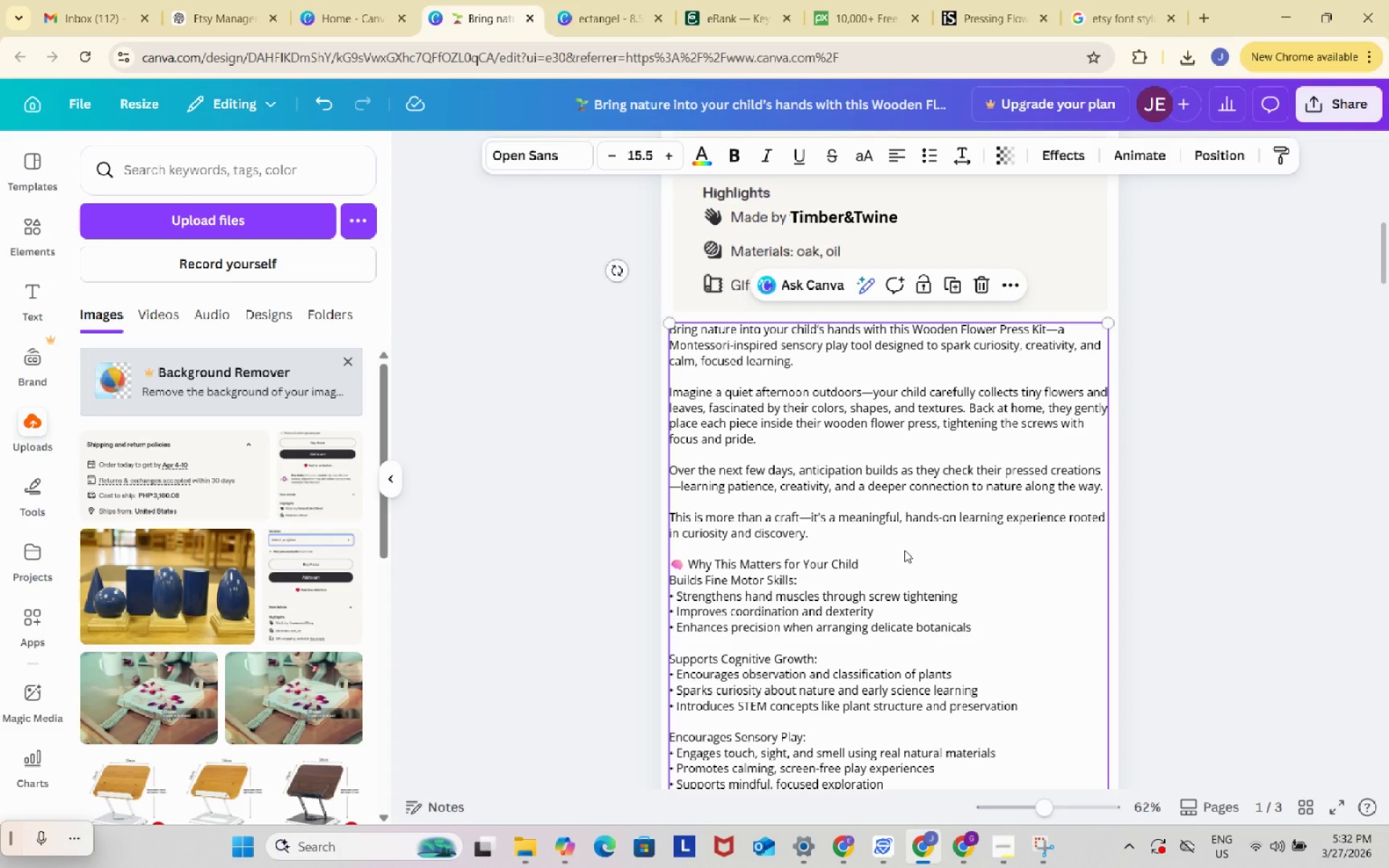 
wait(21.0)
 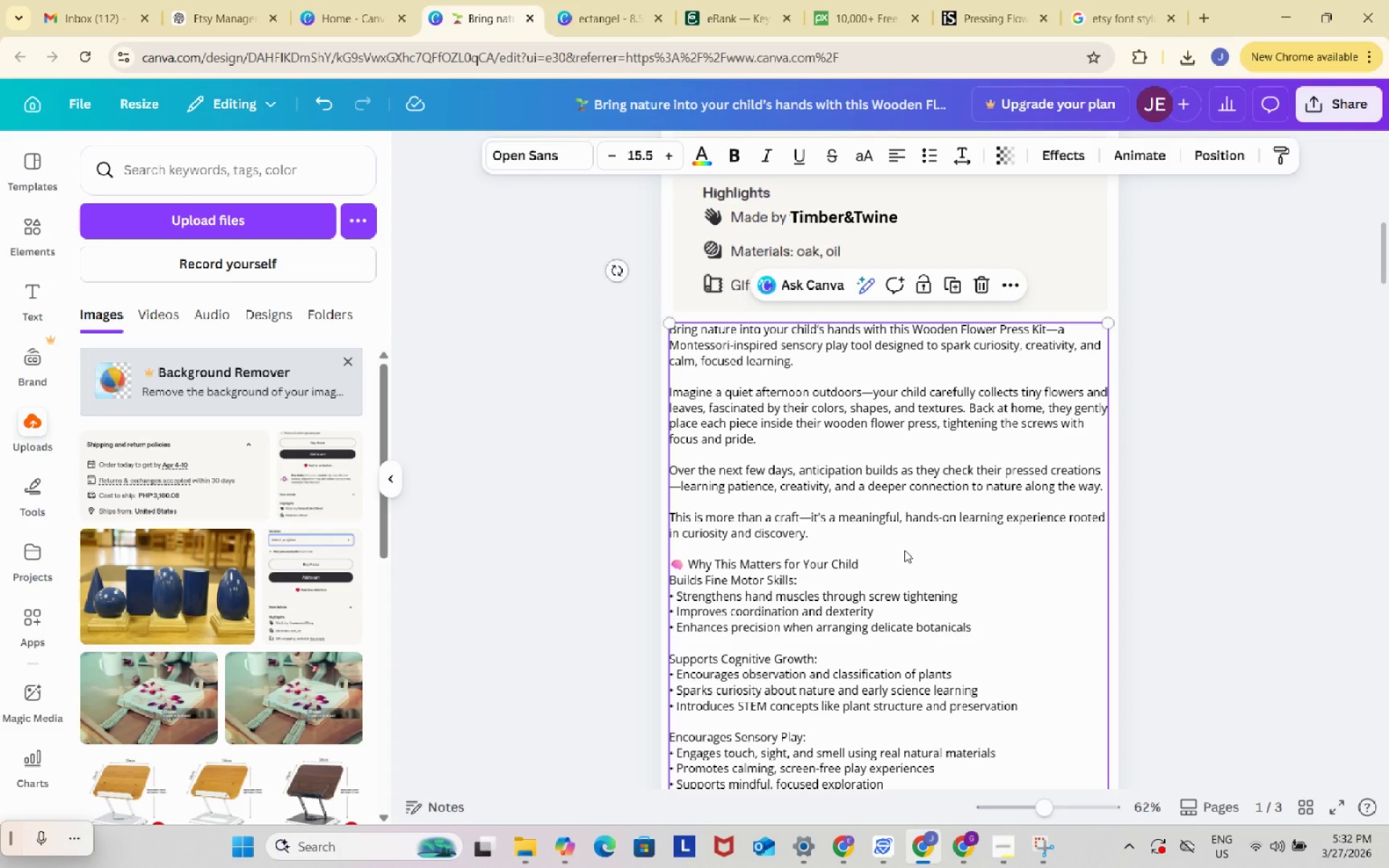 
scroll: coordinate [899, 556], scroll_direction: down, amount: 2.0
 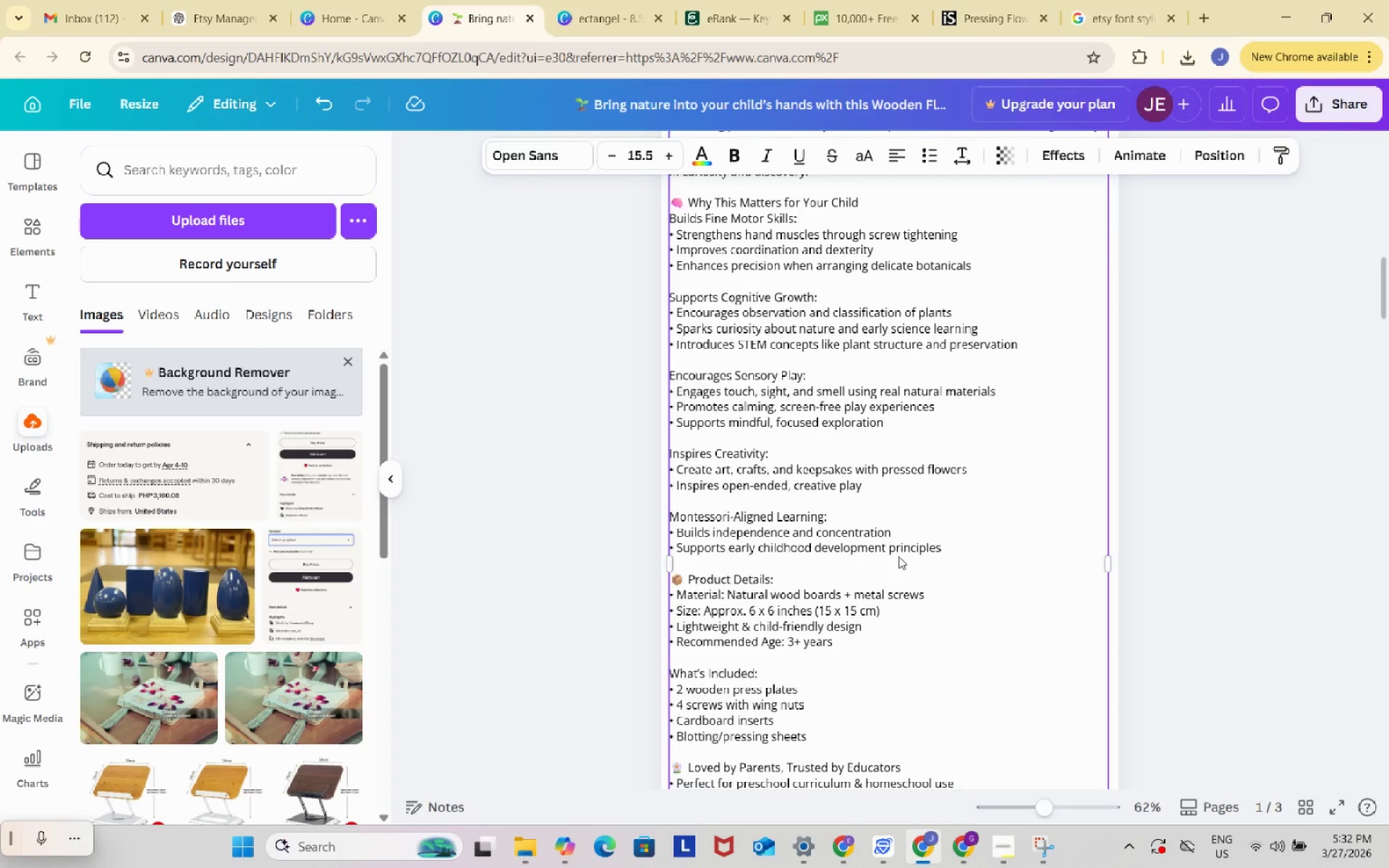 
wait(7.71)
 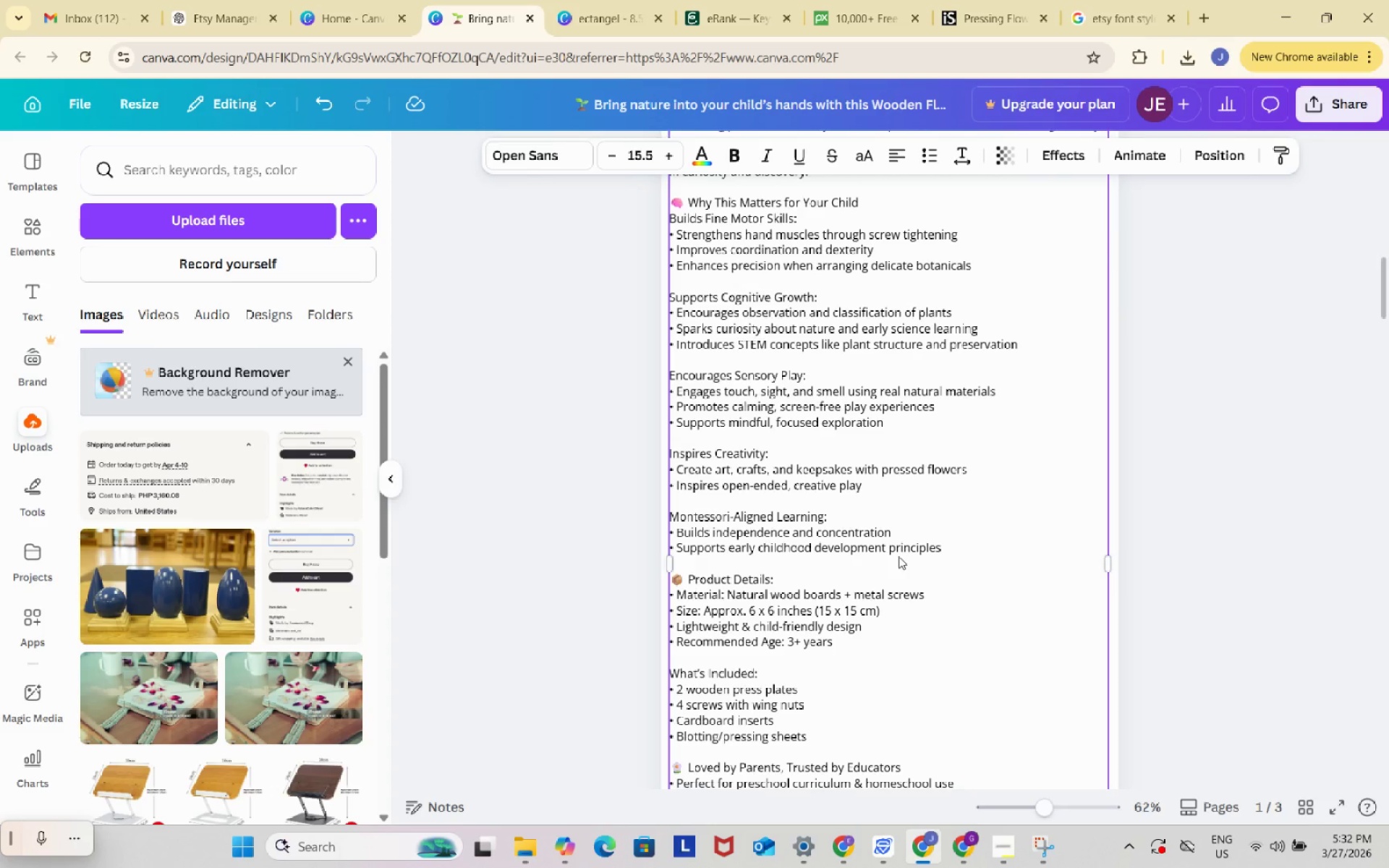 
double_click([880, 628])
 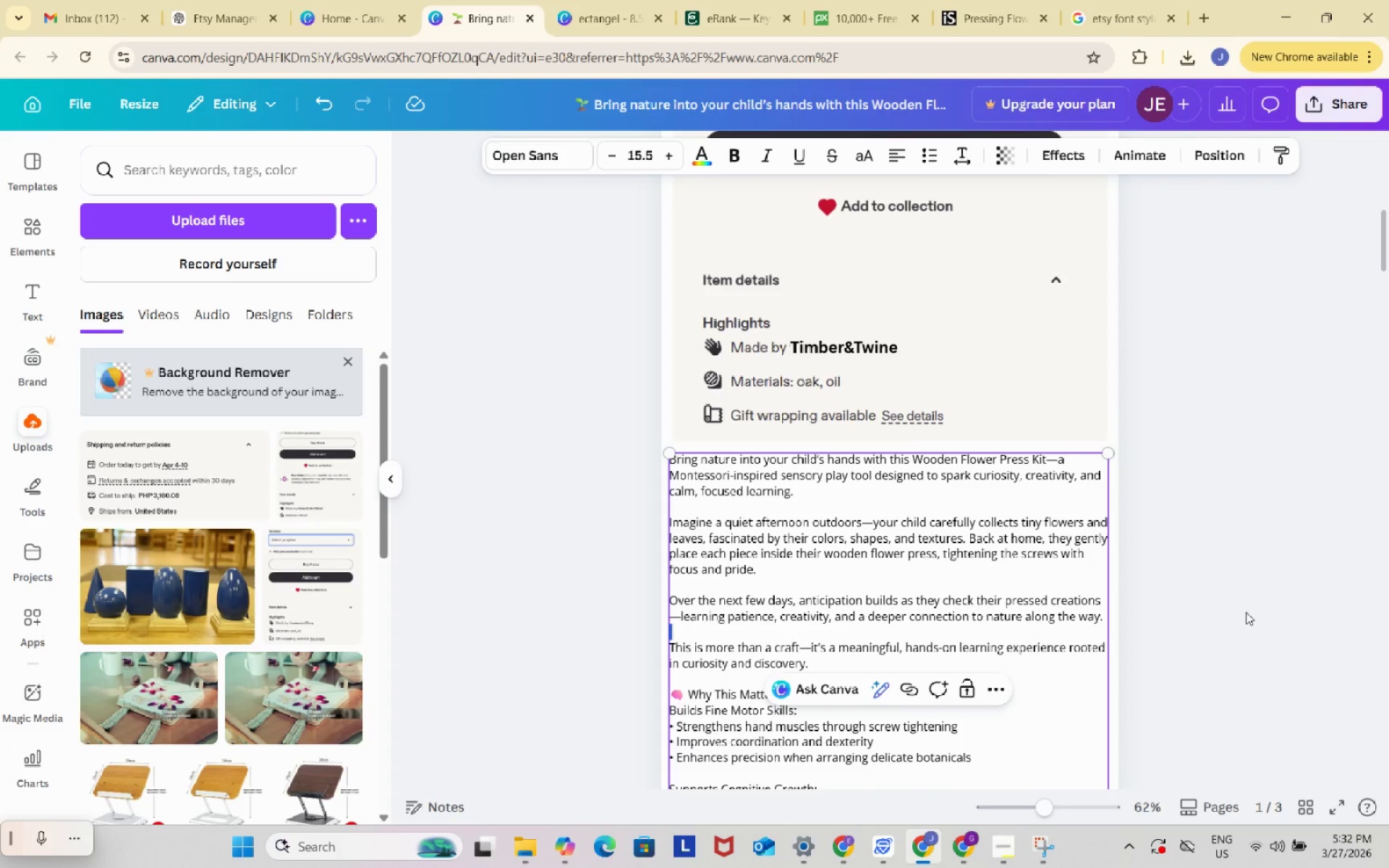 
scroll: coordinate [943, 569], scroll_direction: down, amount: 7.0
 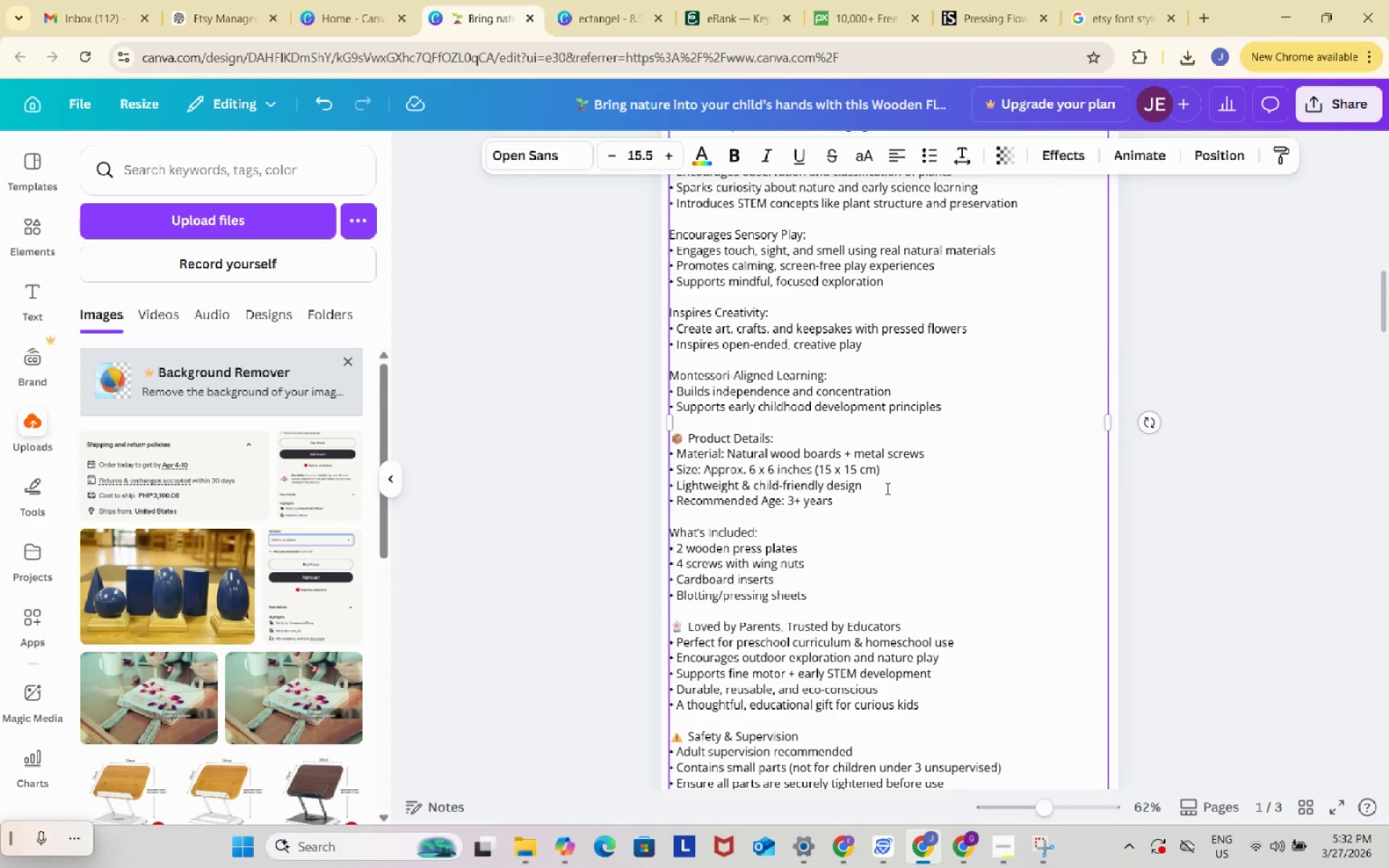 
left_click_drag(start_coordinate=[886, 488], to_coordinate=[671, 479])
 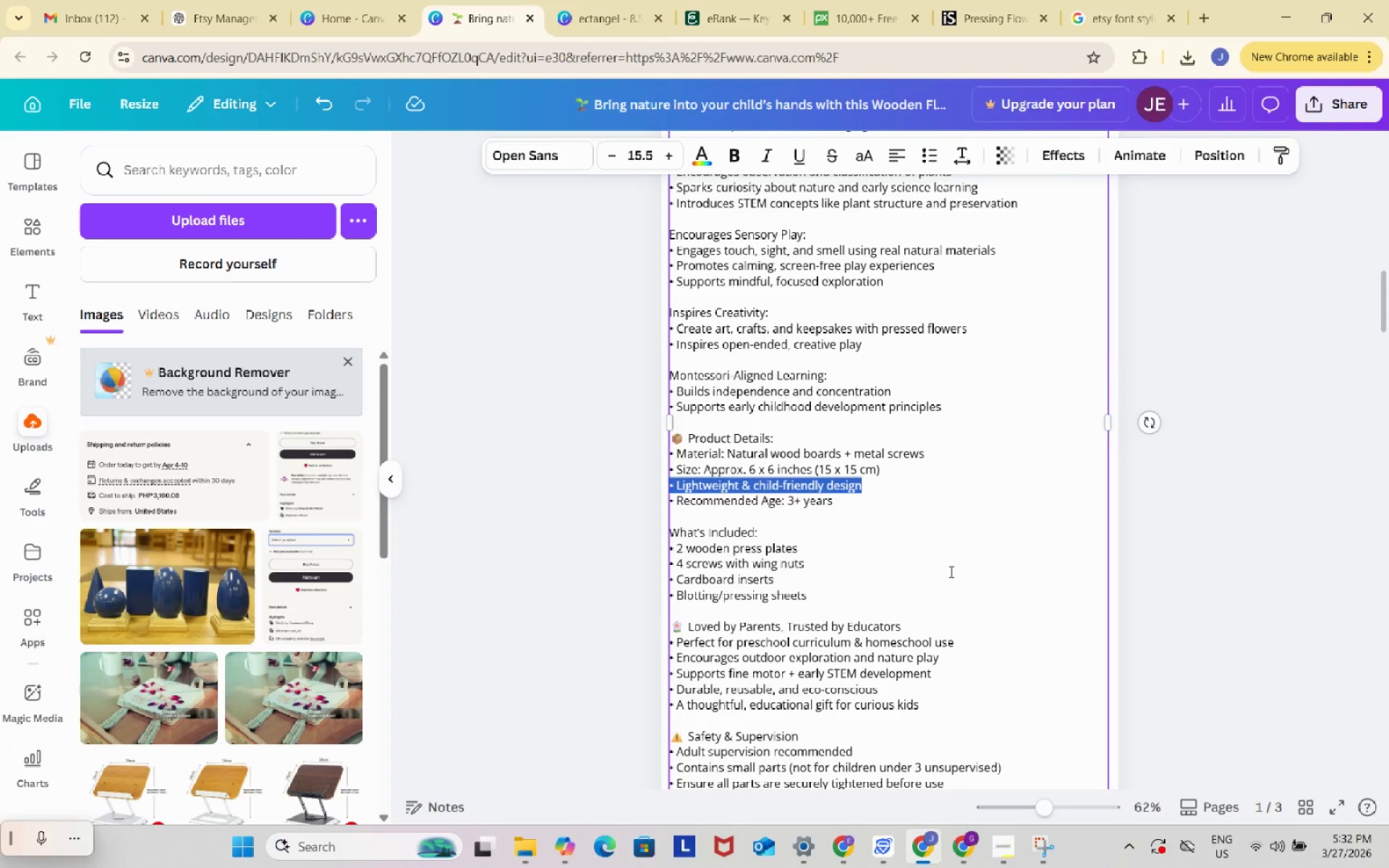 
key(Backspace)
 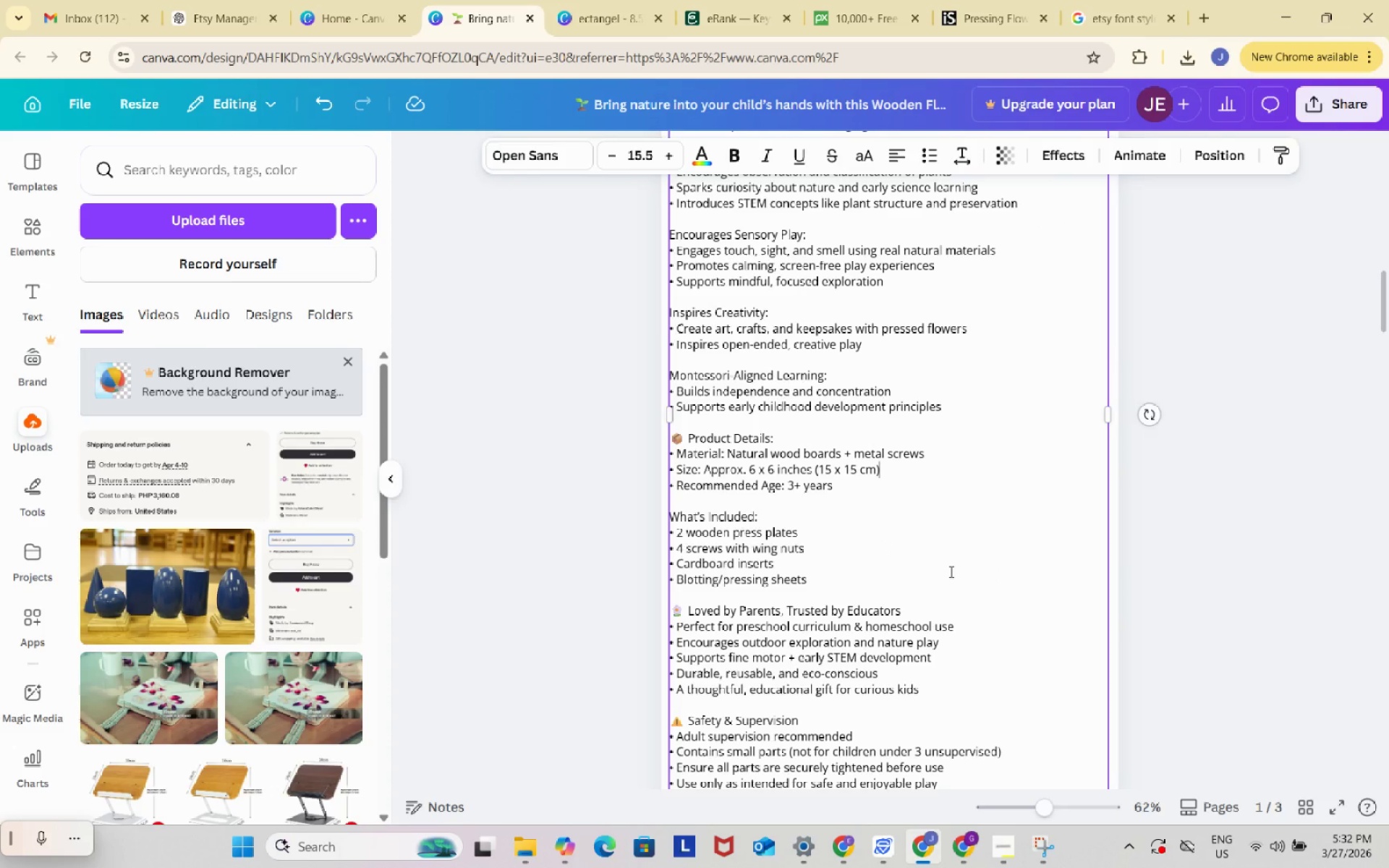 
key(Backspace)
 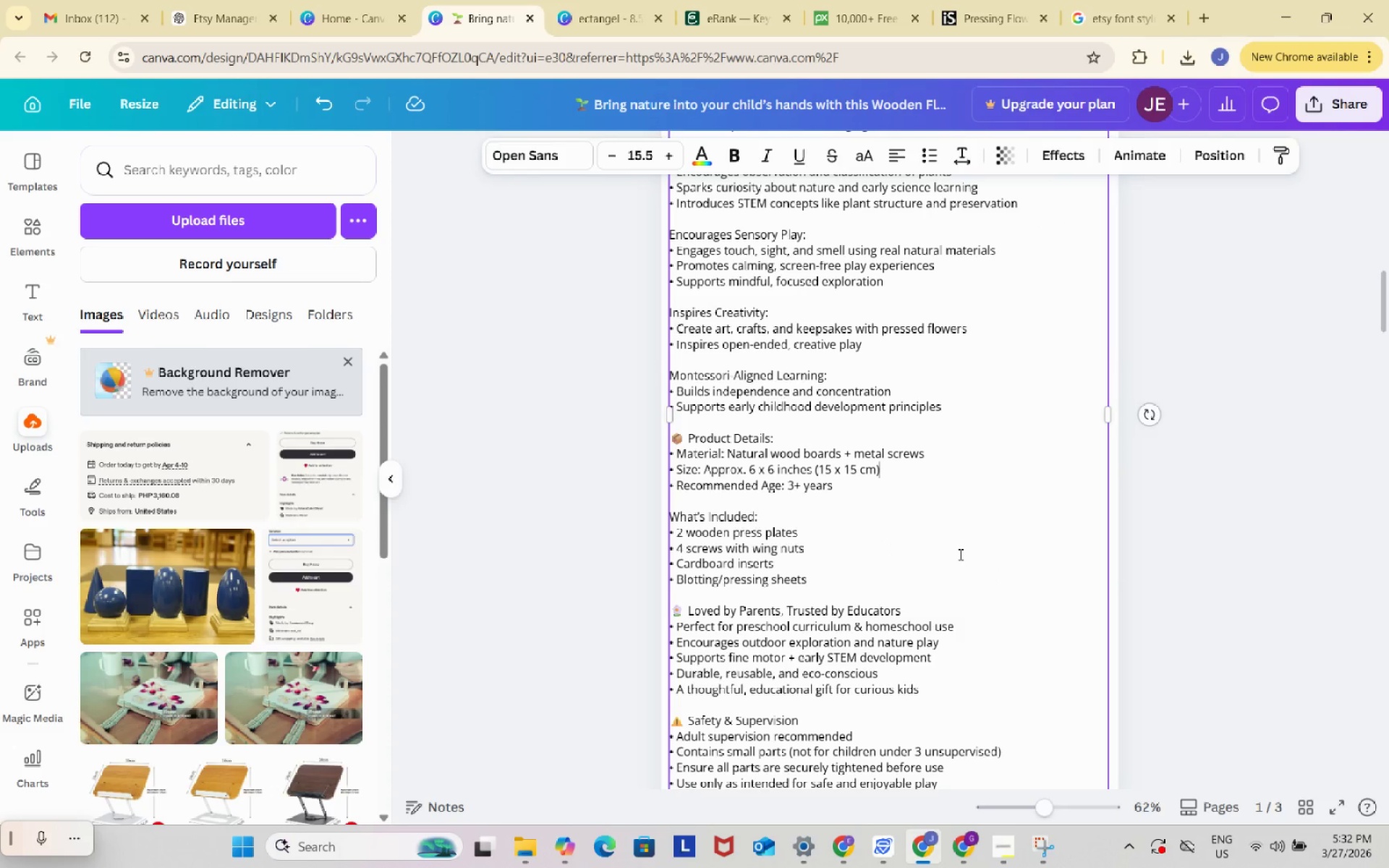 
scroll: coordinate [959, 554], scroll_direction: down, amount: 5.0
 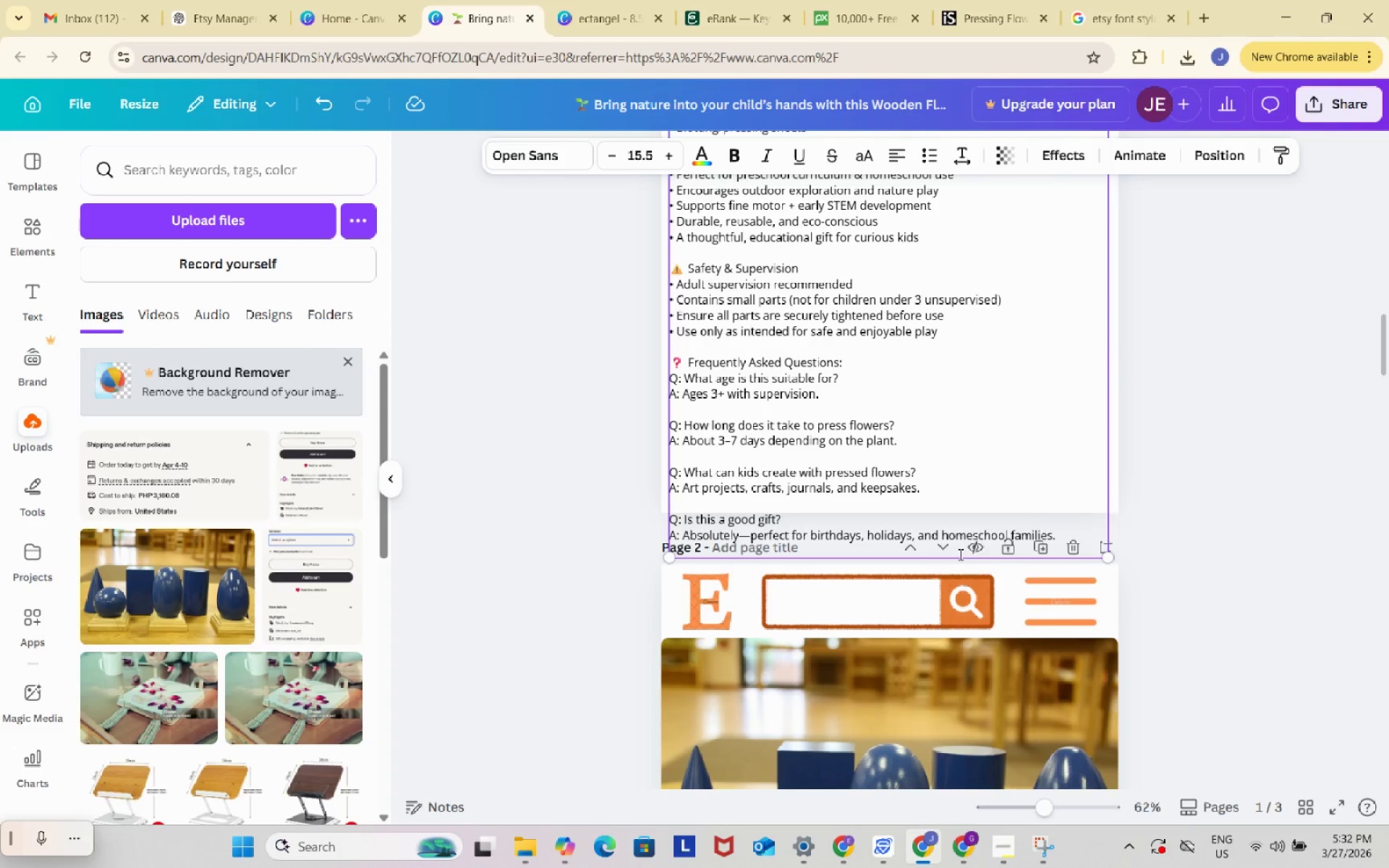 
scroll: coordinate [957, 552], scroll_direction: up, amount: 5.0
 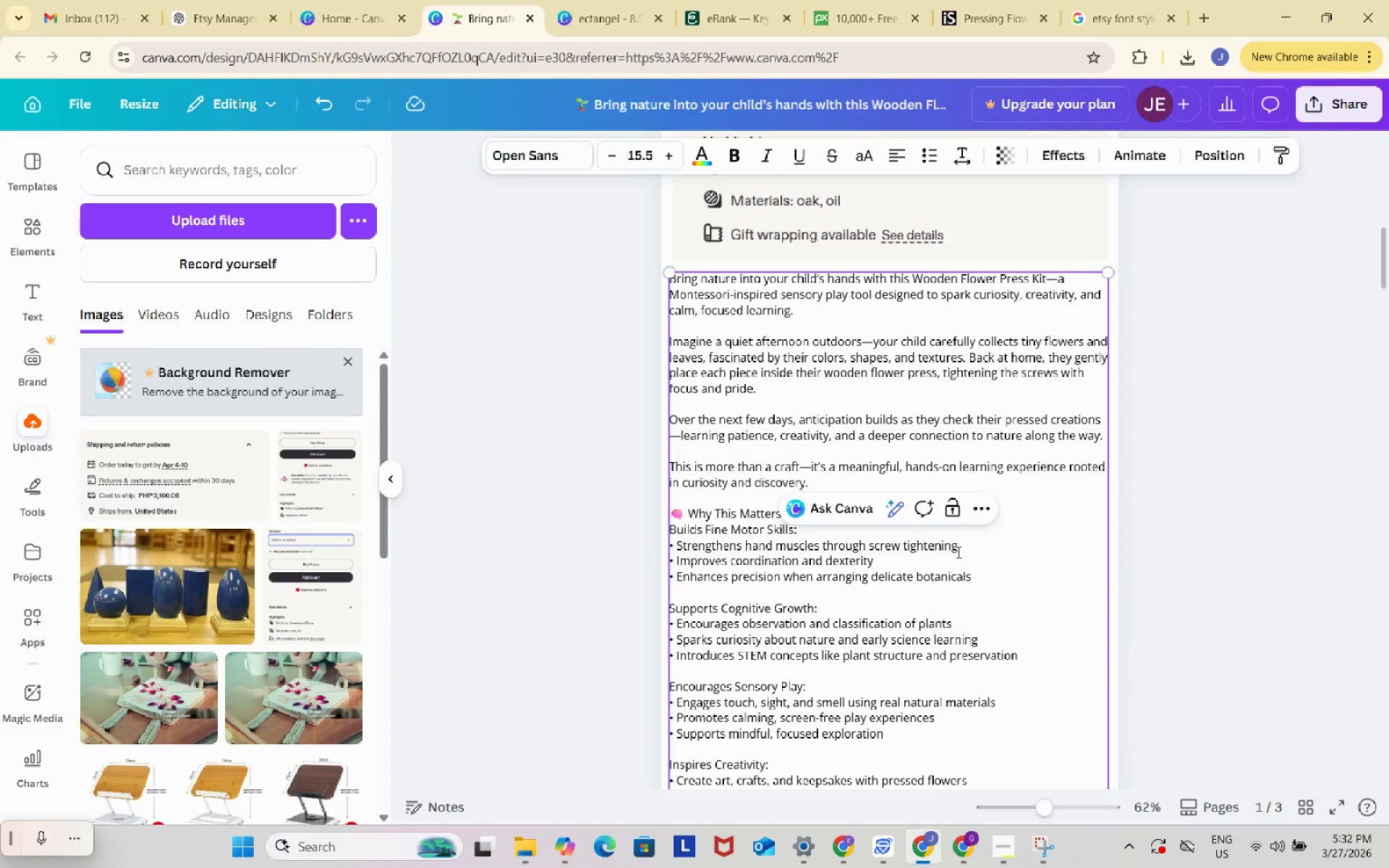 
scroll: coordinate [957, 552], scroll_direction: down, amount: 3.0
 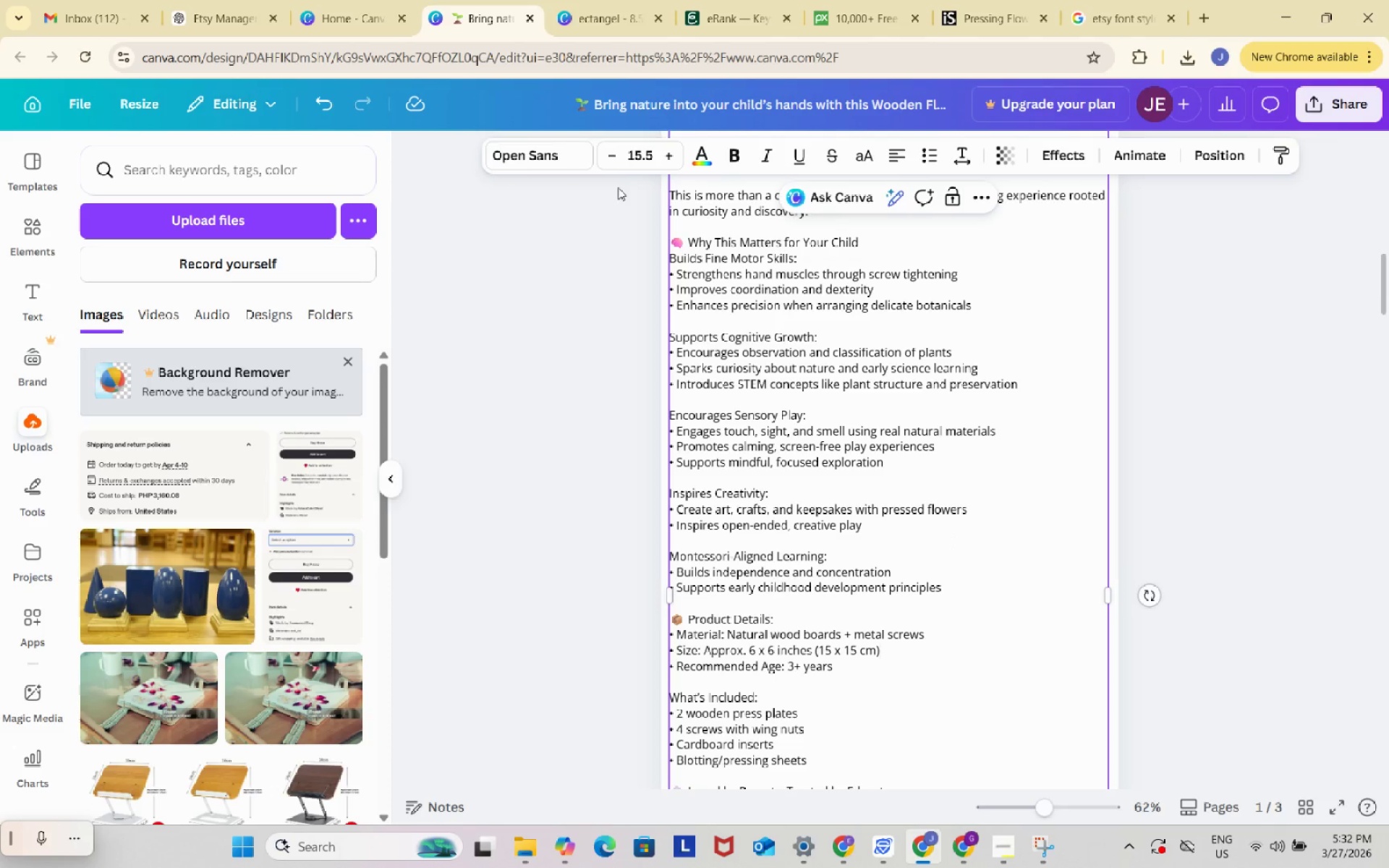 
left_click([611, 154])
 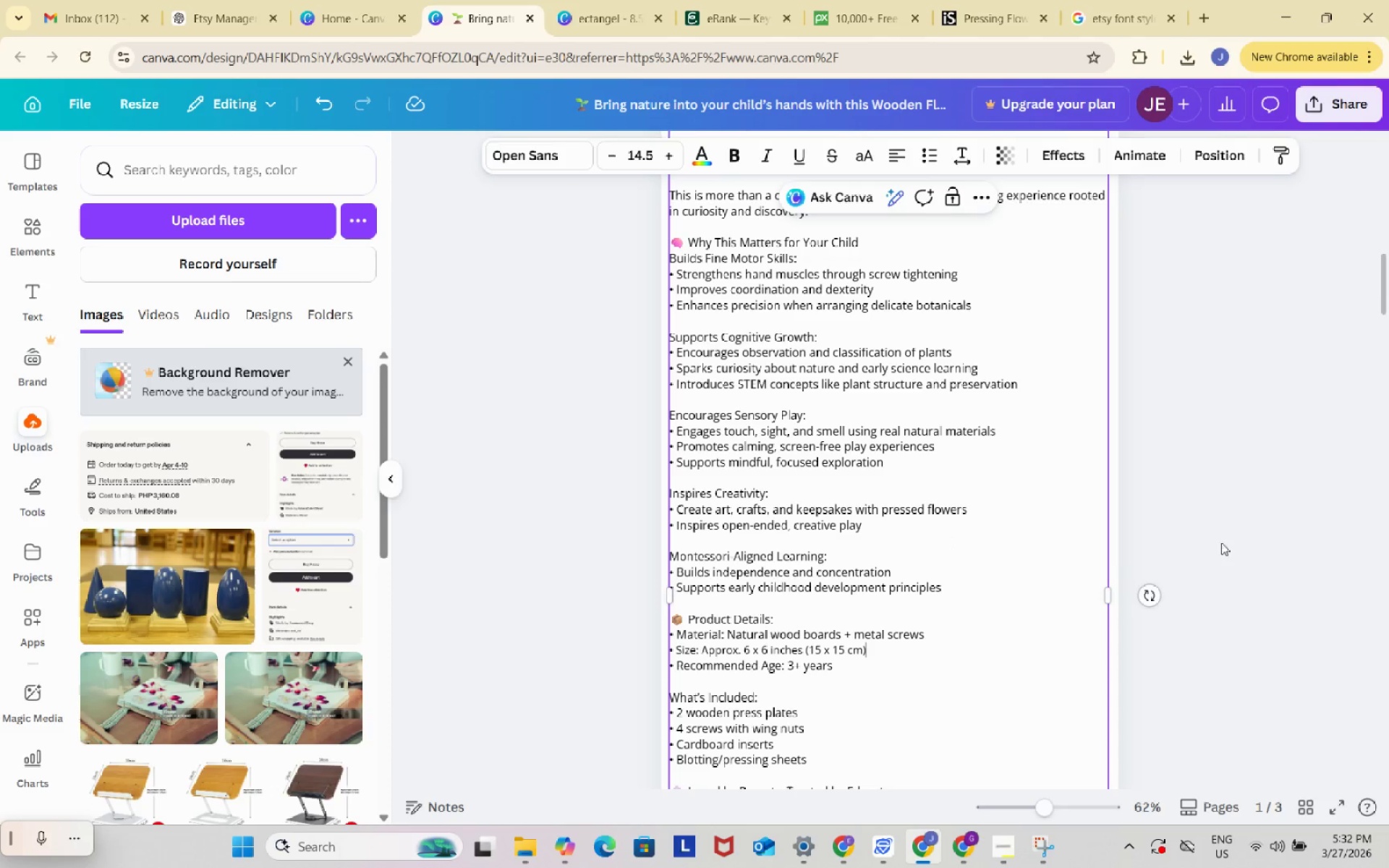 
left_click([1250, 553])
 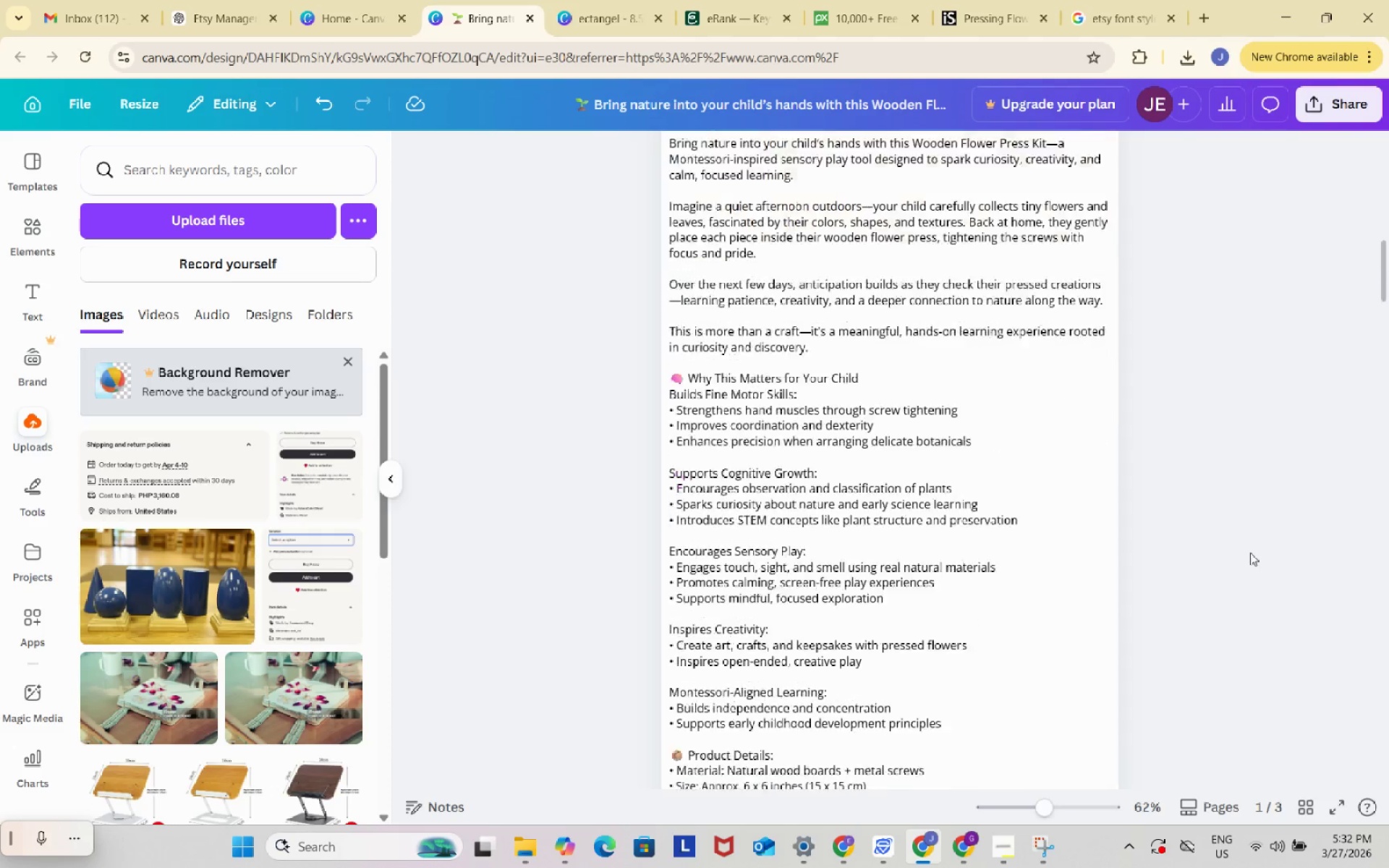 
scroll: coordinate [1250, 553], scroll_direction: up, amount: 3.0
 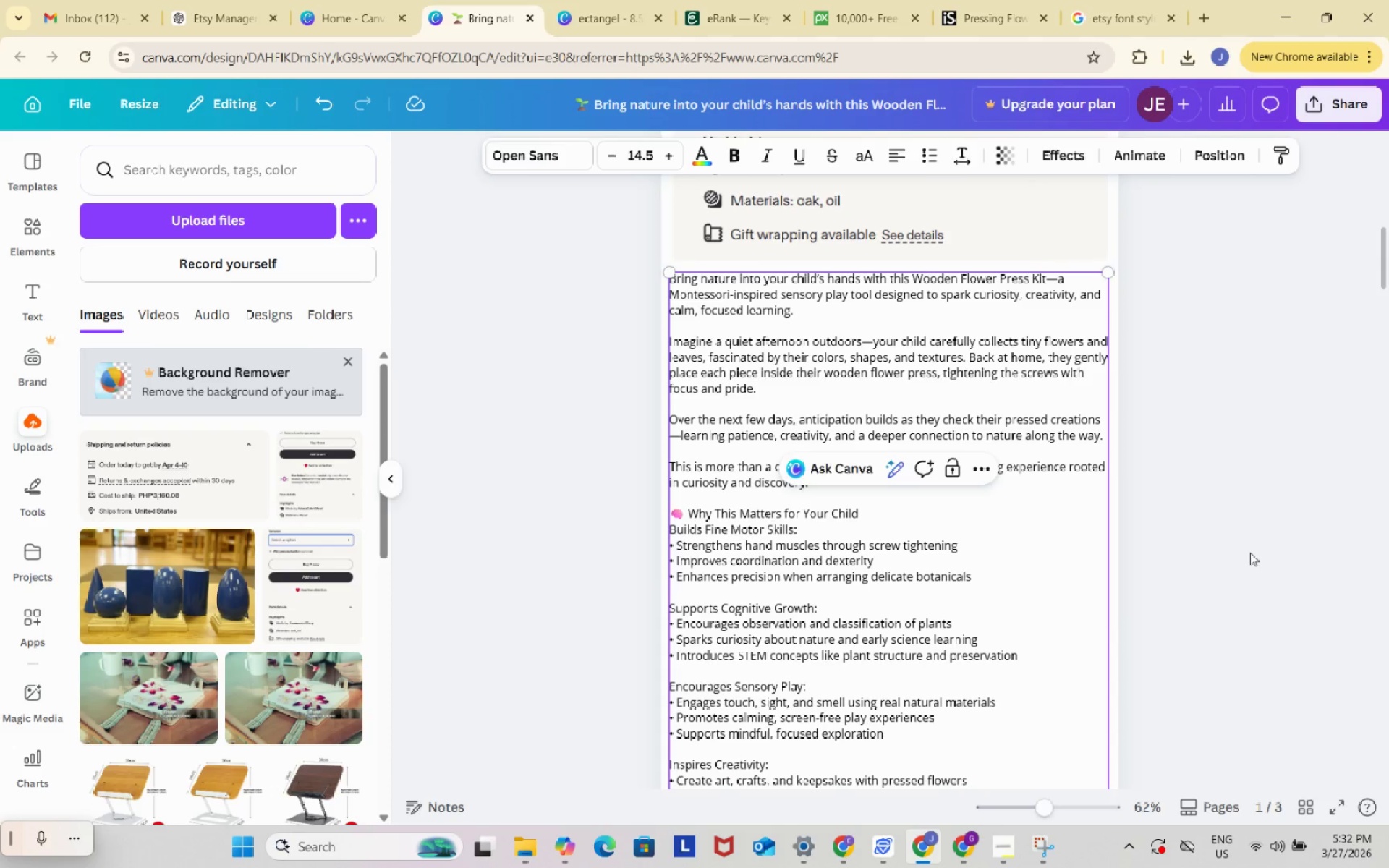 
scroll: coordinate [1250, 553], scroll_direction: down, amount: 5.0
 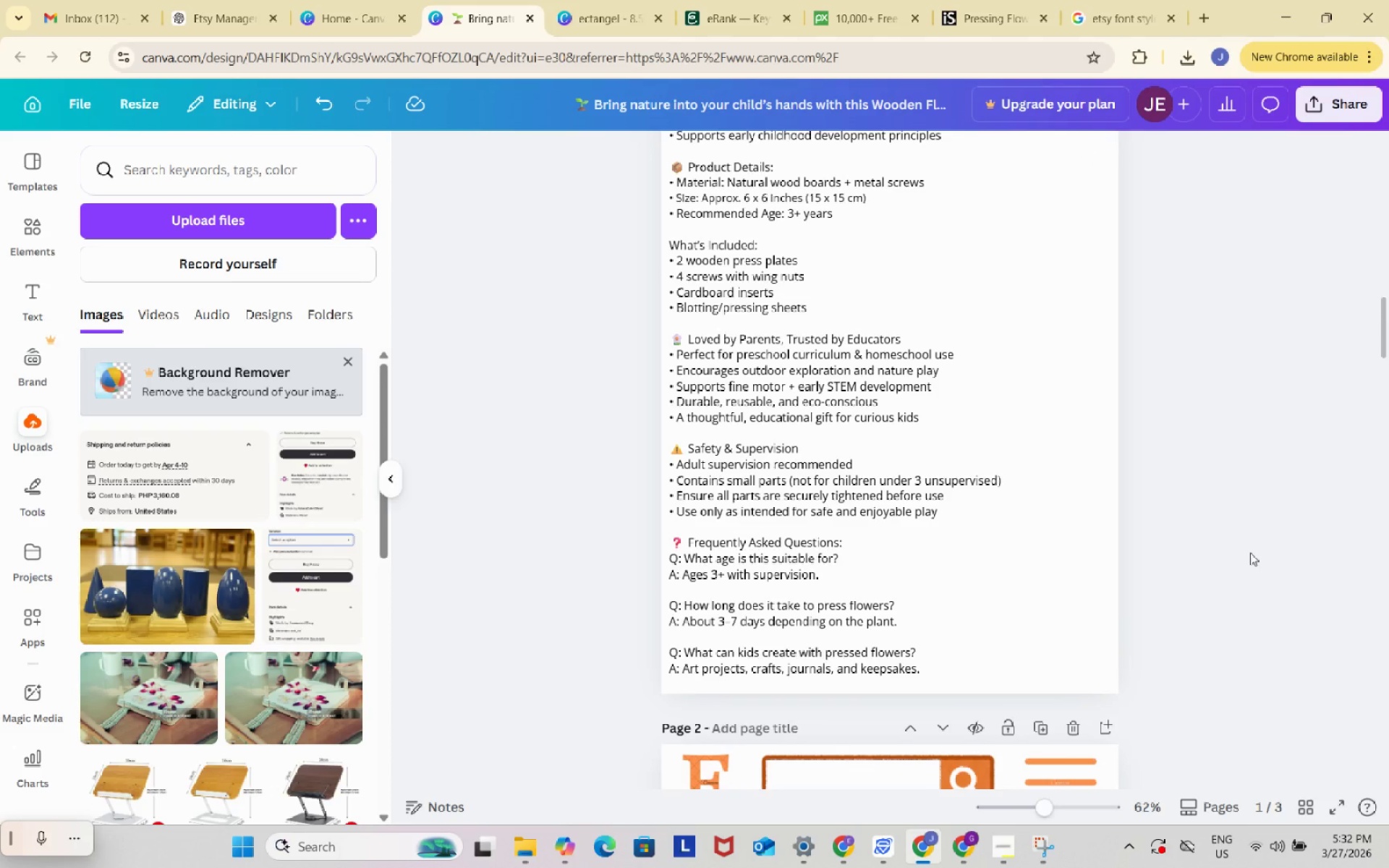 
left_click([1250, 553])
 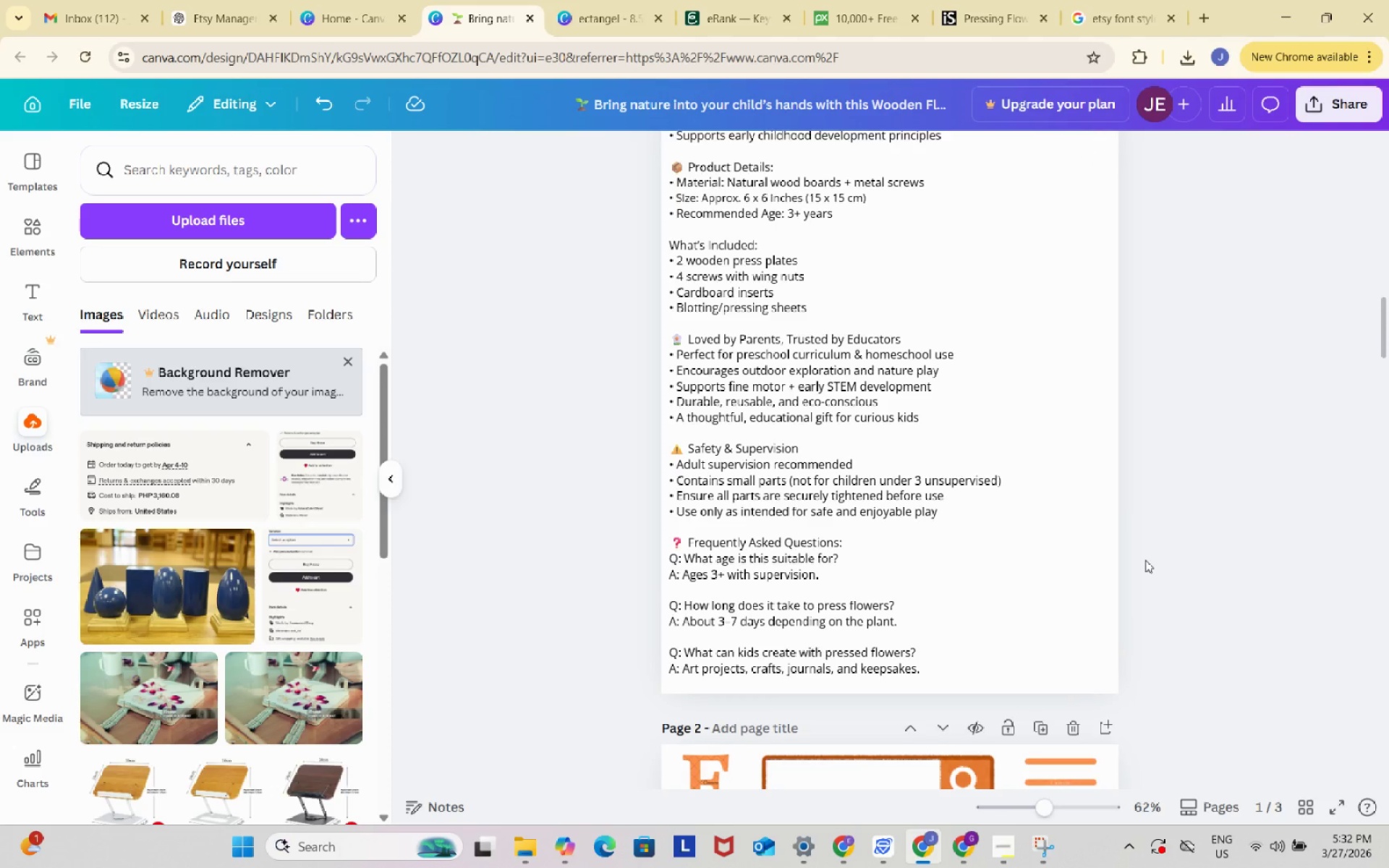 
scroll: coordinate [1145, 560], scroll_direction: down, amount: 1.0
 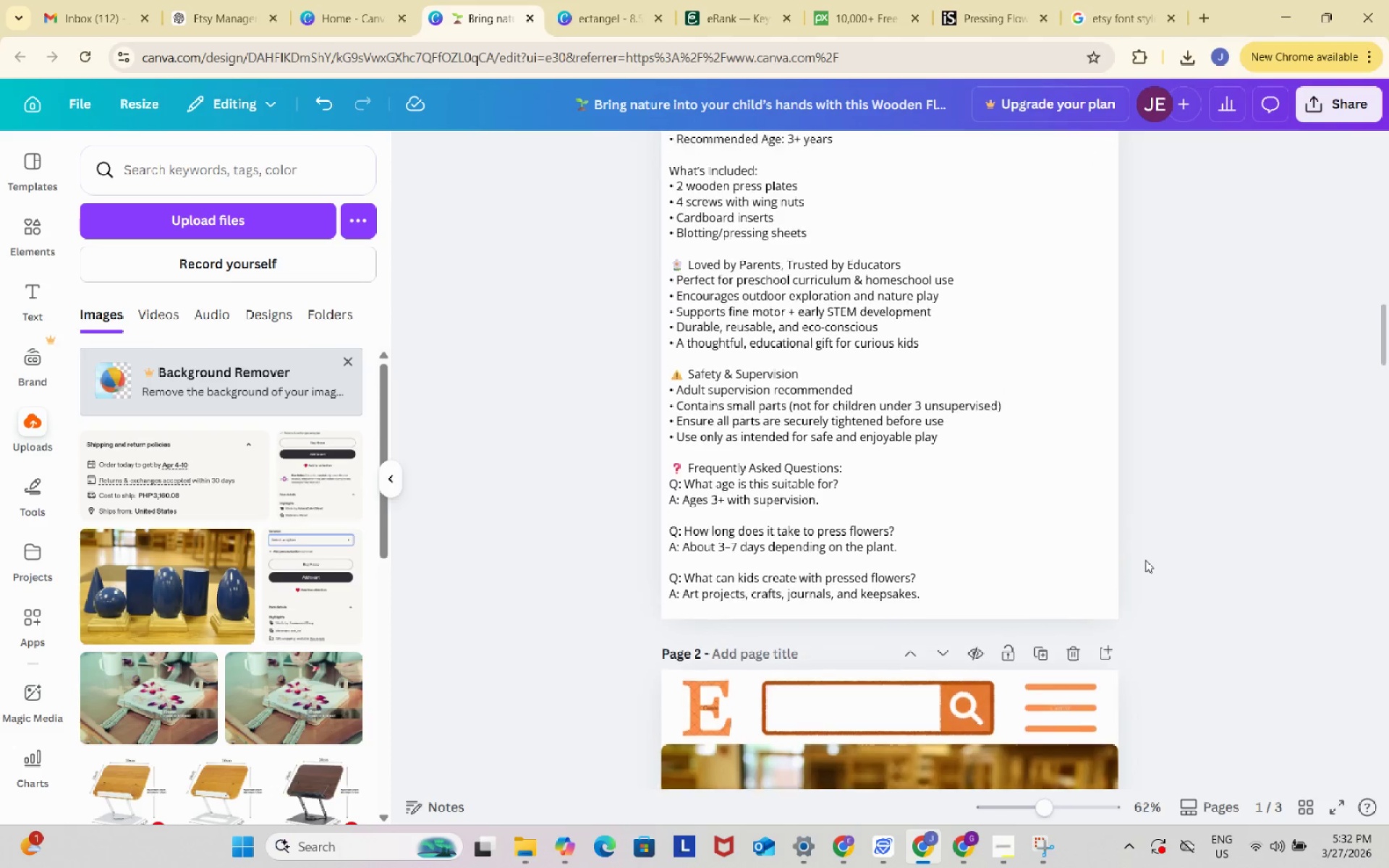 
scroll: coordinate [1145, 560], scroll_direction: up, amount: 2.0
 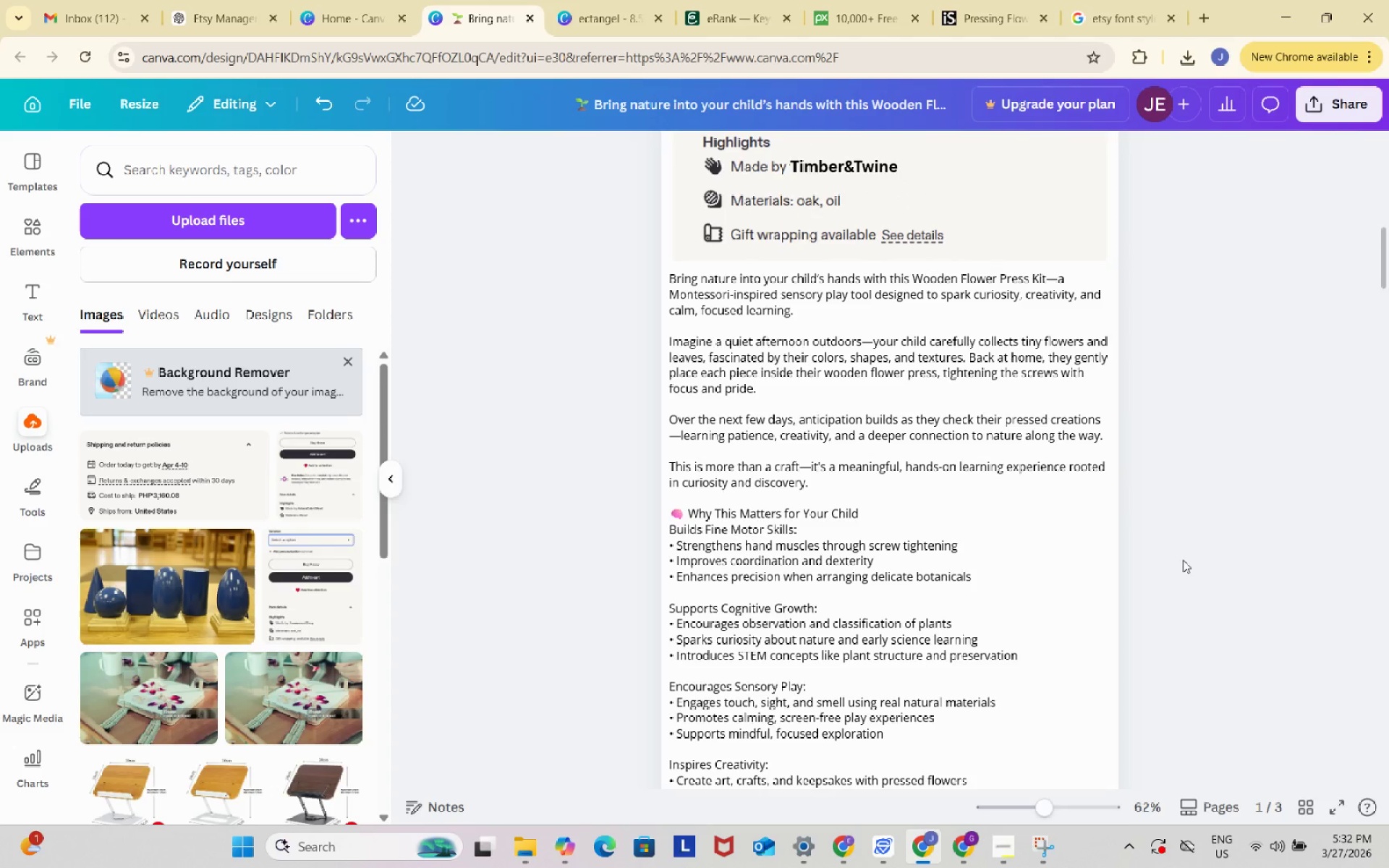 
left_click([1183, 560])
 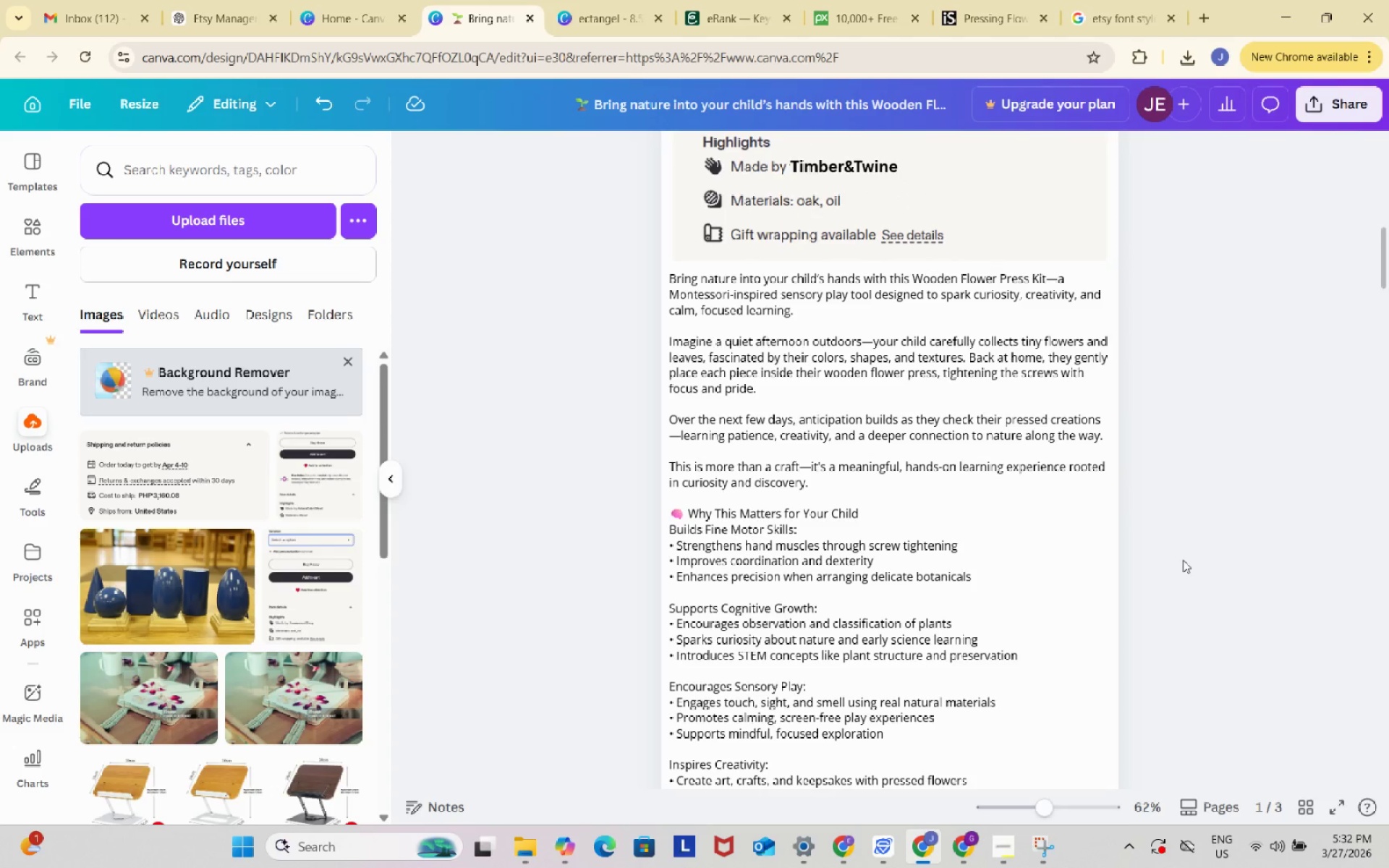 
scroll: coordinate [1183, 560], scroll_direction: down, amount: 18.0
 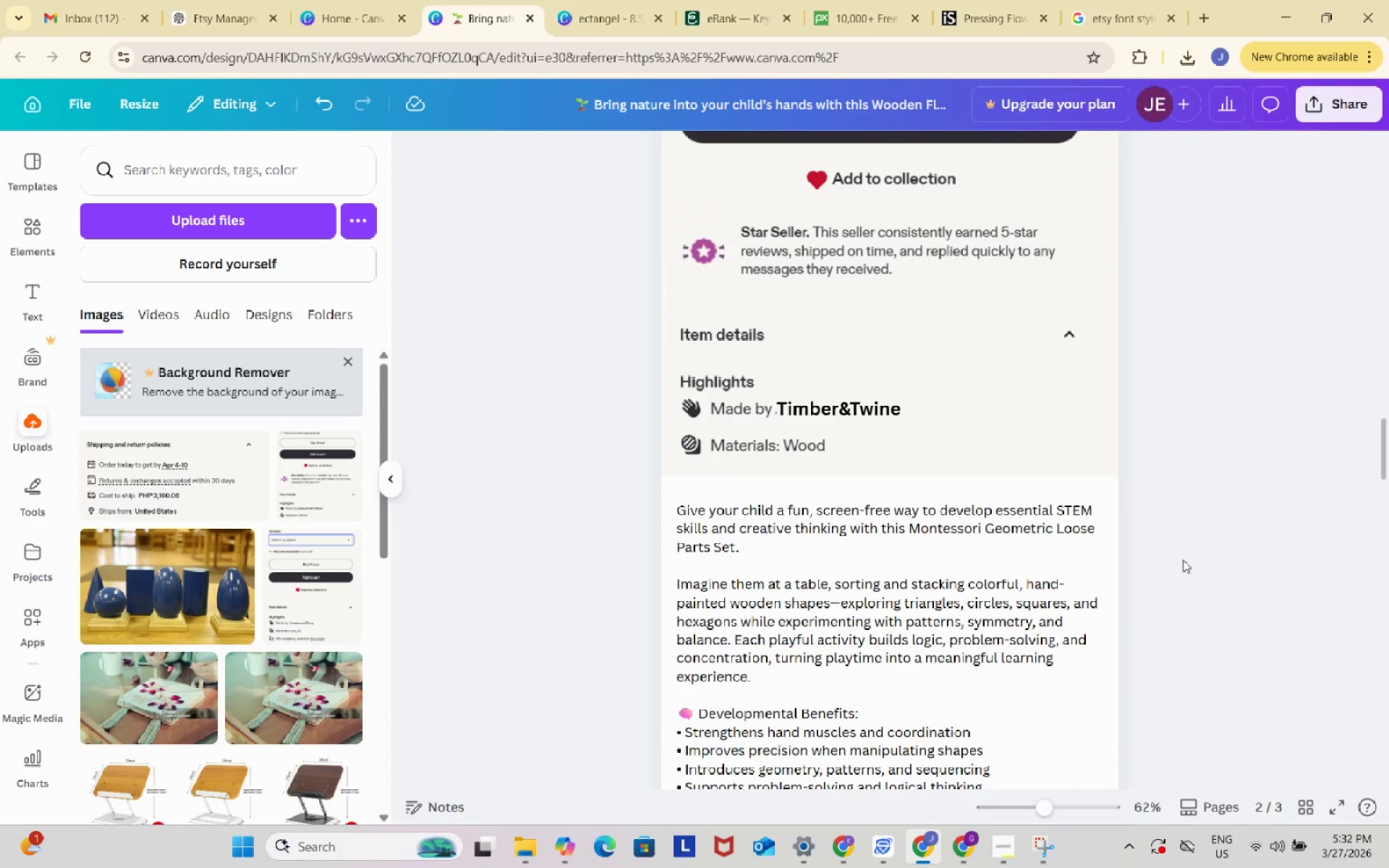 
scroll: coordinate [1183, 560], scroll_direction: up, amount: 21.0
 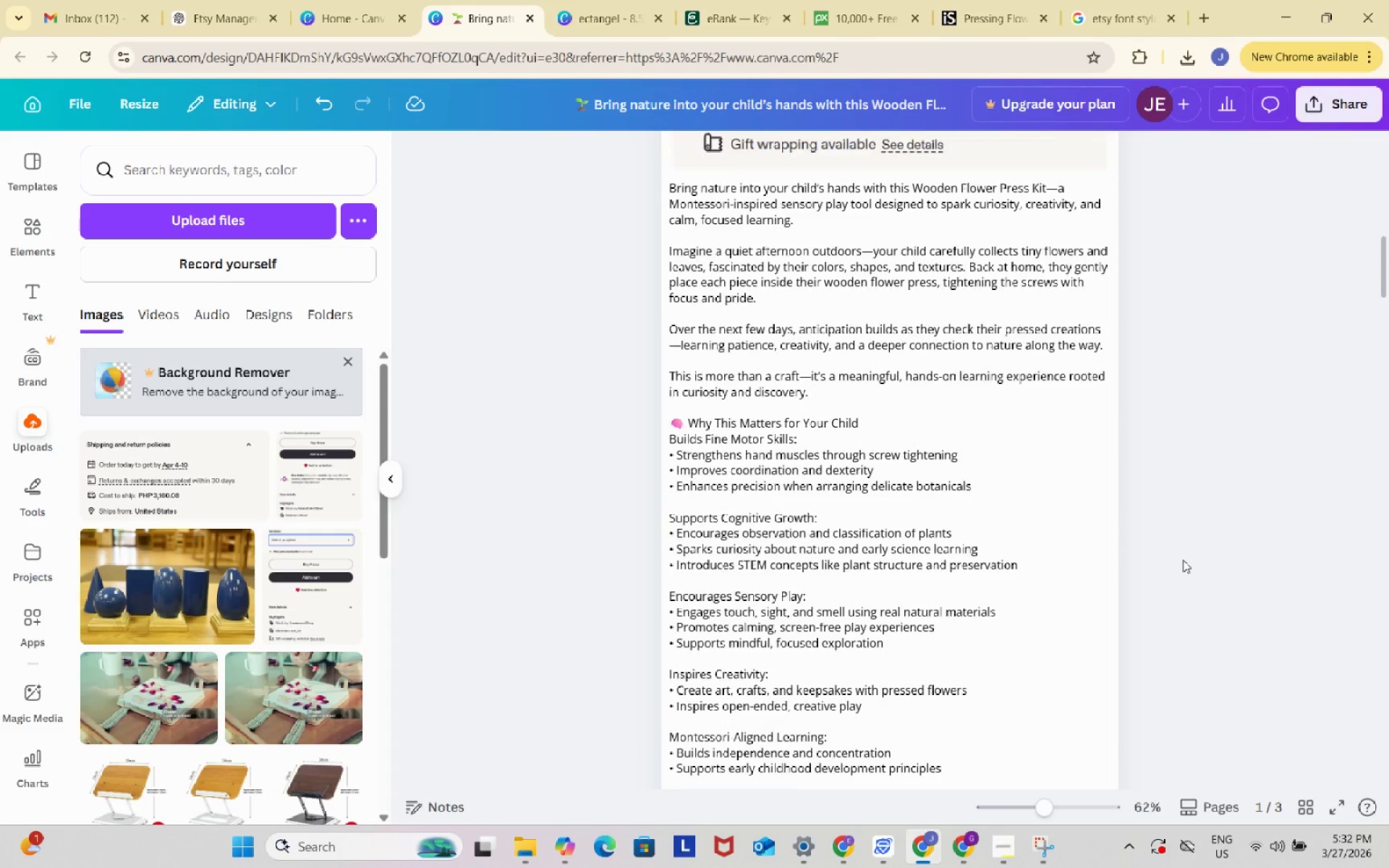 
scroll: coordinate [1125, 602], scroll_direction: down, amount: 43.0
 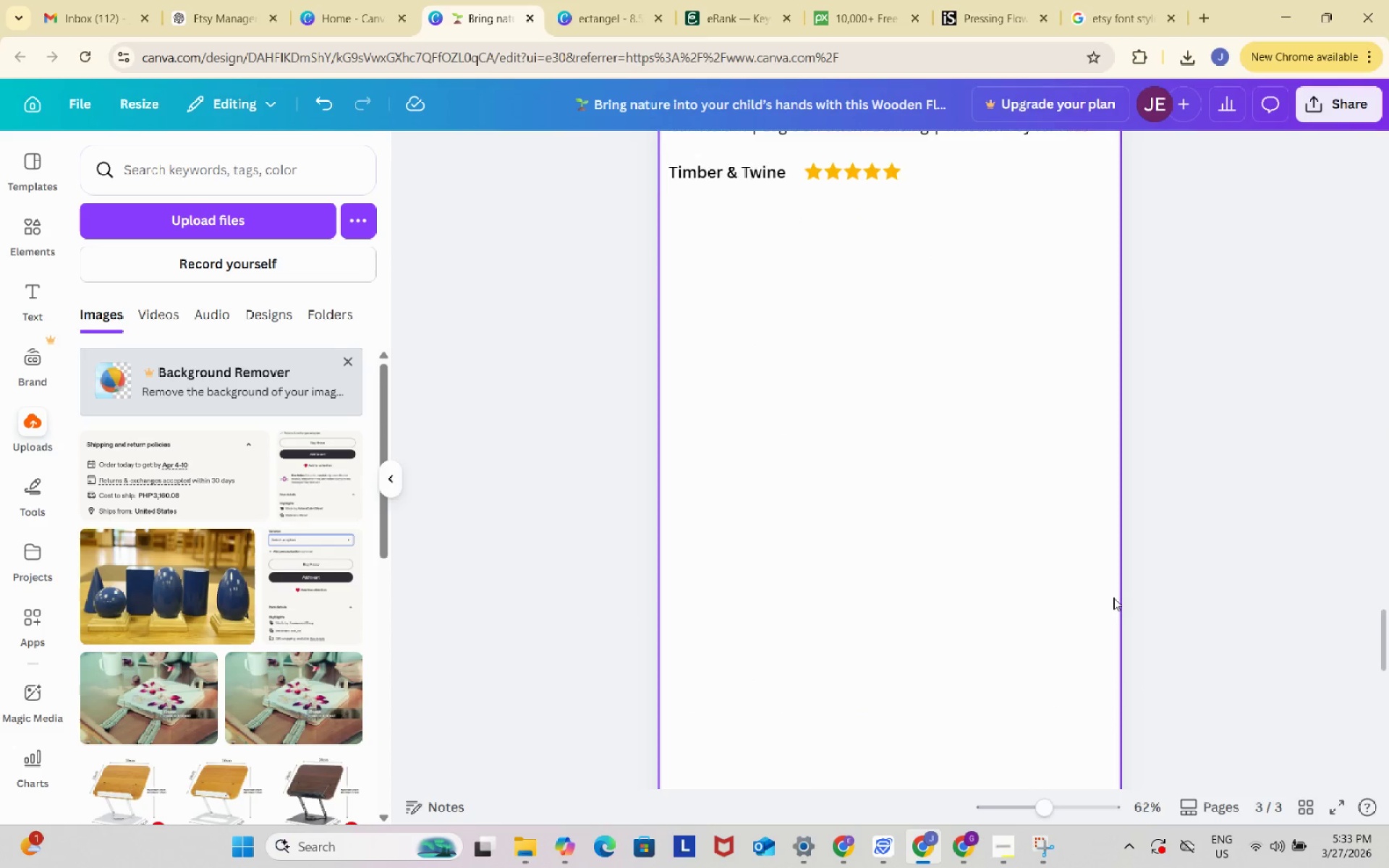 
scroll: coordinate [1113, 597], scroll_direction: up, amount: 3.0
 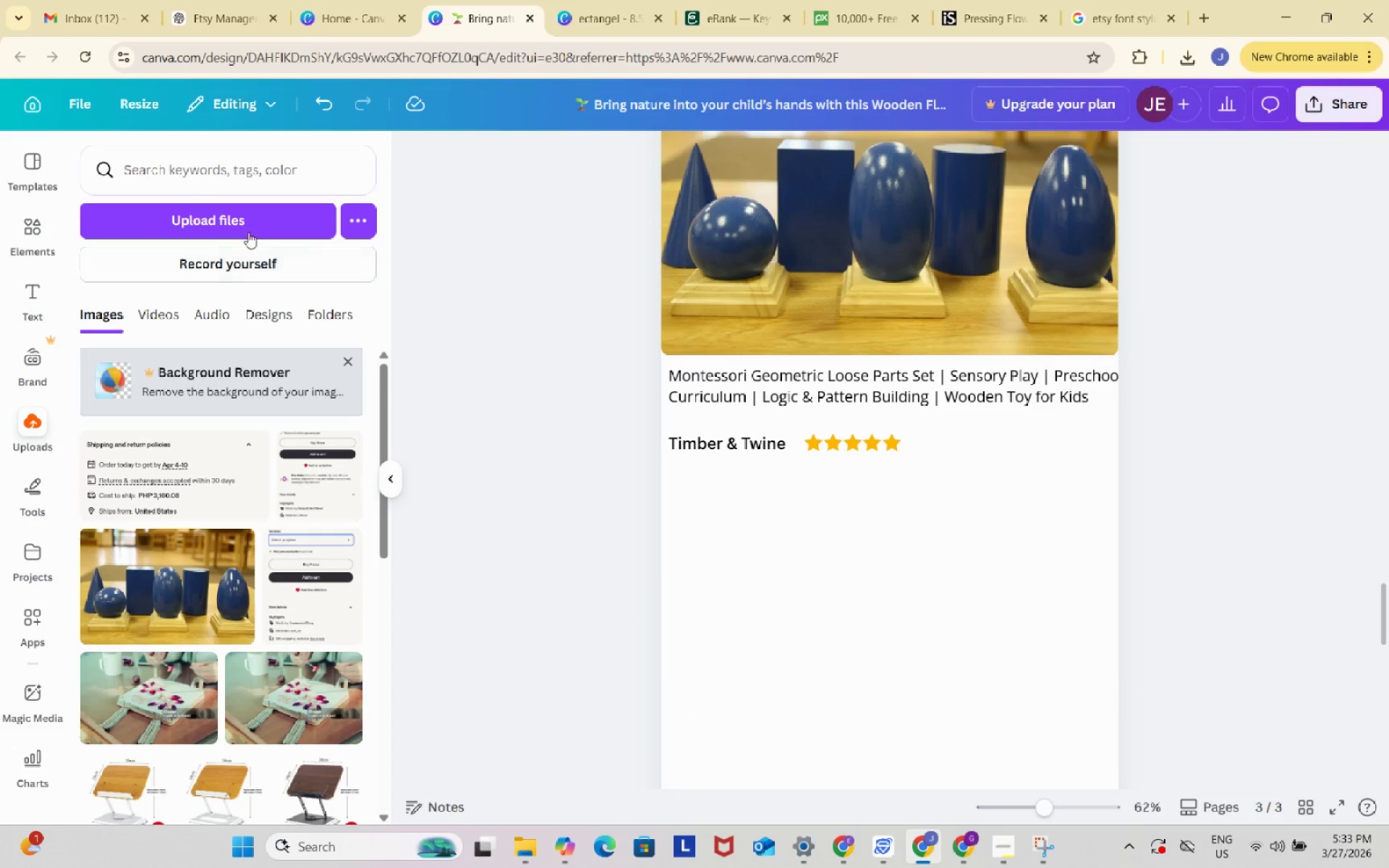 
left_click([247, 231])
 